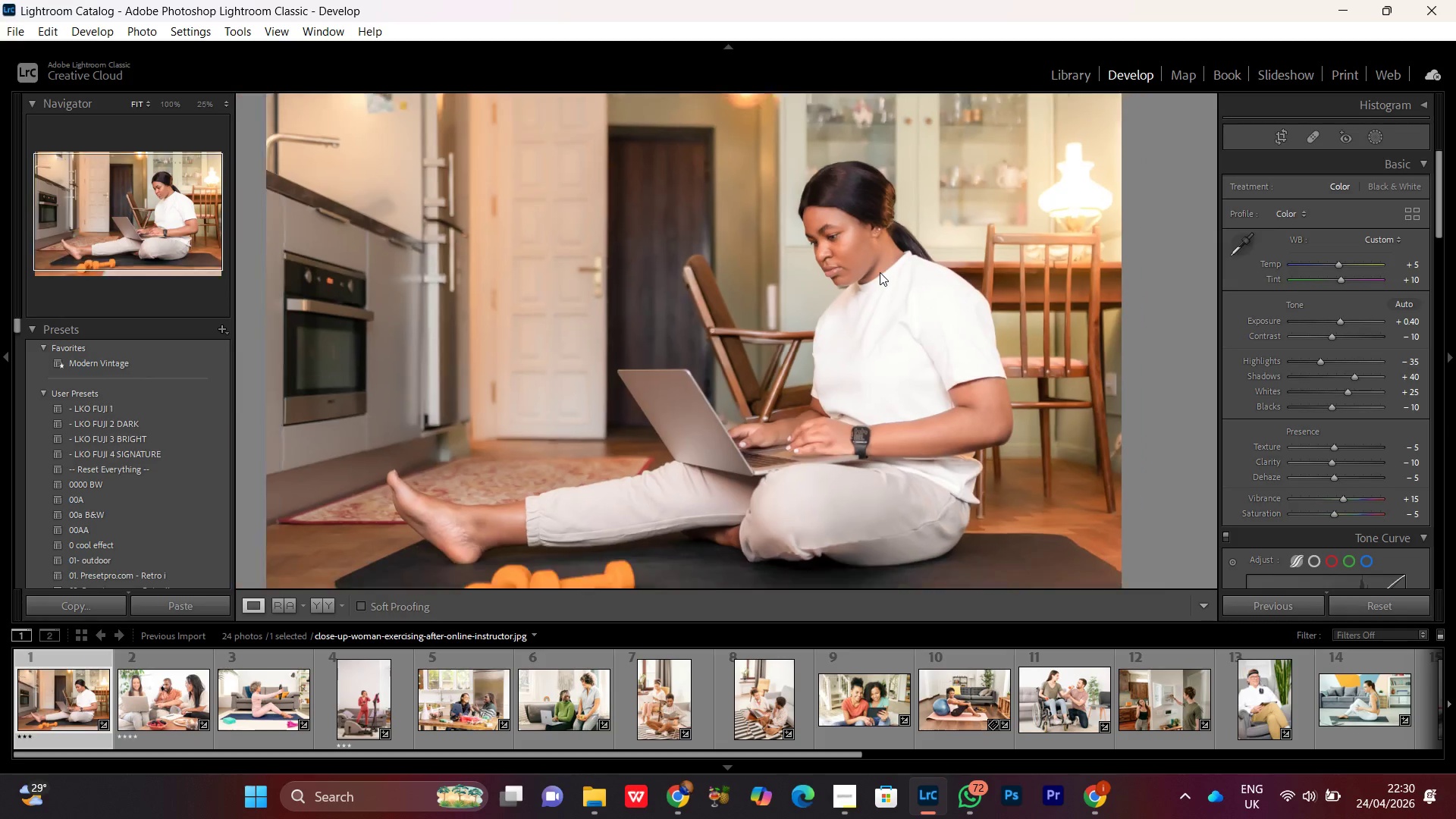 
triple_click([880, 272])
 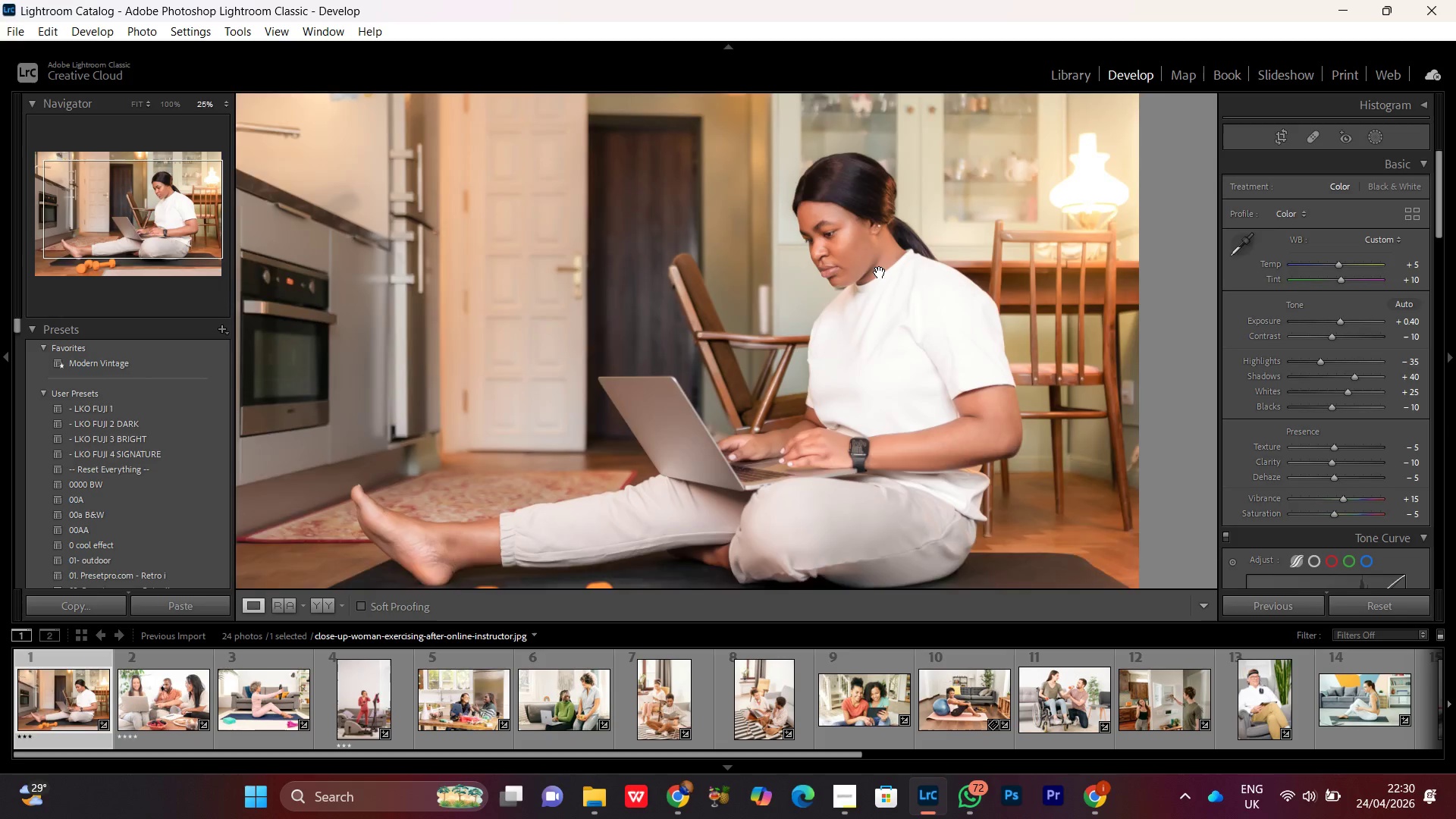 
triple_click([880, 272])
 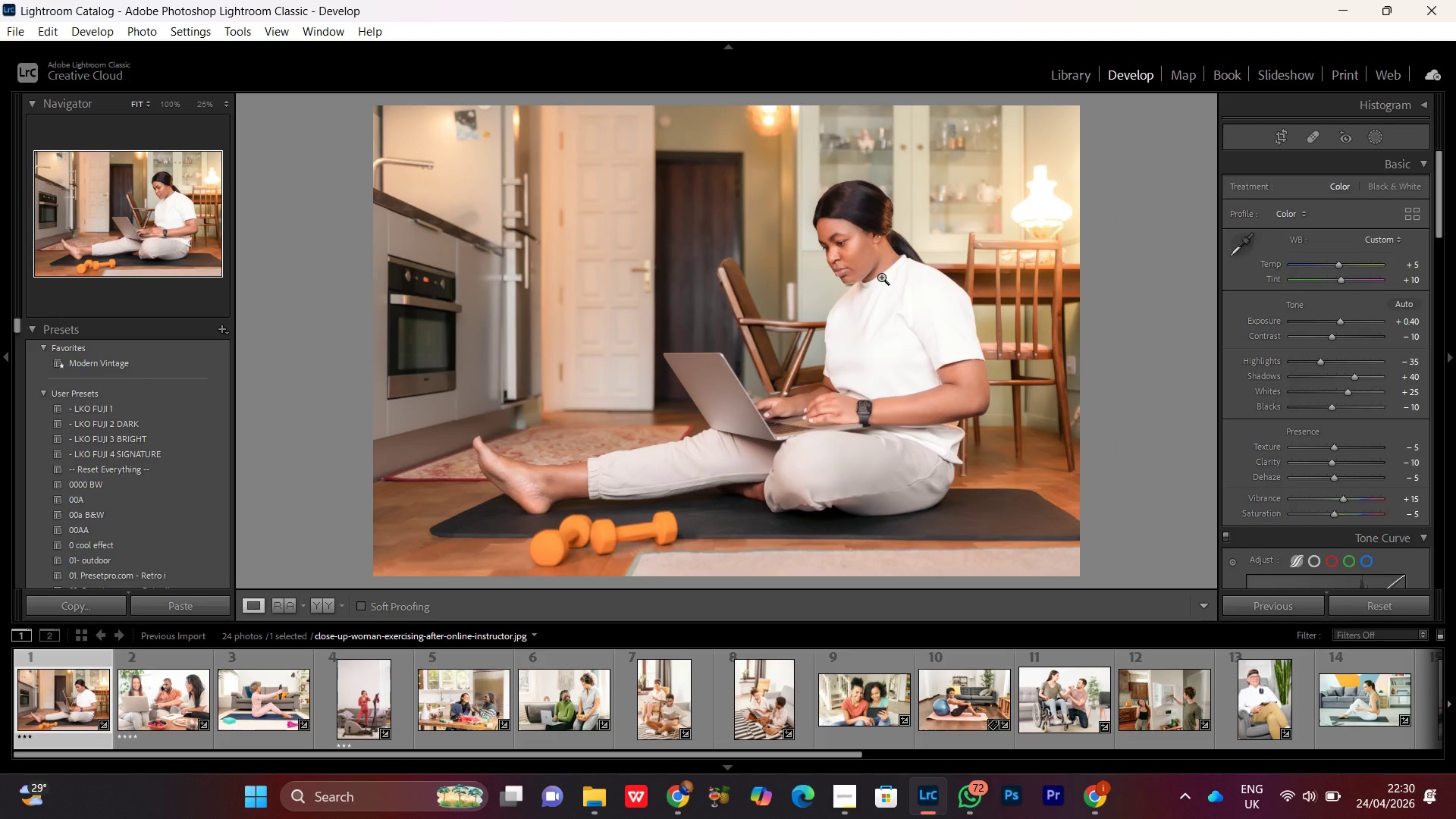 
wait(9.69)
 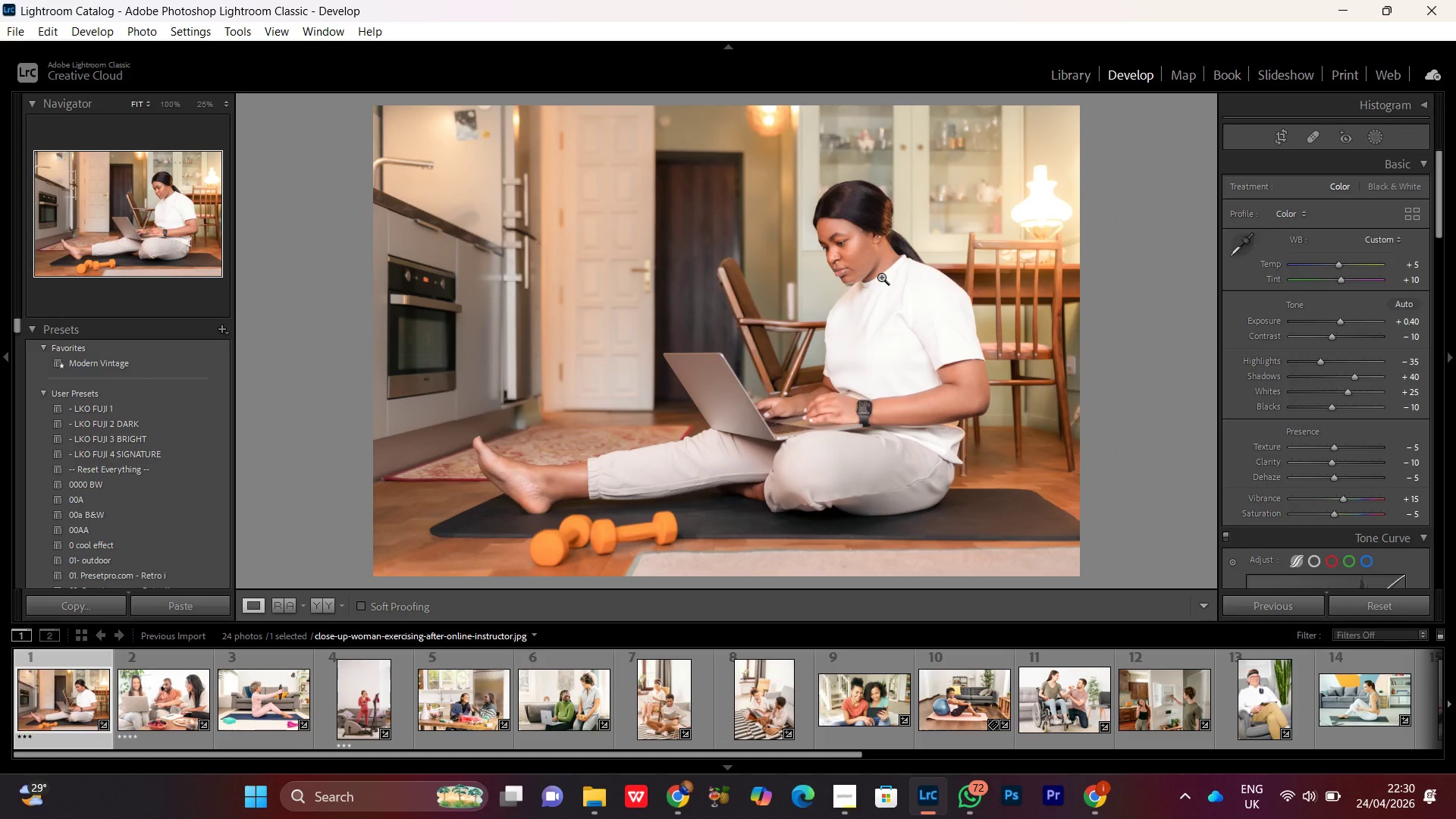 
double_click([862, 322])
 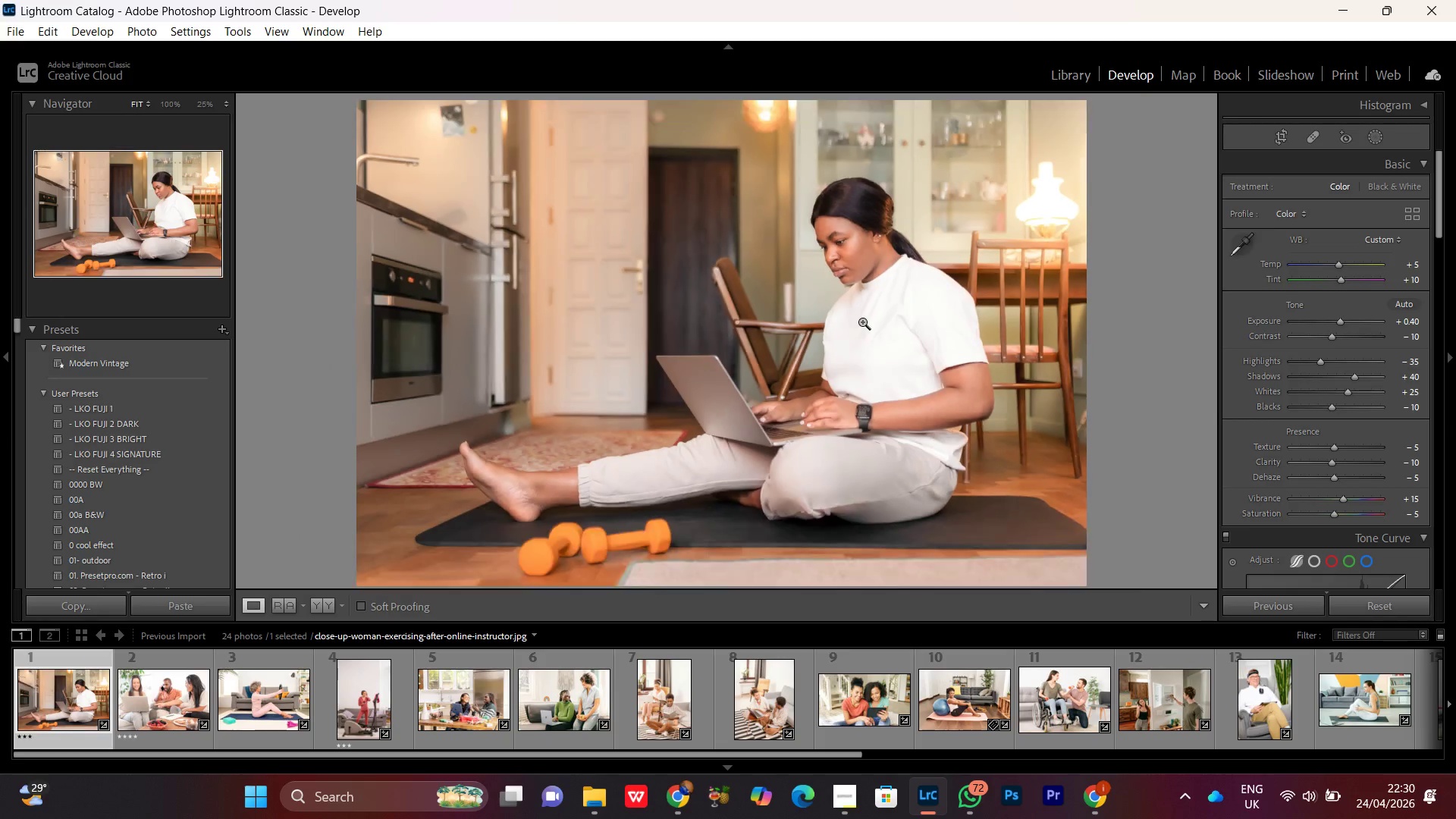 
triple_click([862, 322])
 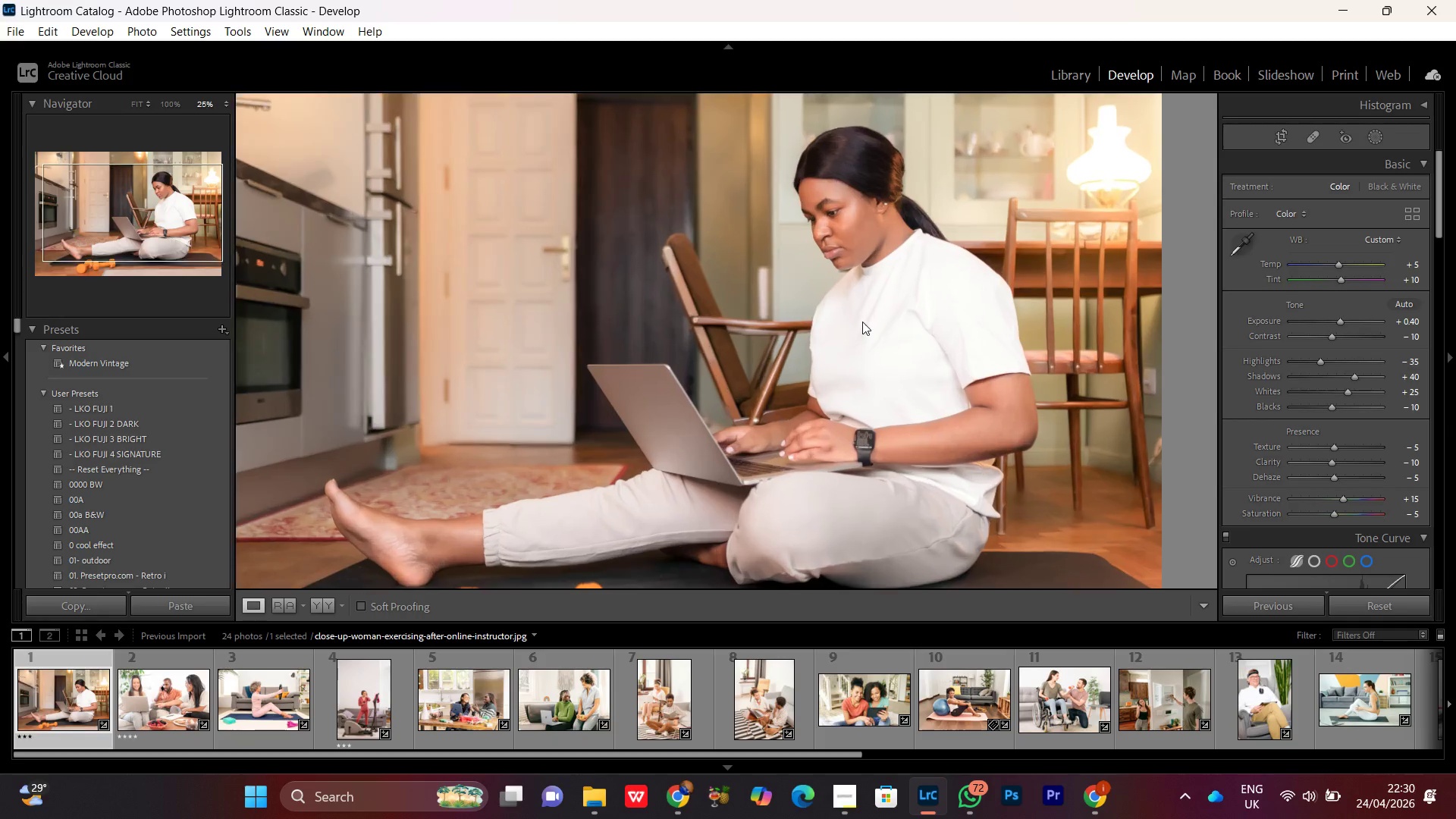 
triple_click([862, 322])
 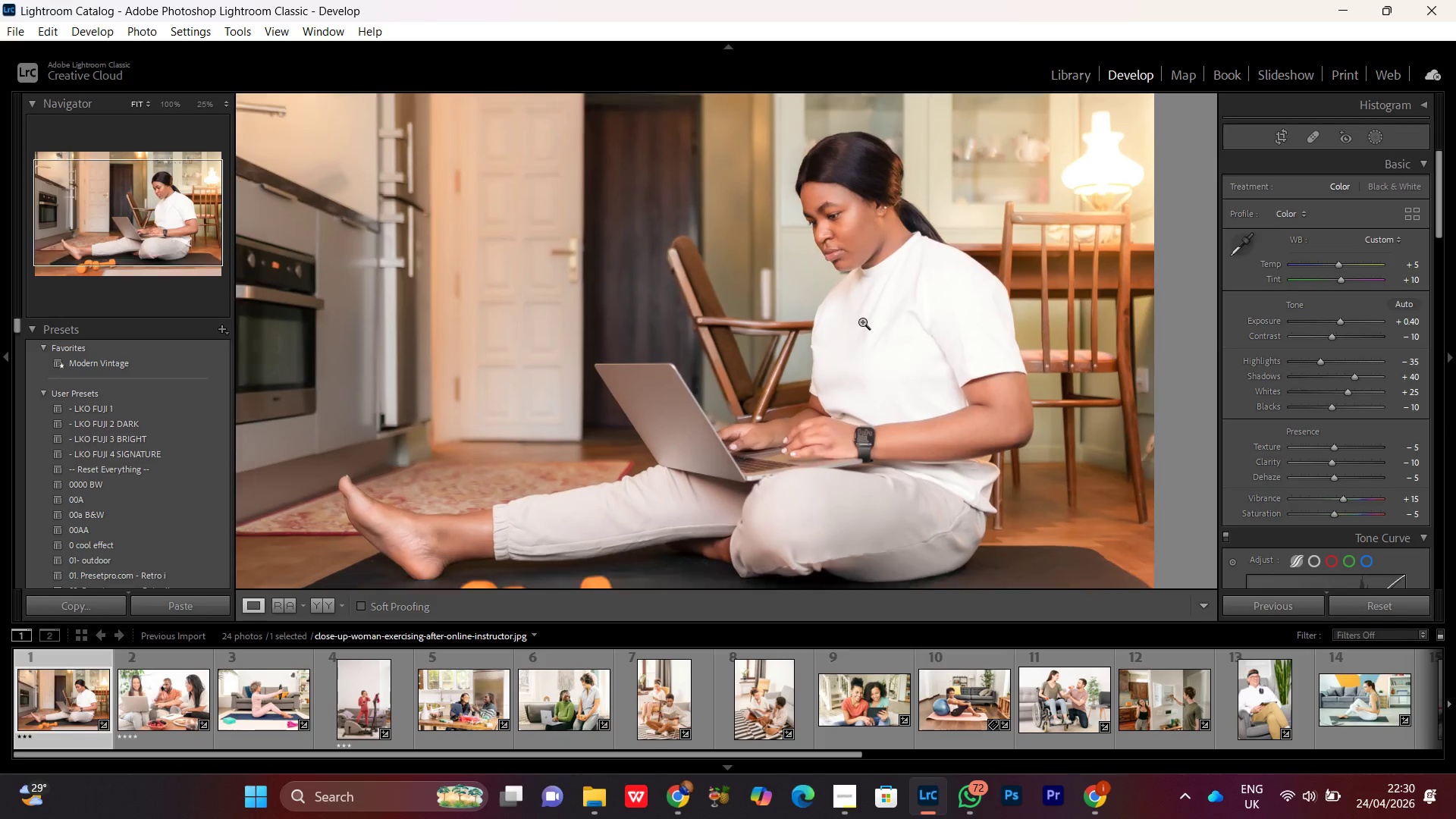 
triple_click([862, 321])
 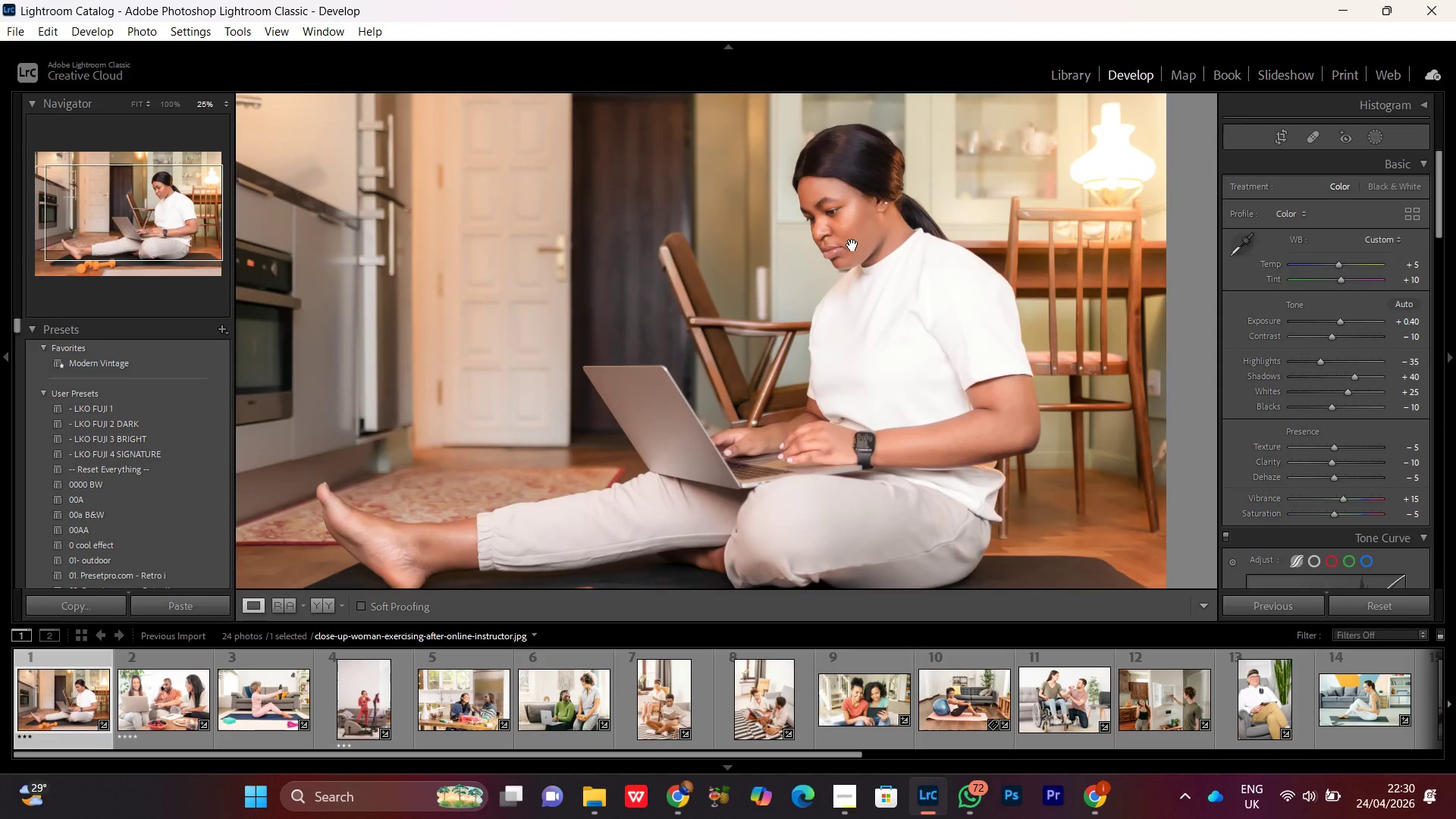 
left_click_drag(start_coordinate=[852, 239], to_coordinate=[836, 349])
 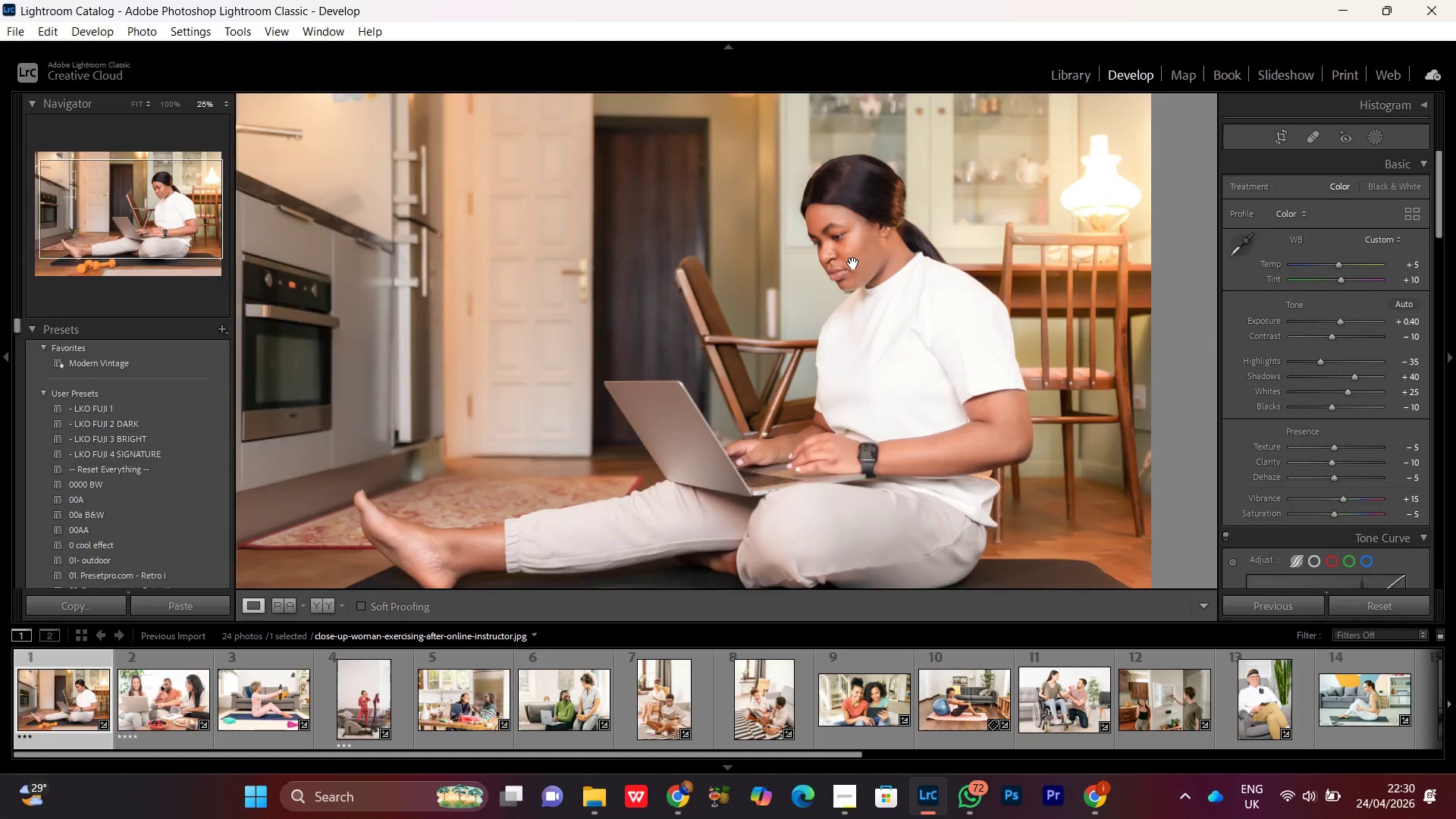 
hold_key(key=Space, duration=0.48)
 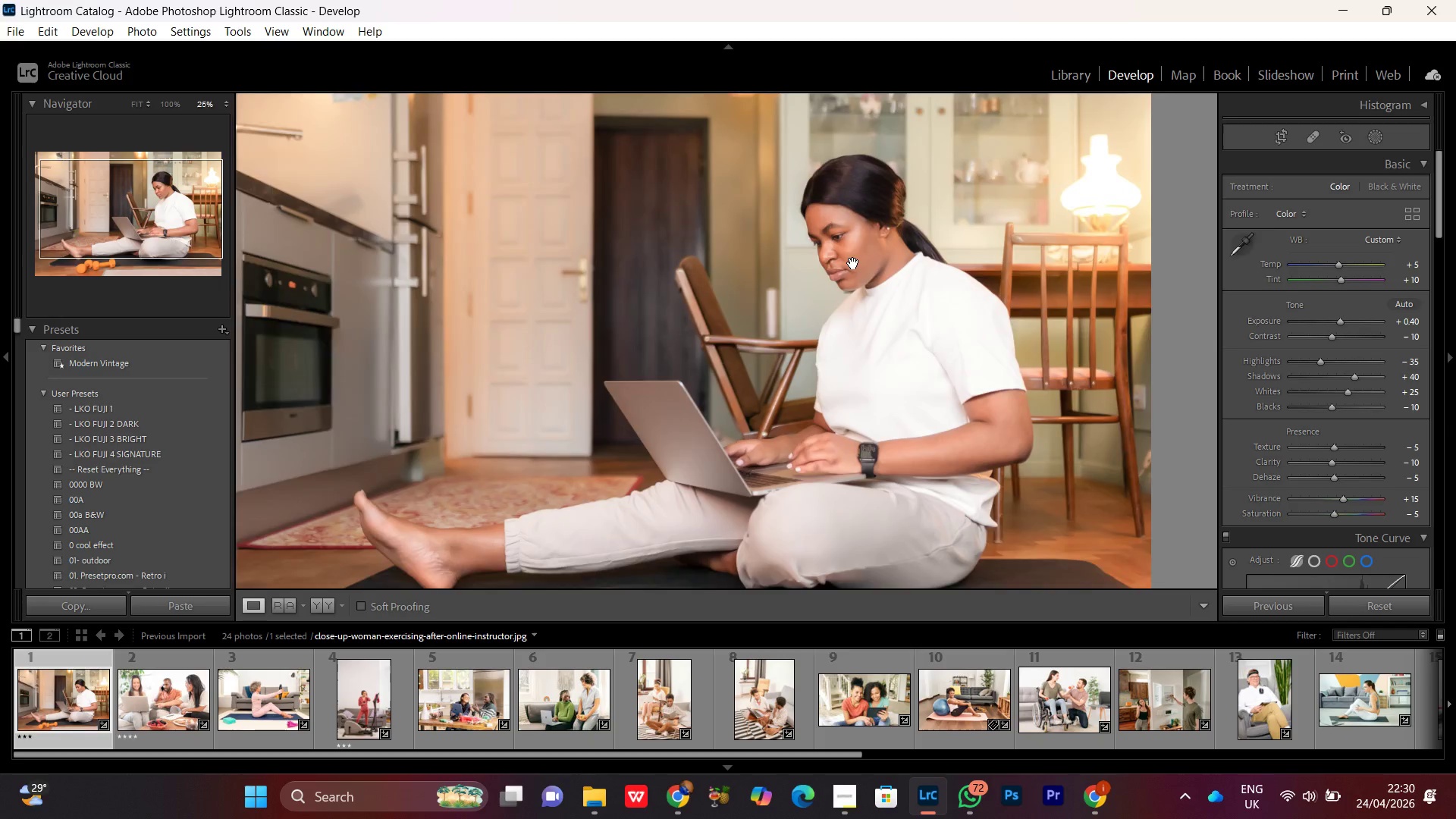 
double_click([853, 263])
 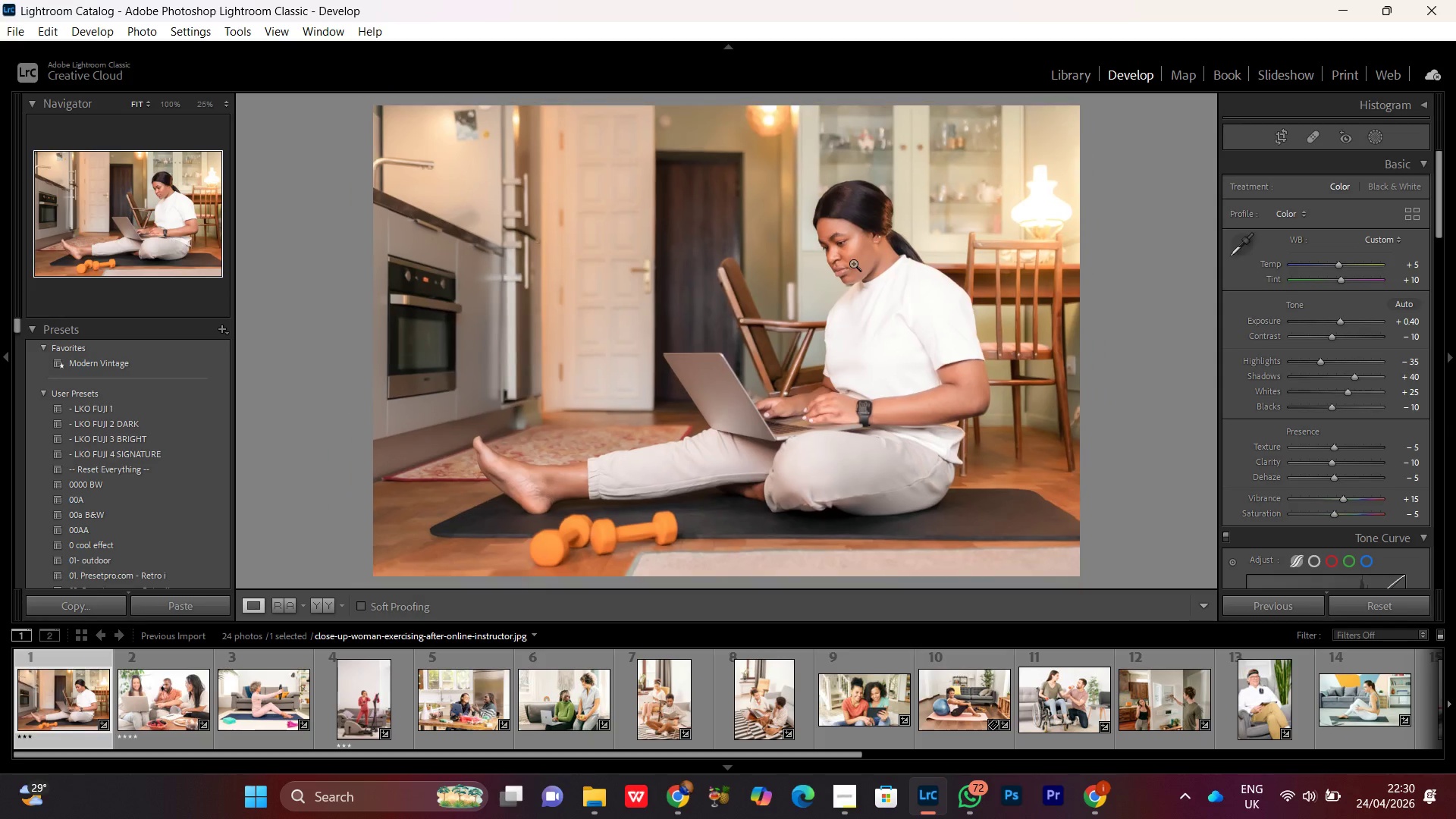 
left_click([853, 263])
 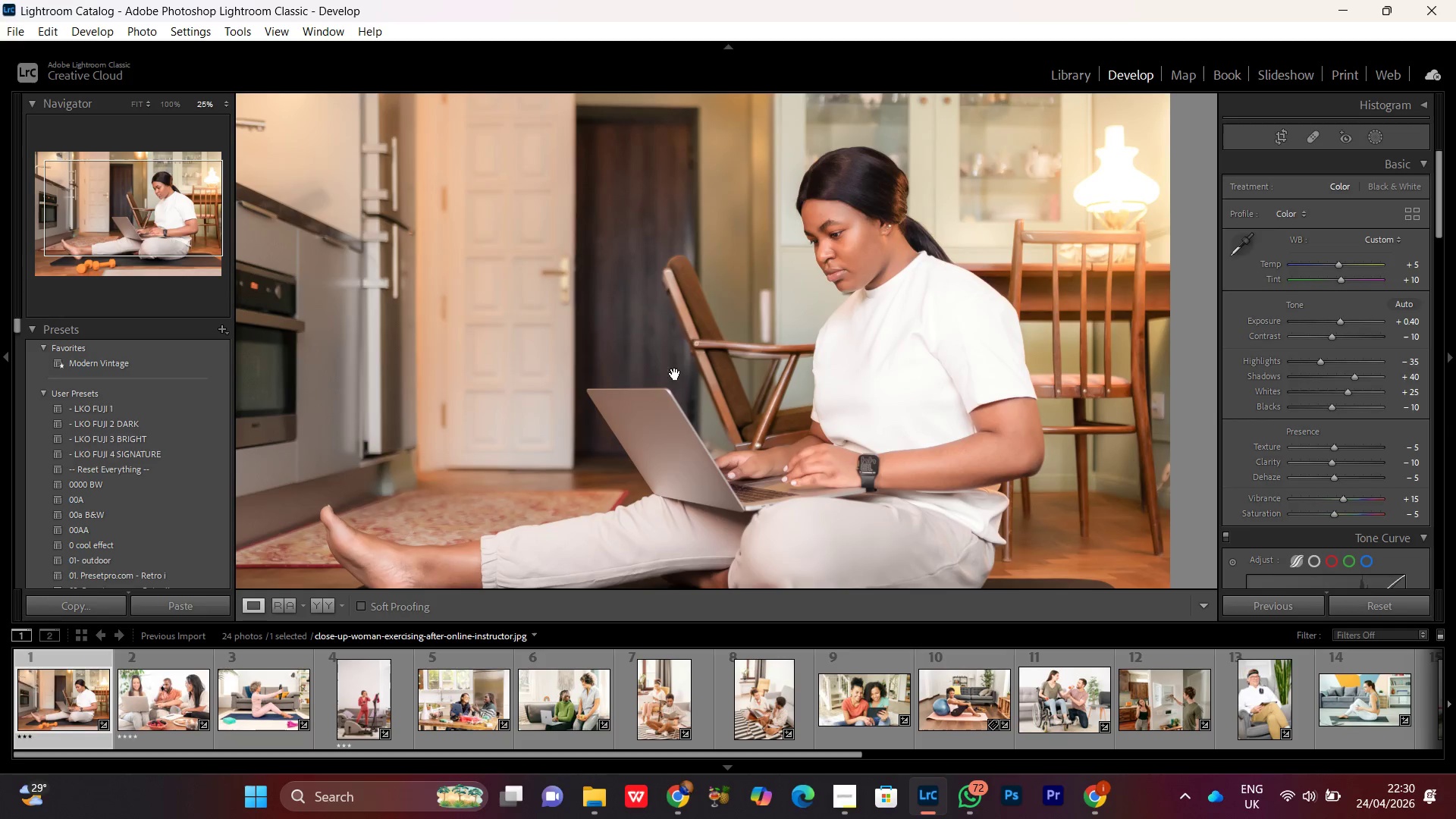 
left_click([697, 415])
 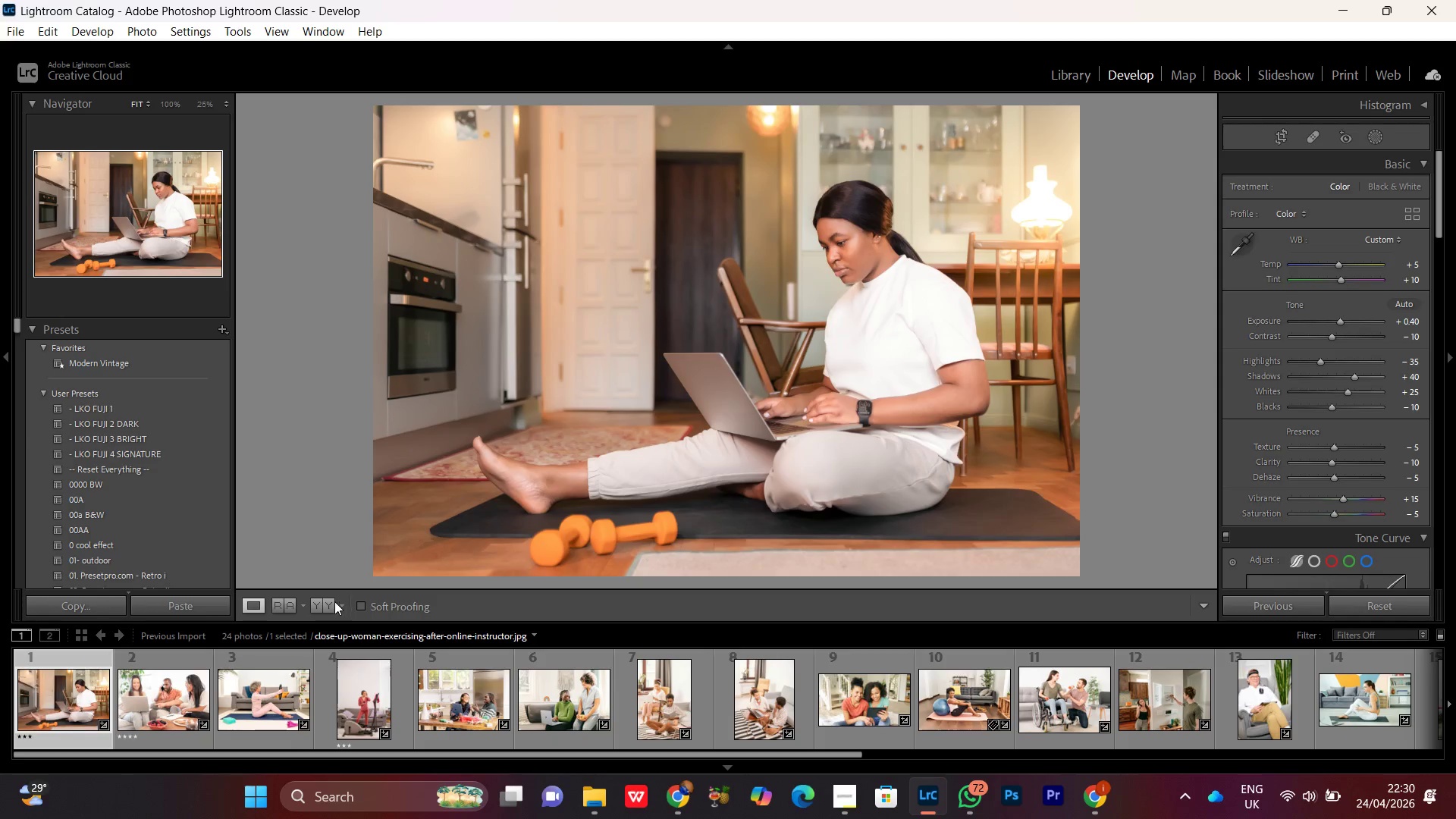 
left_click([325, 602])
 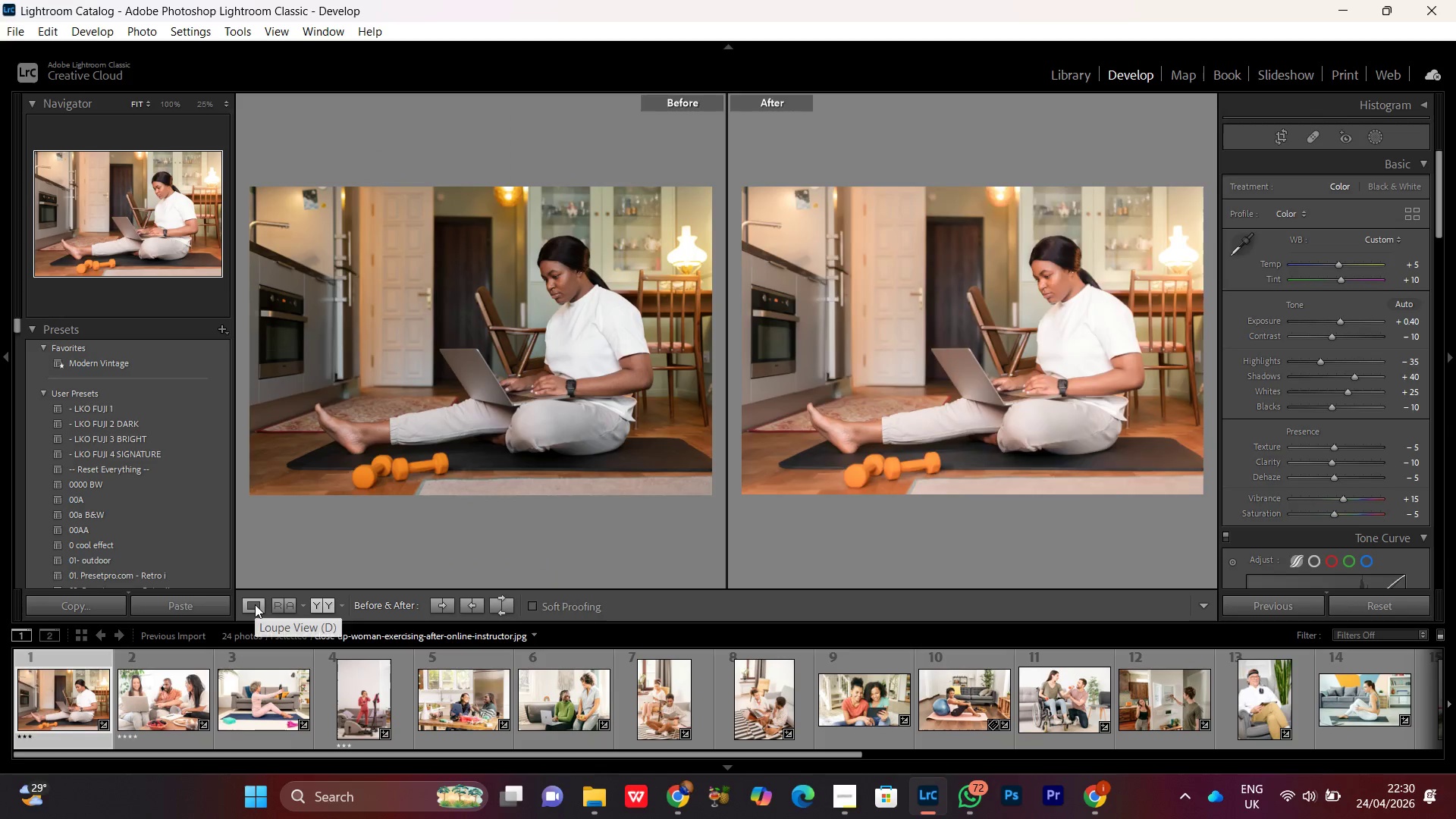 
left_click([839, 802])
 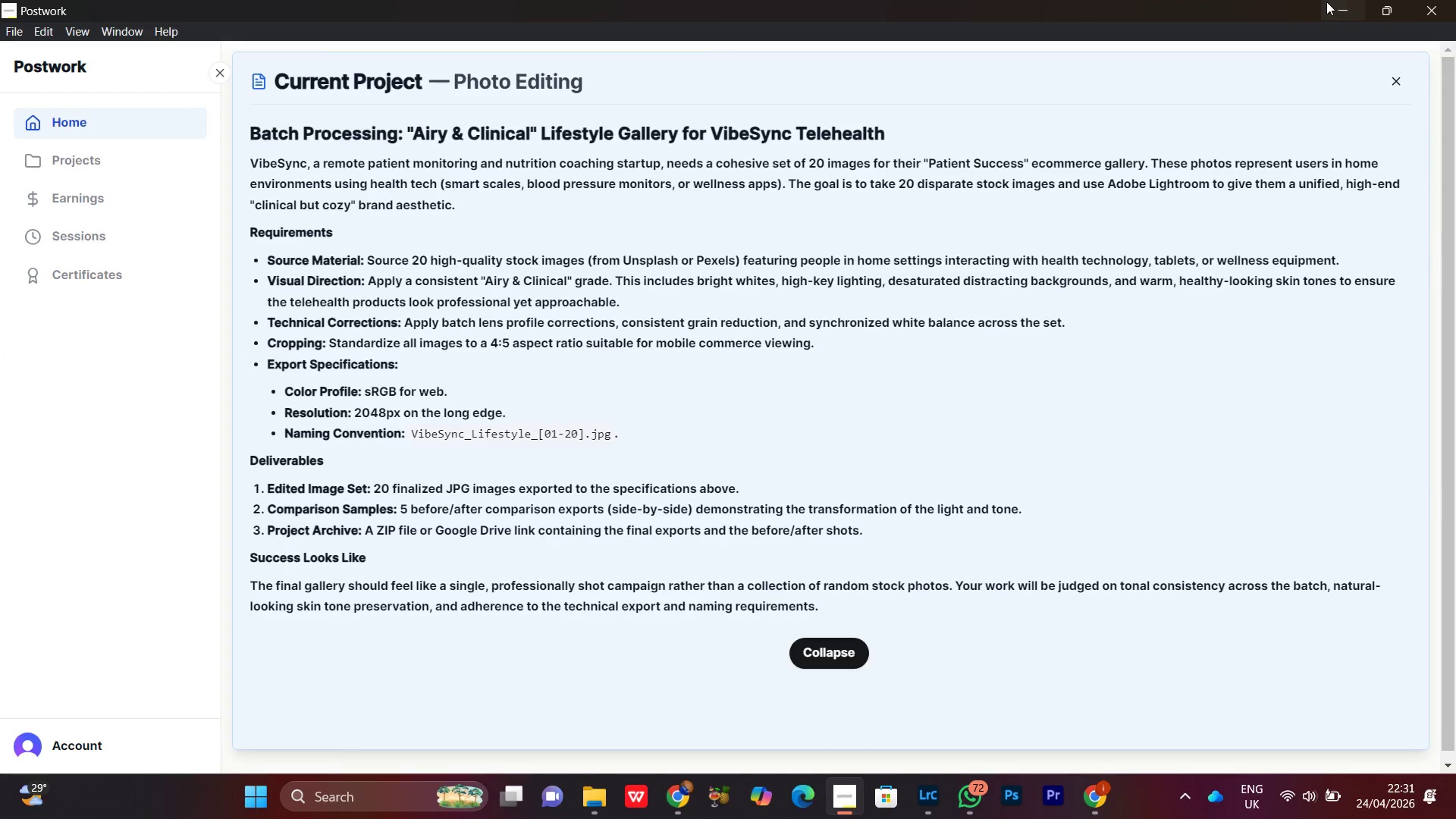 
wait(6.58)
 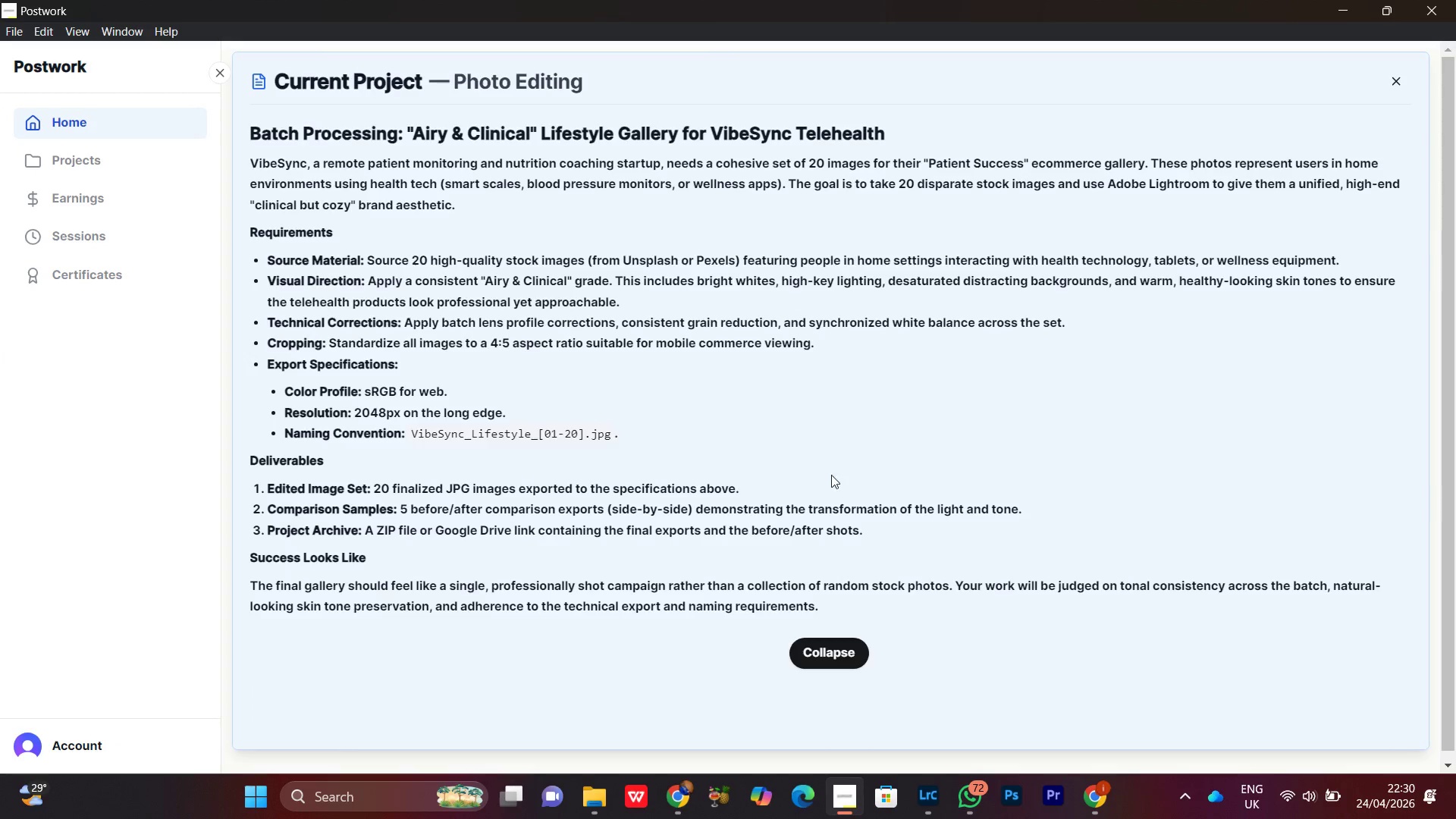 
left_click([255, 600])
 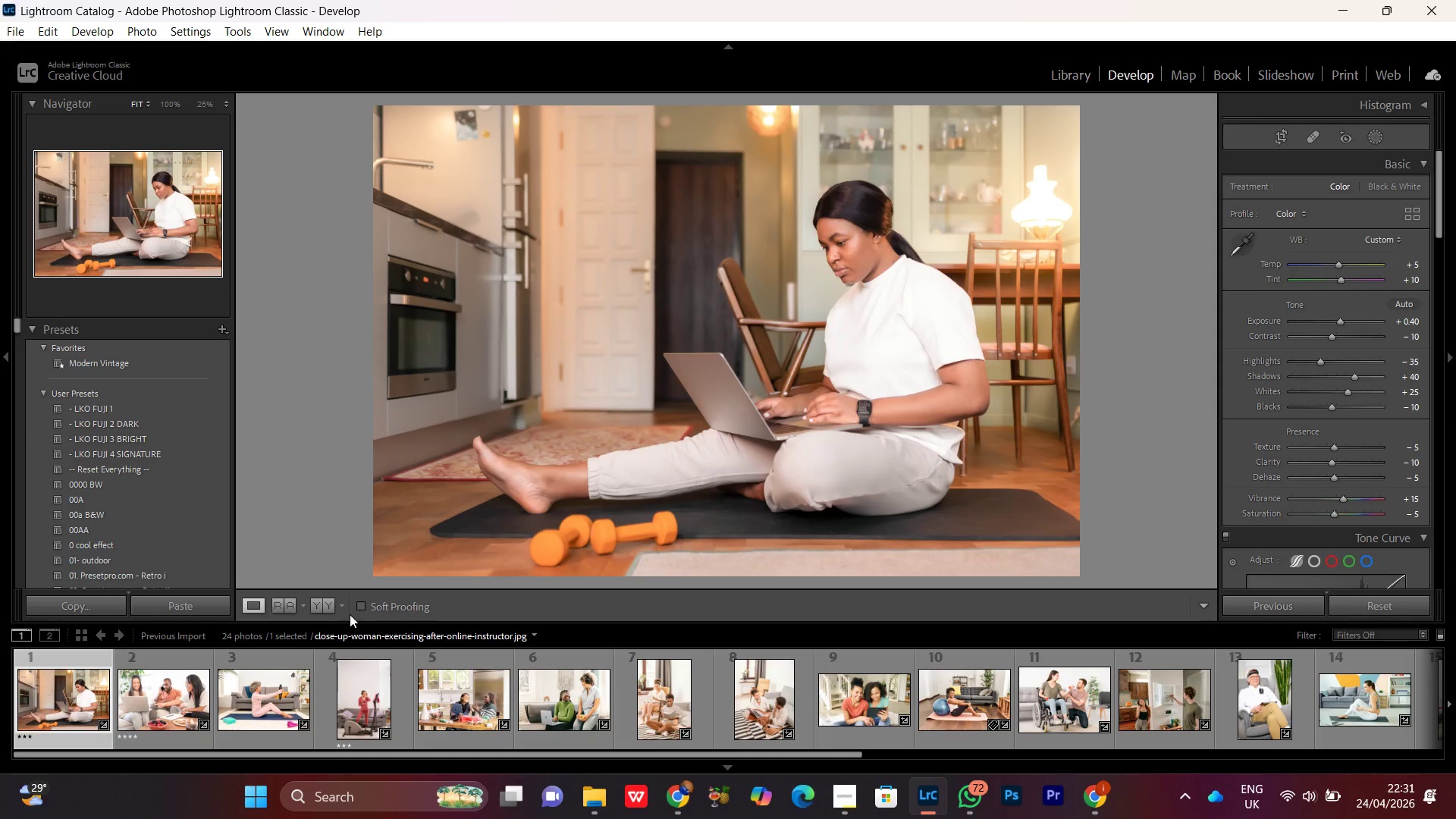 
left_click([325, 609])
 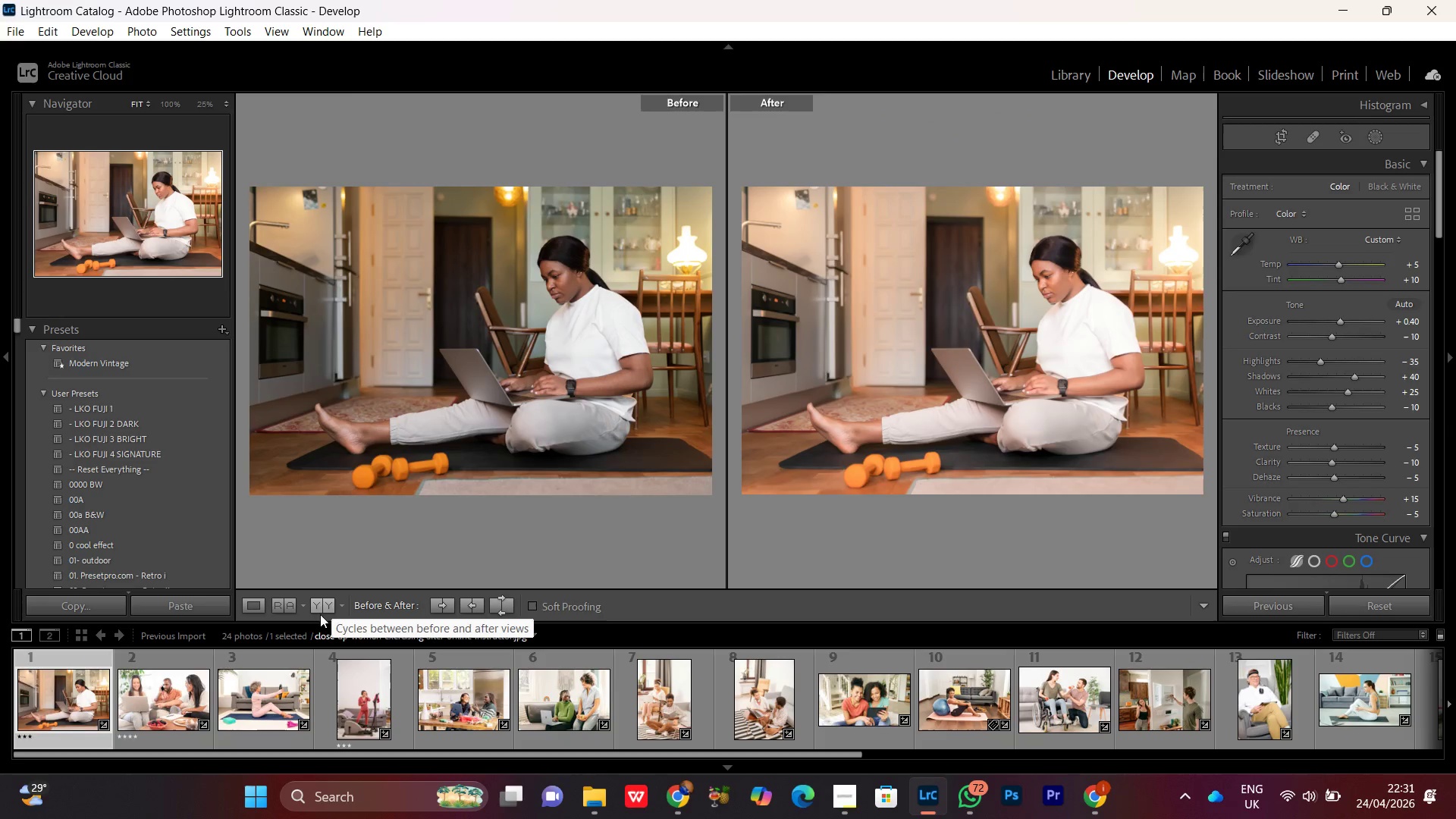 
left_click([265, 604])
 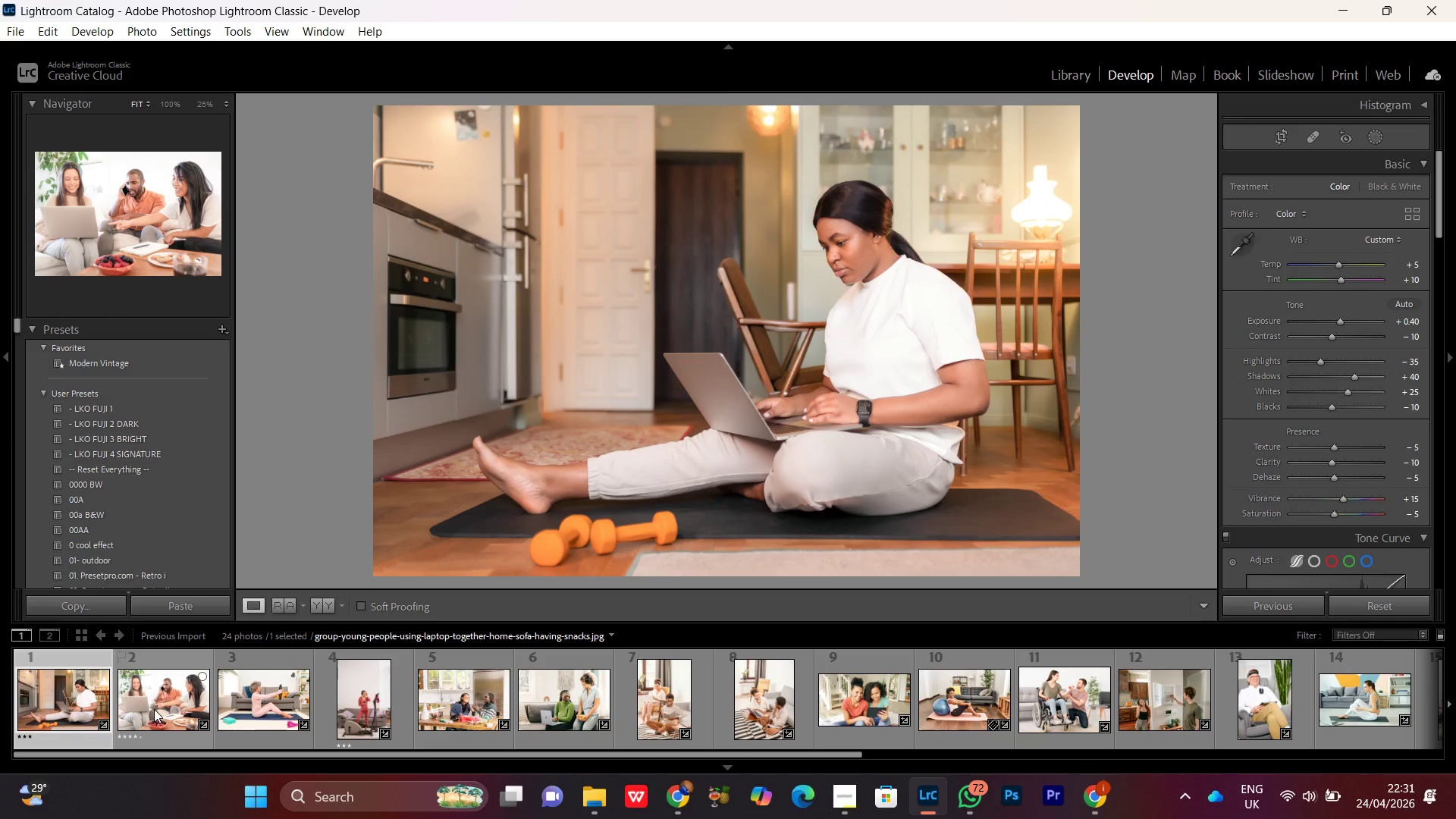 
double_click([154, 709])
 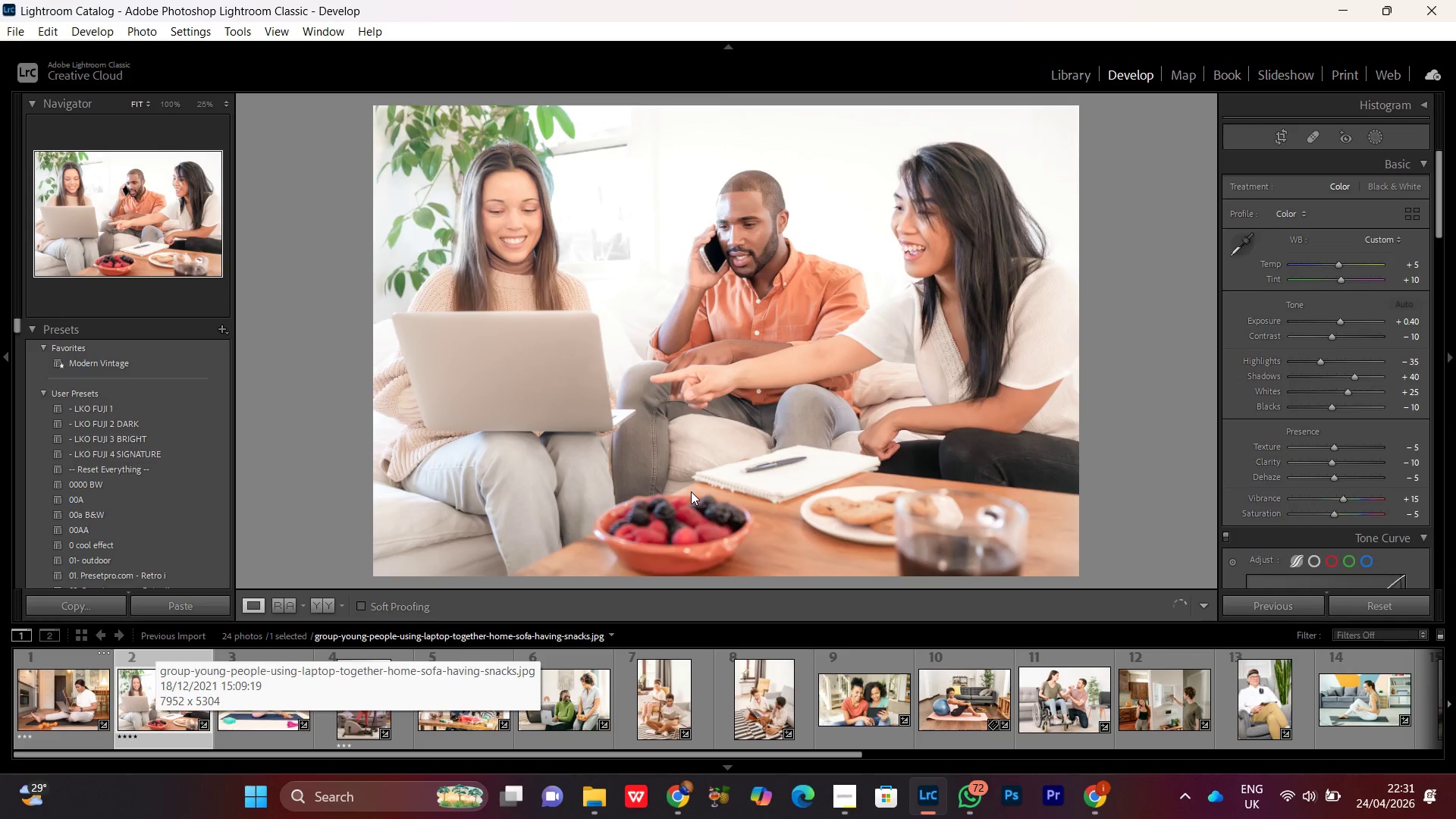 
left_click([748, 243])
 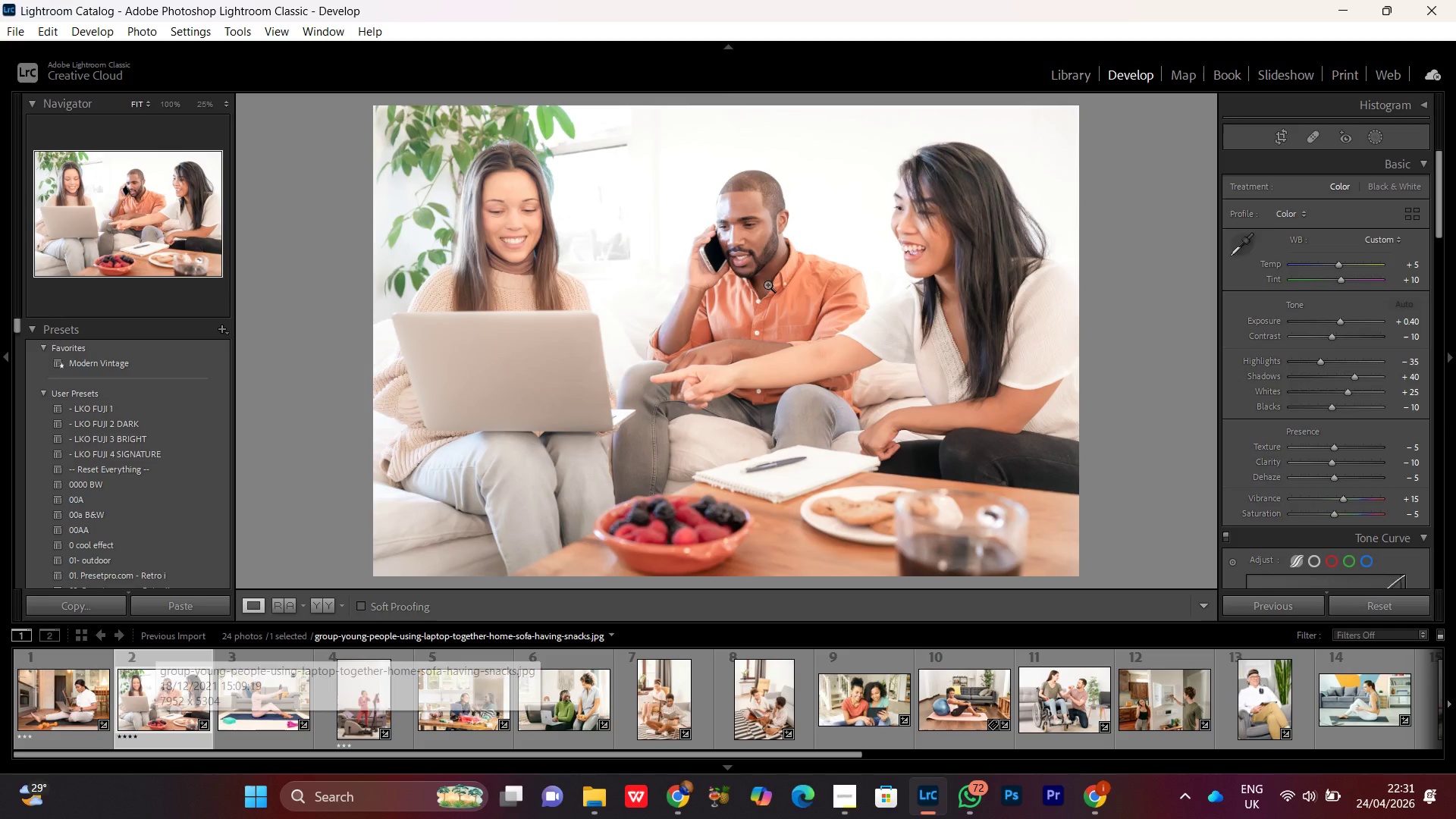 
left_click([767, 284])
 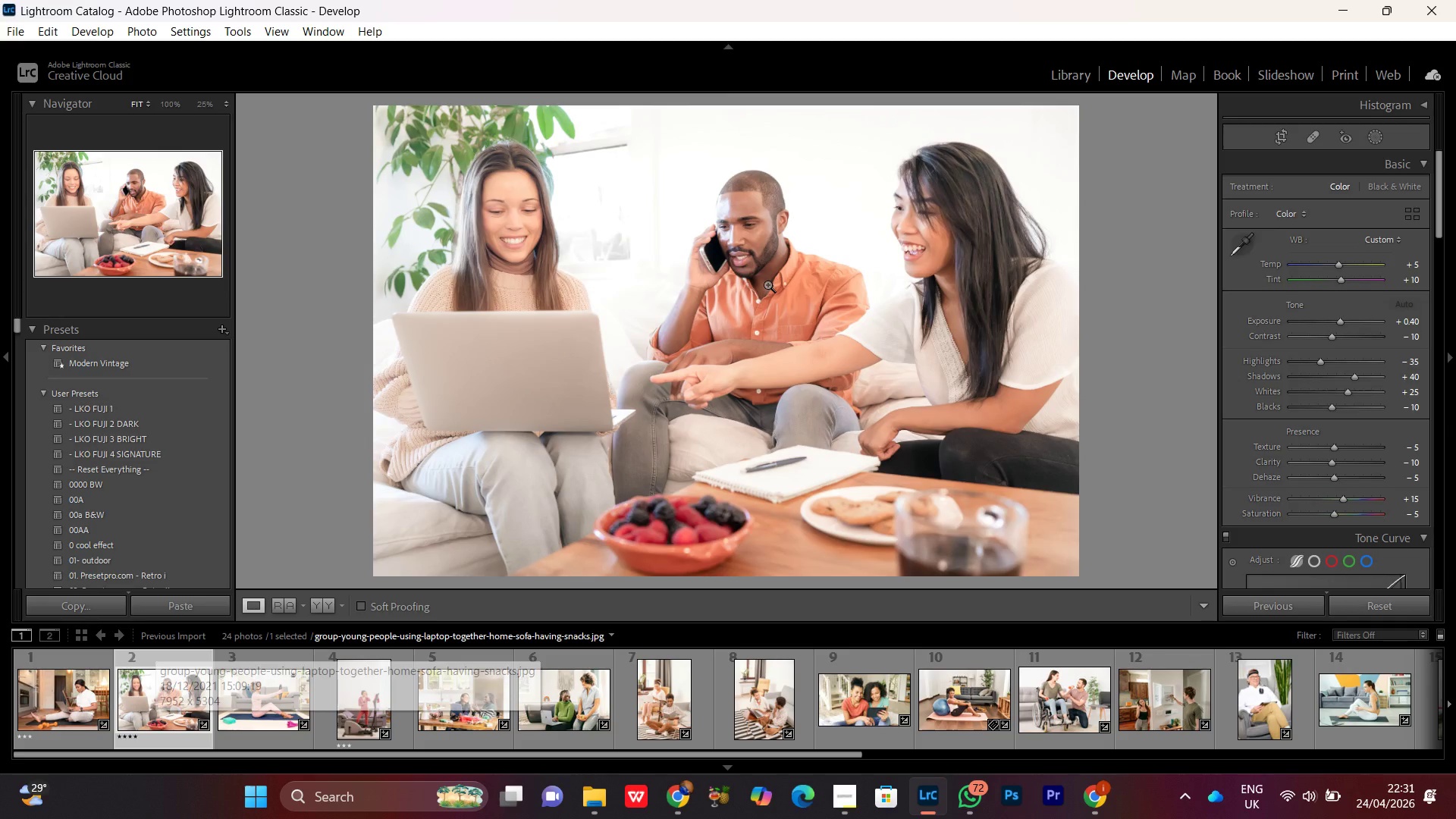 
left_click([769, 309])
 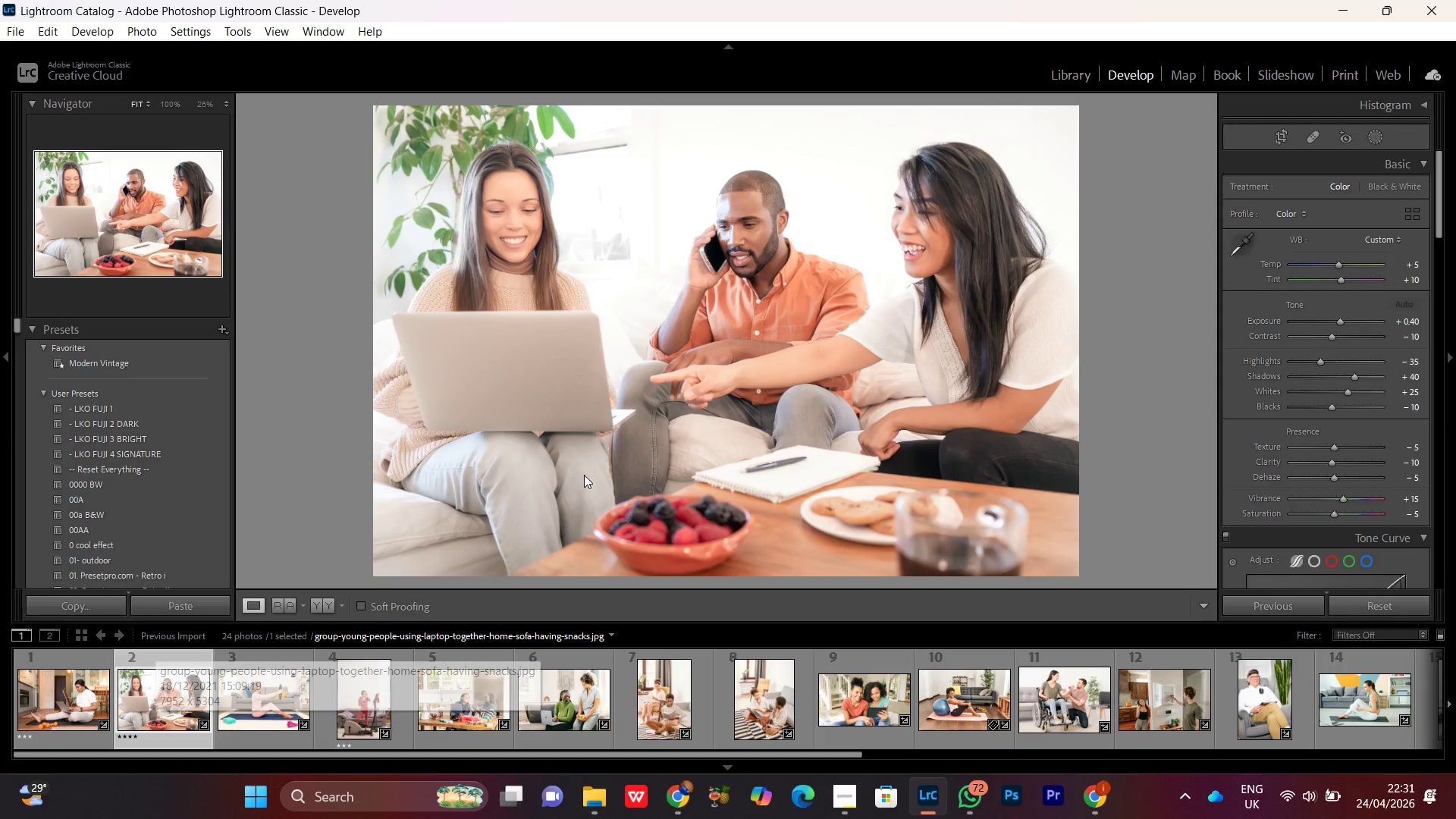 
left_click([848, 373])
 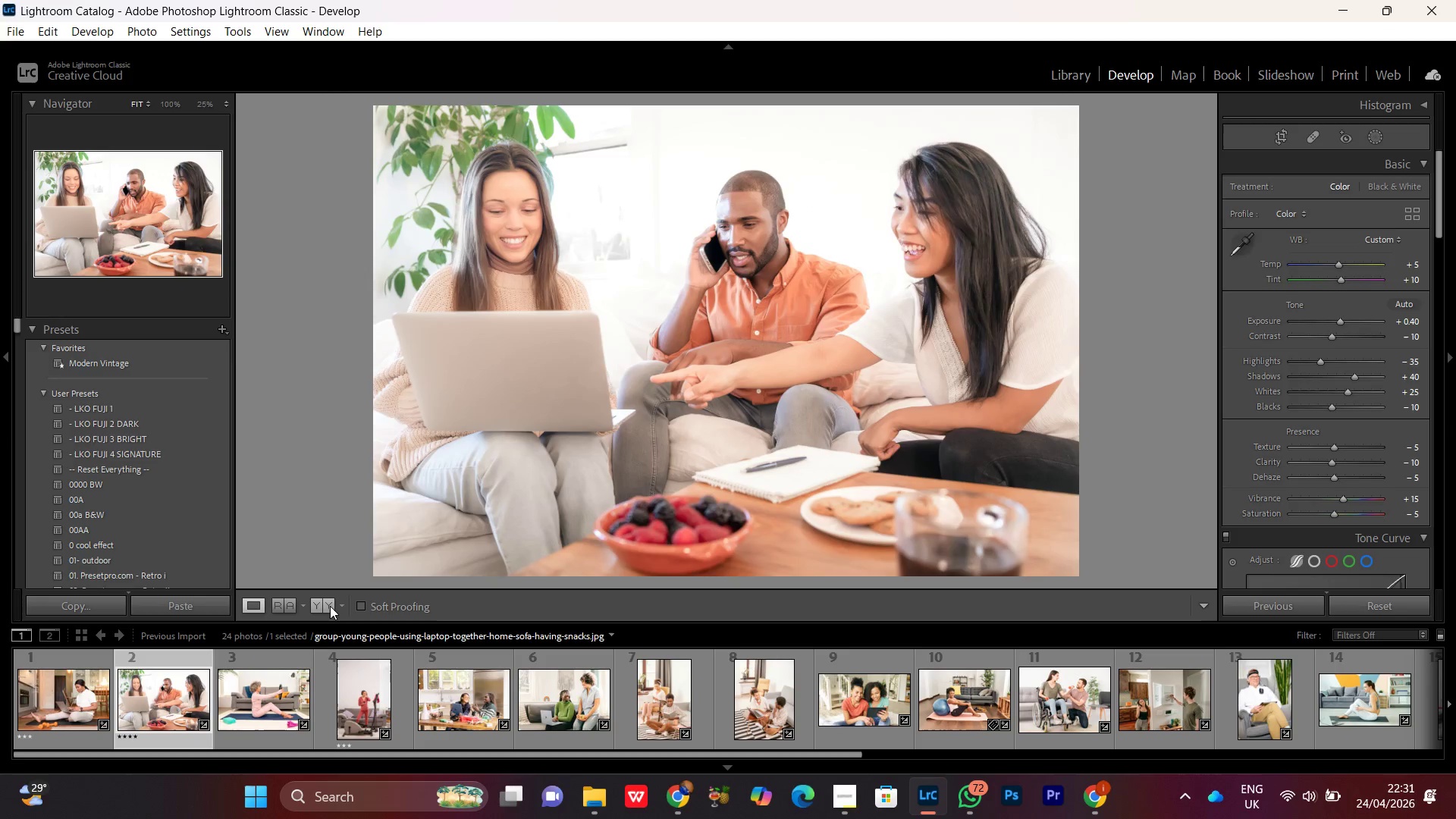 
left_click([325, 606])
 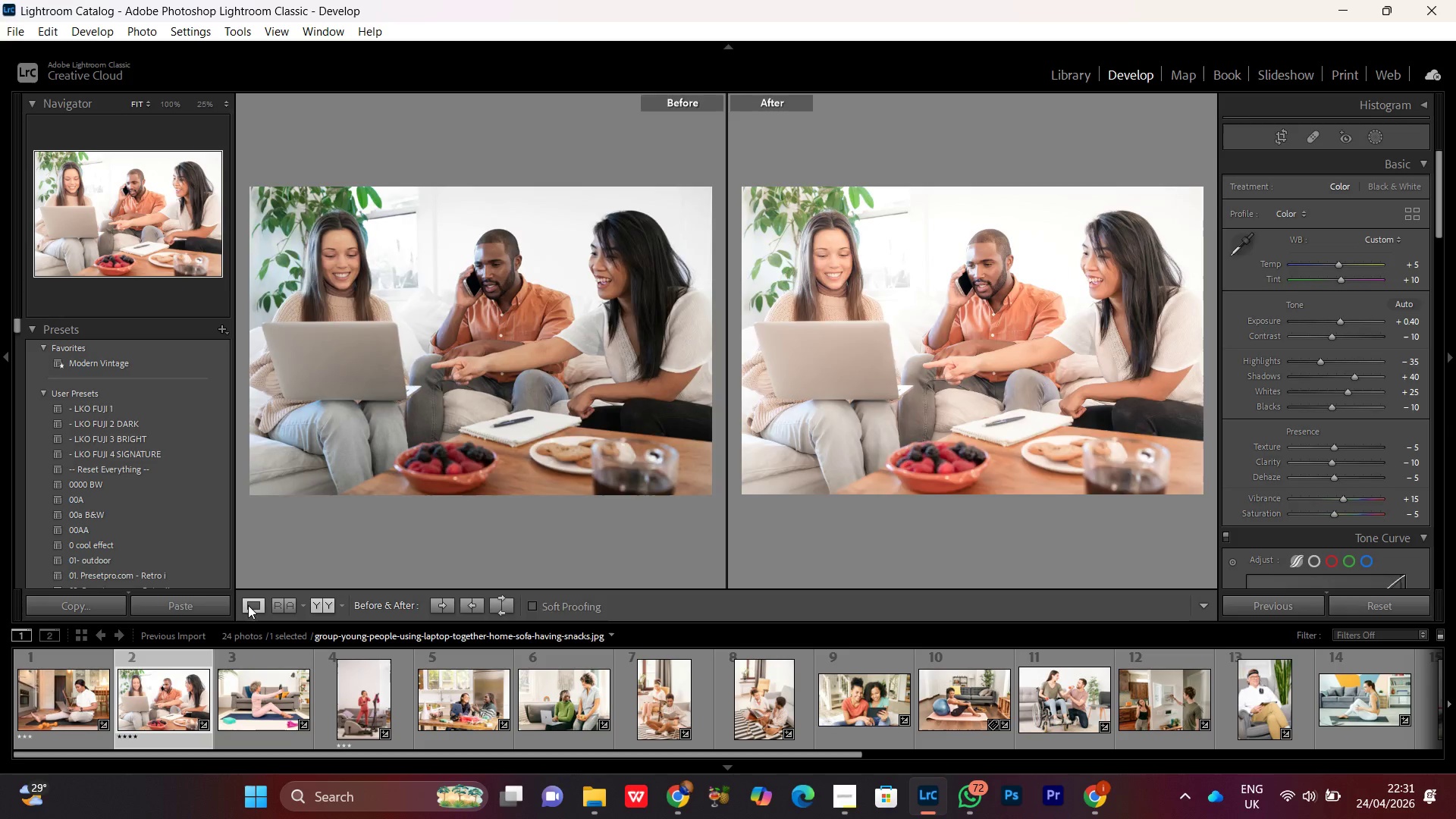 
double_click([260, 714])
 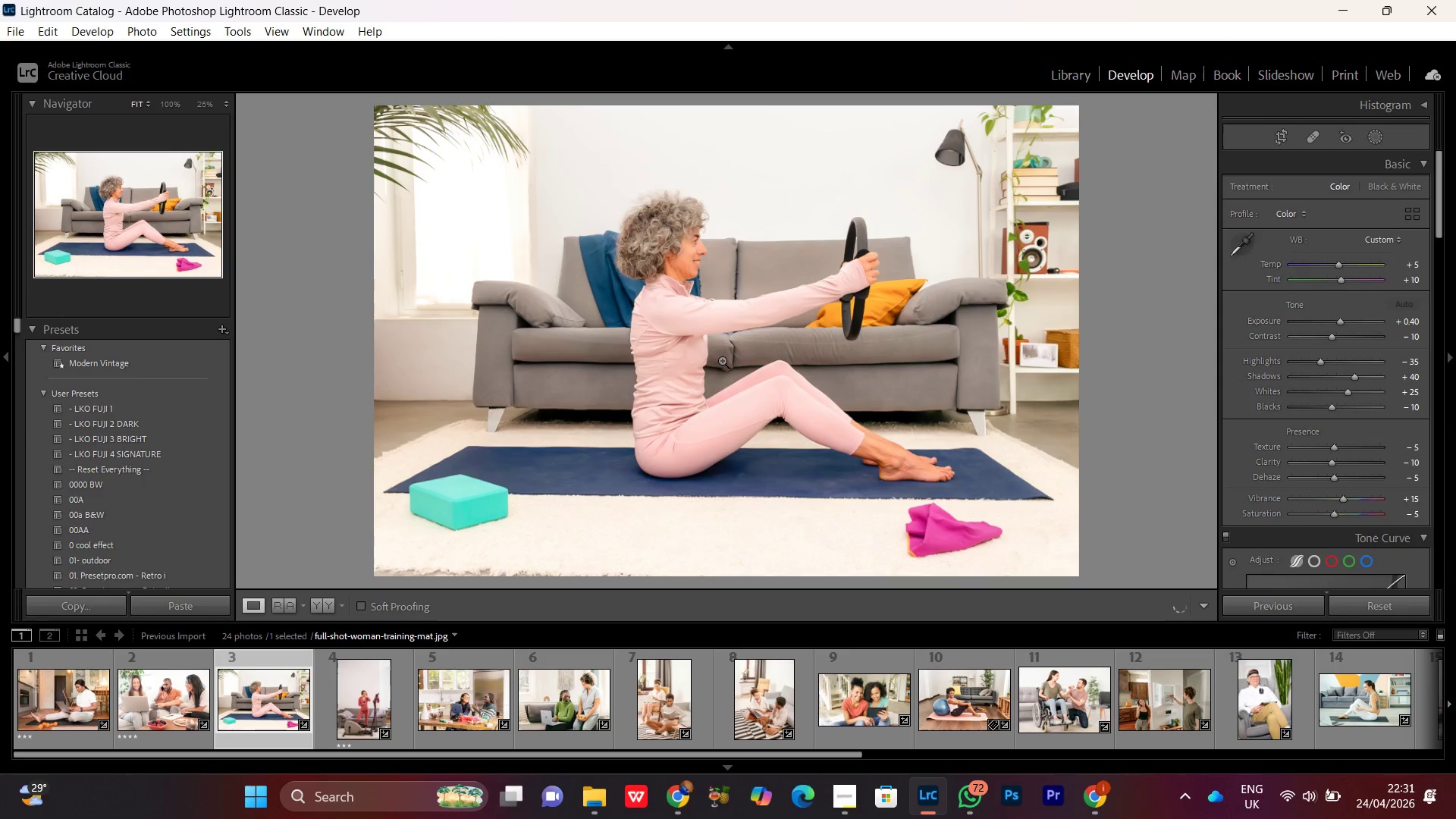 
left_click([701, 265])
 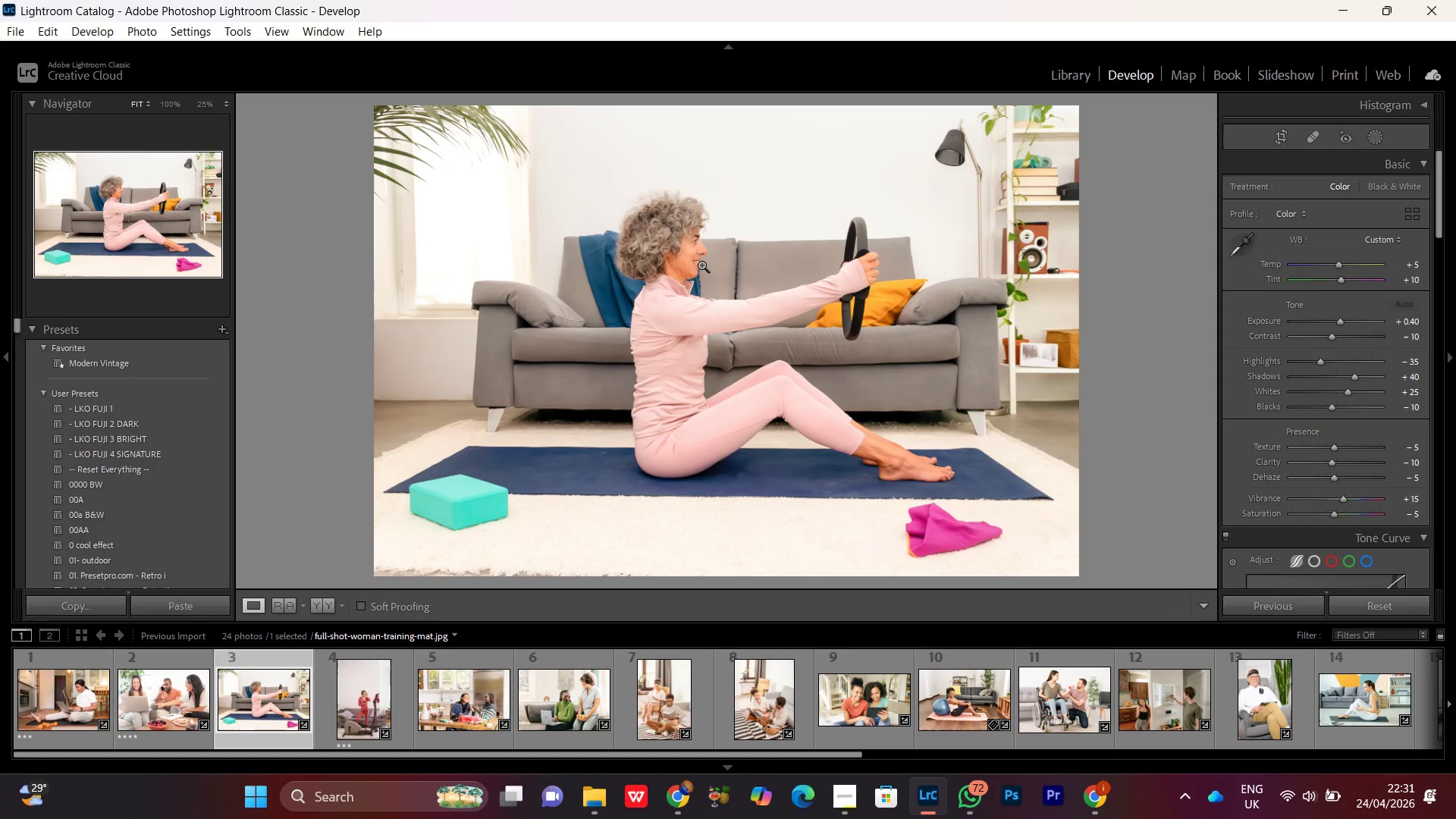 
left_click([681, 261])
 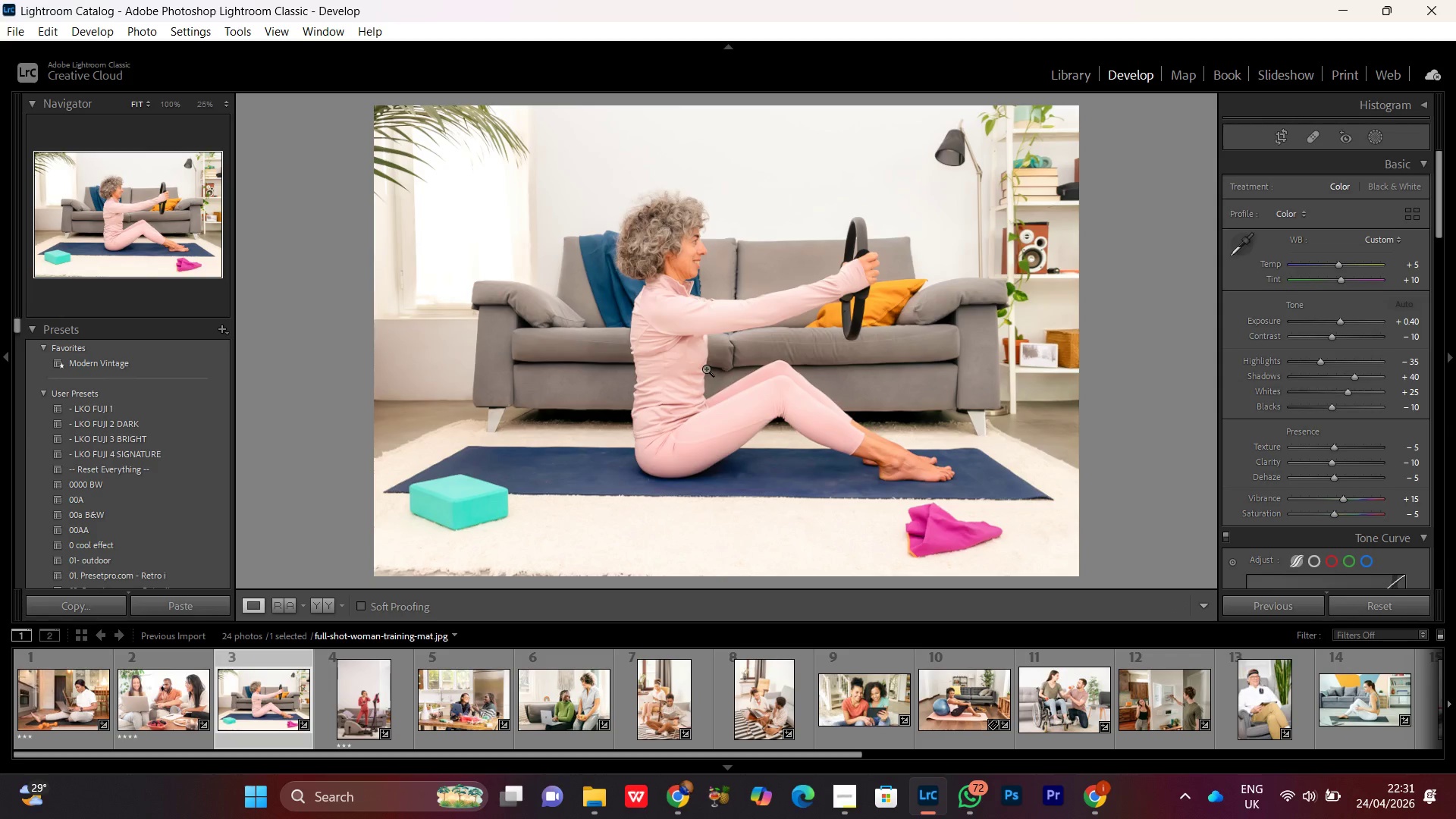 
left_click([692, 261])
 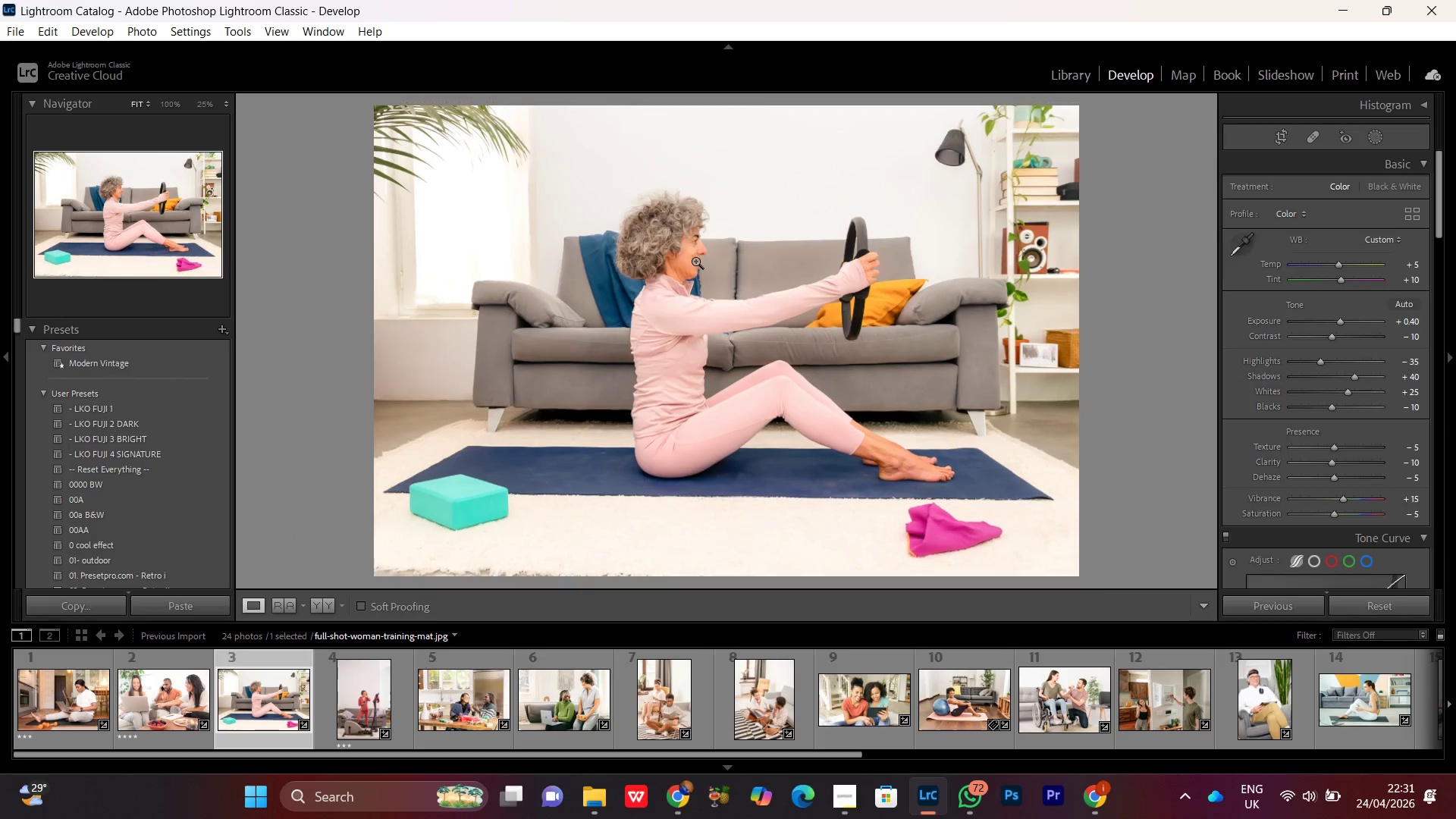 
double_click([695, 261])
 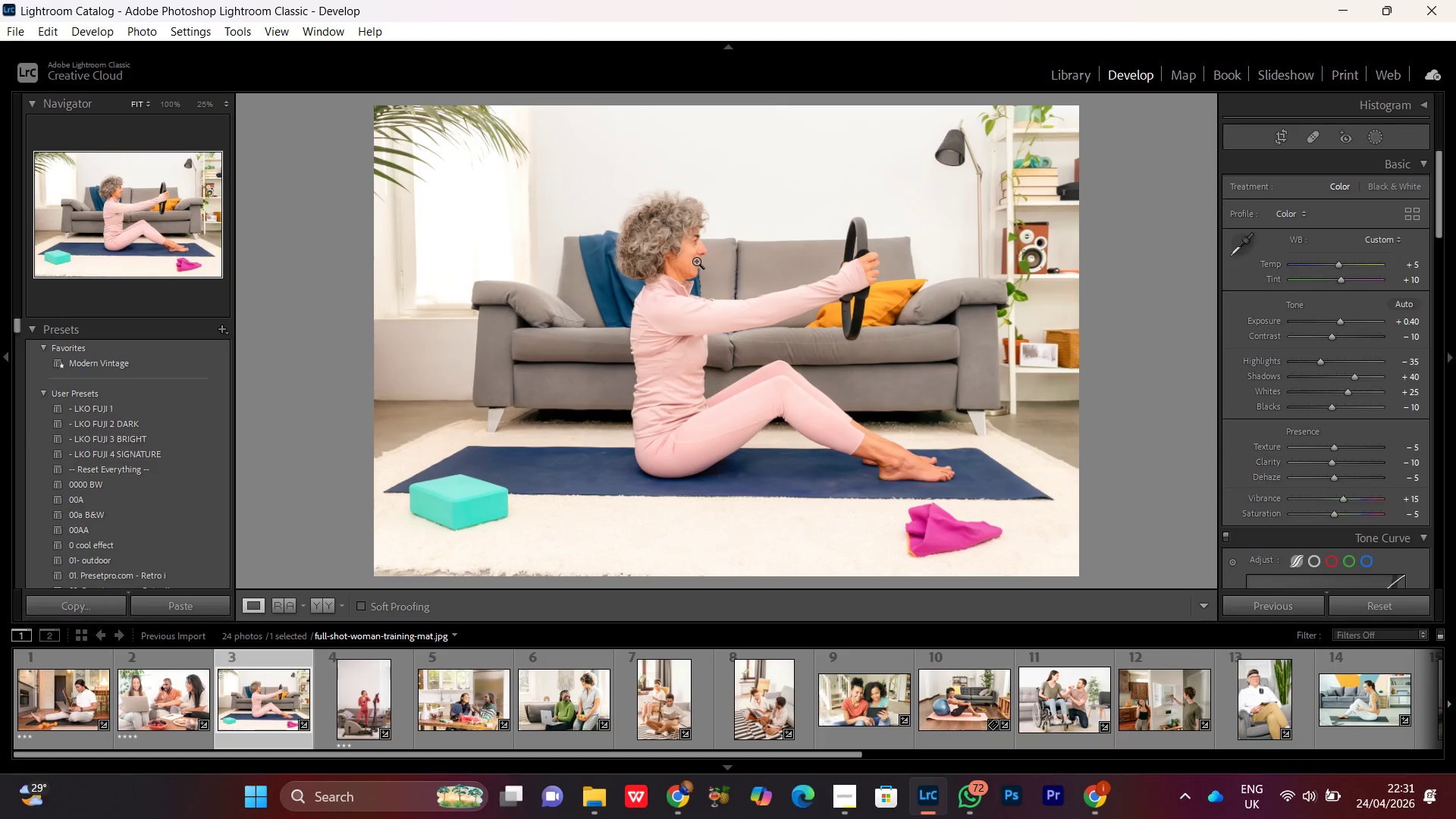 
triple_click([696, 261])
 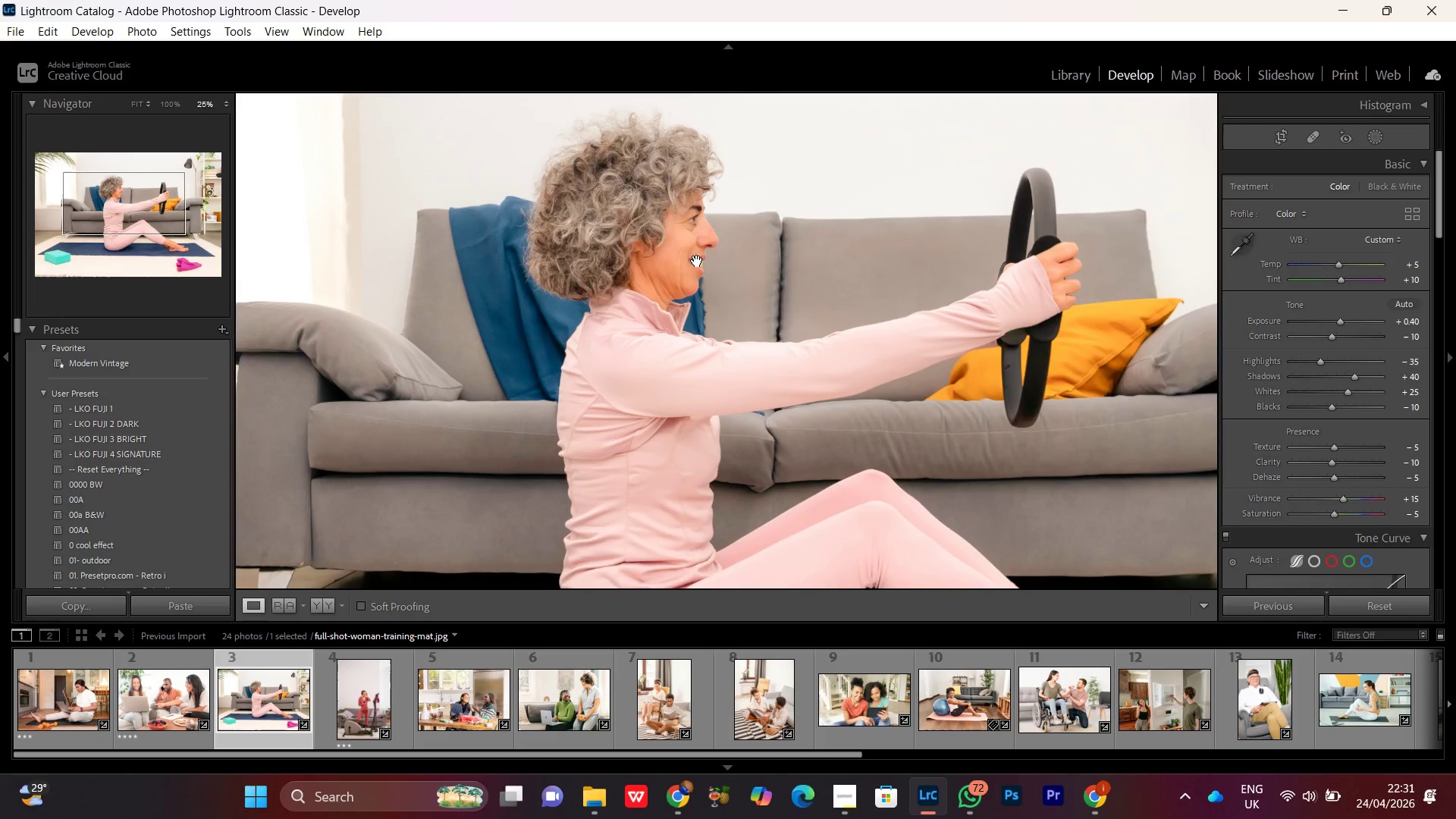 
triple_click([697, 261])
 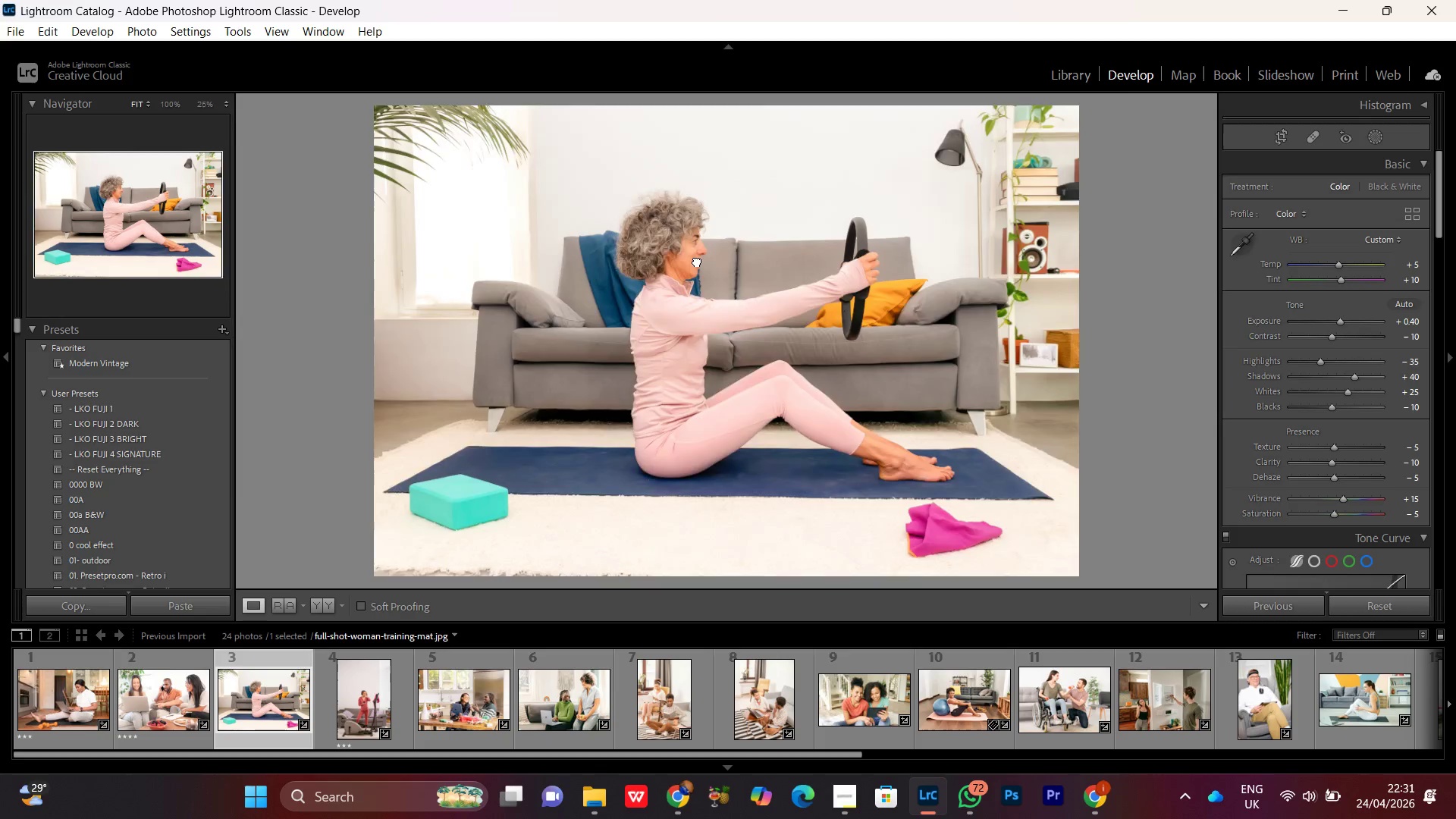 
triple_click([697, 261])
 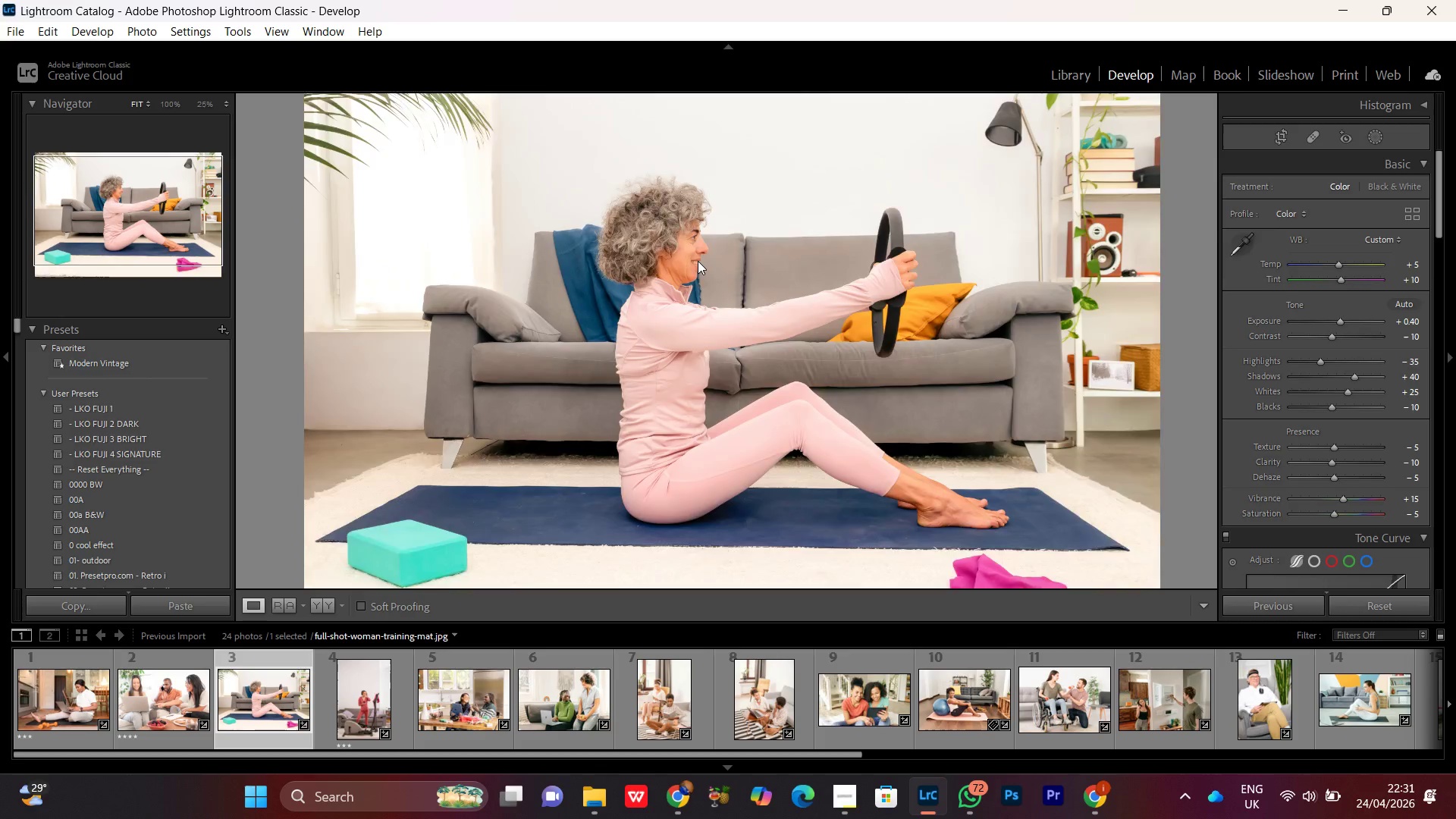 
triple_click([698, 261])
 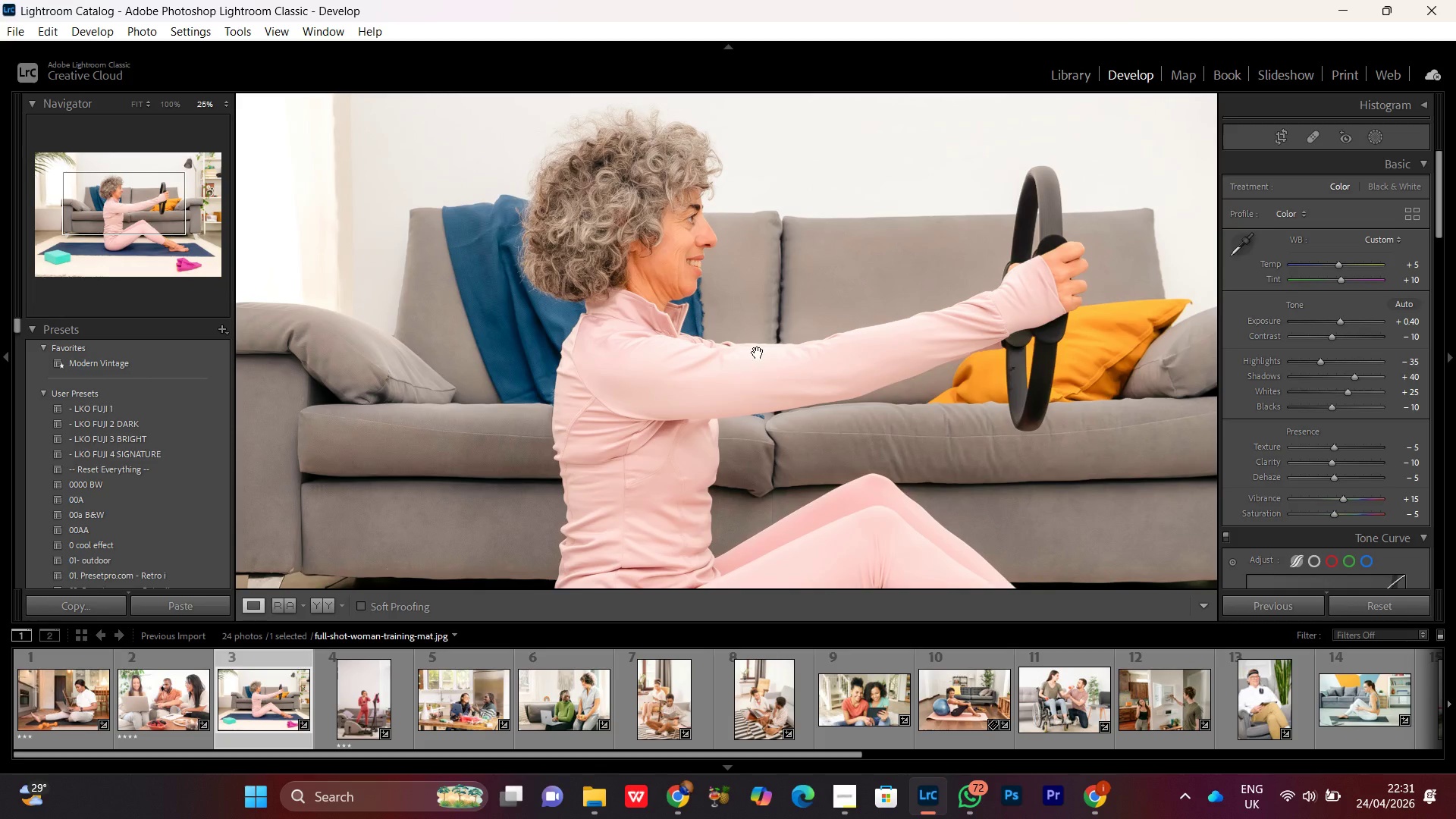 
key(Control+Equal)
 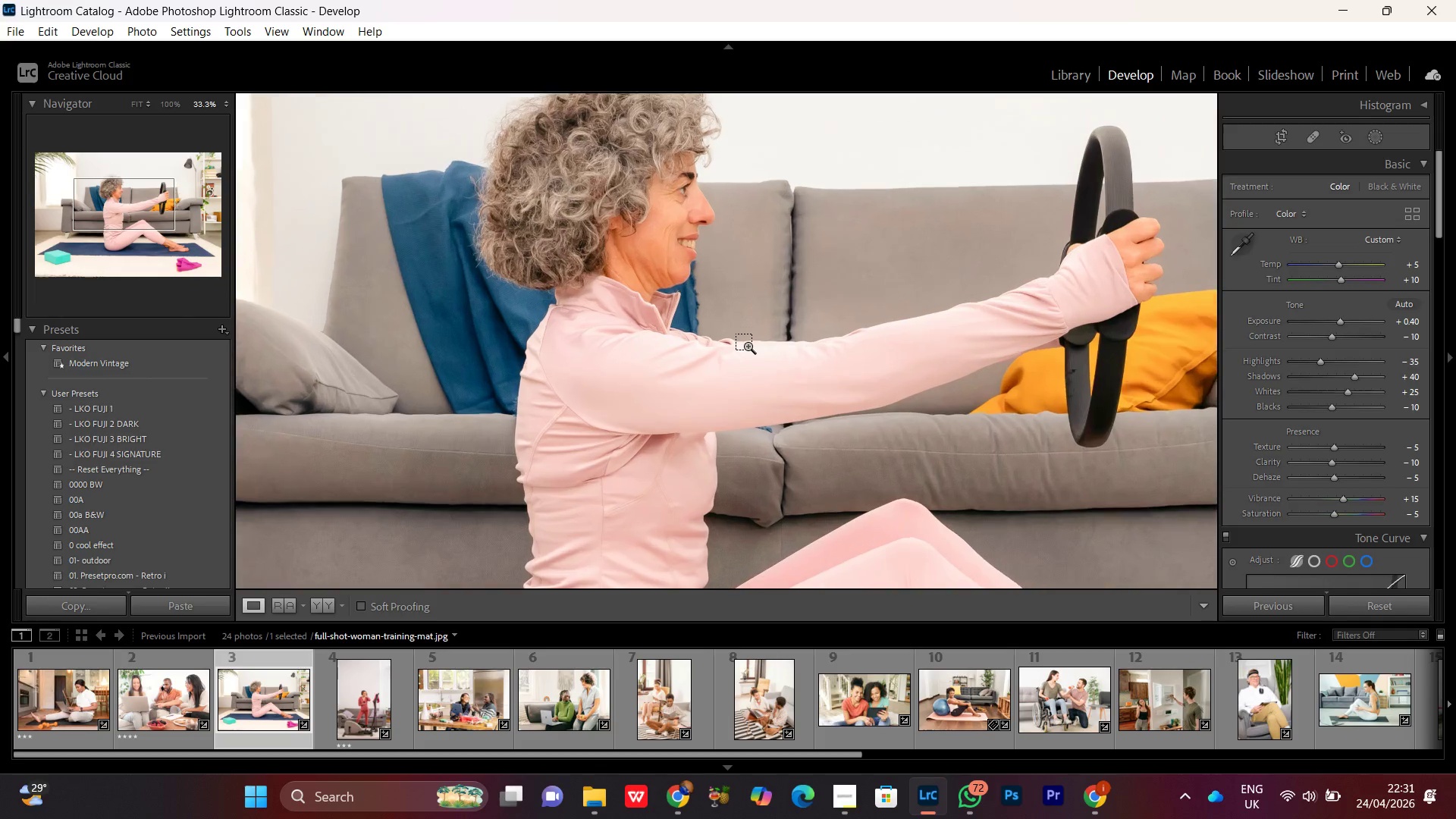 
key(Control+Equal)
 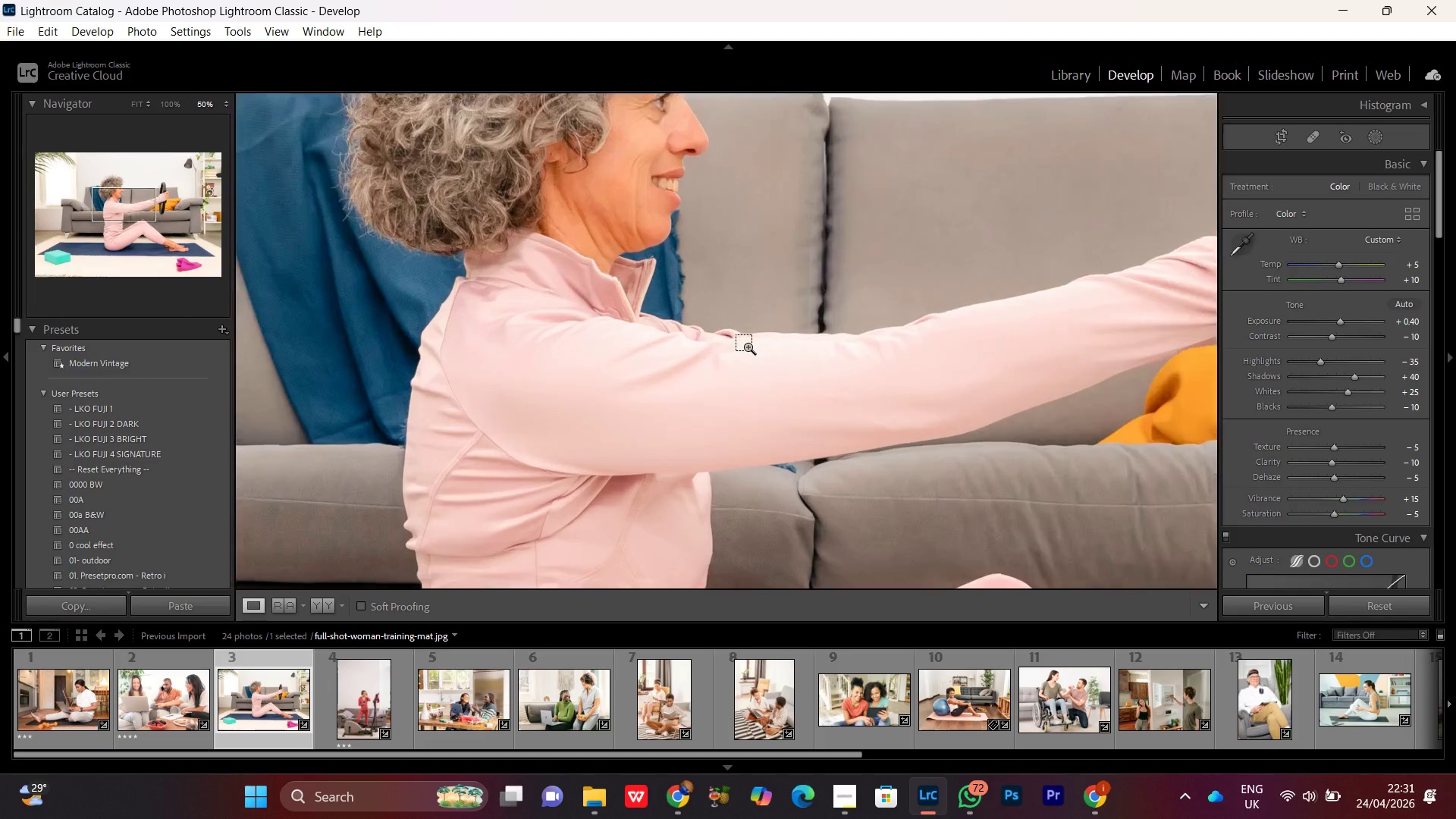 
key(Control+Equal)
 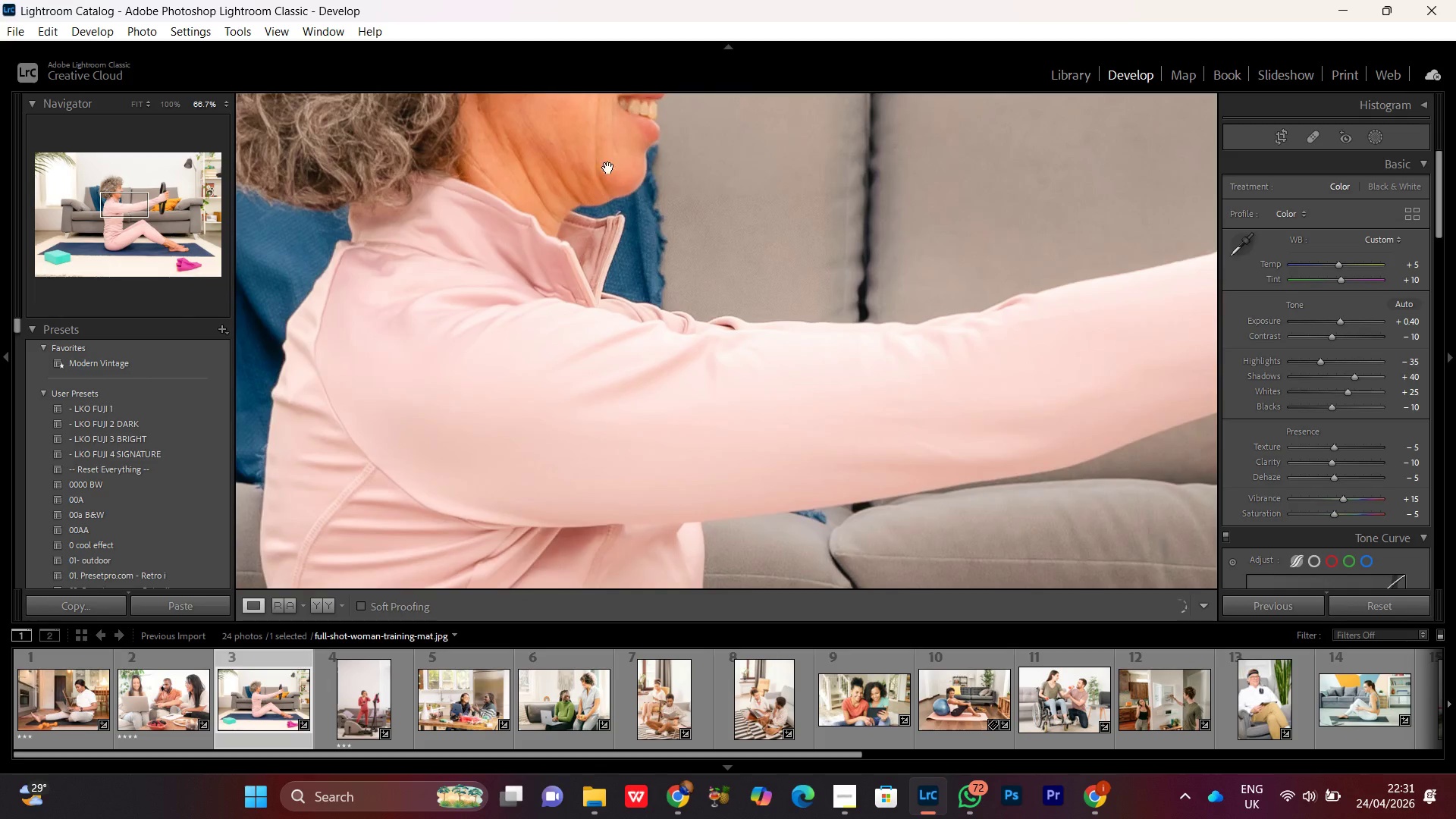 
left_click_drag(start_coordinate=[609, 167], to_coordinate=[673, 431])
 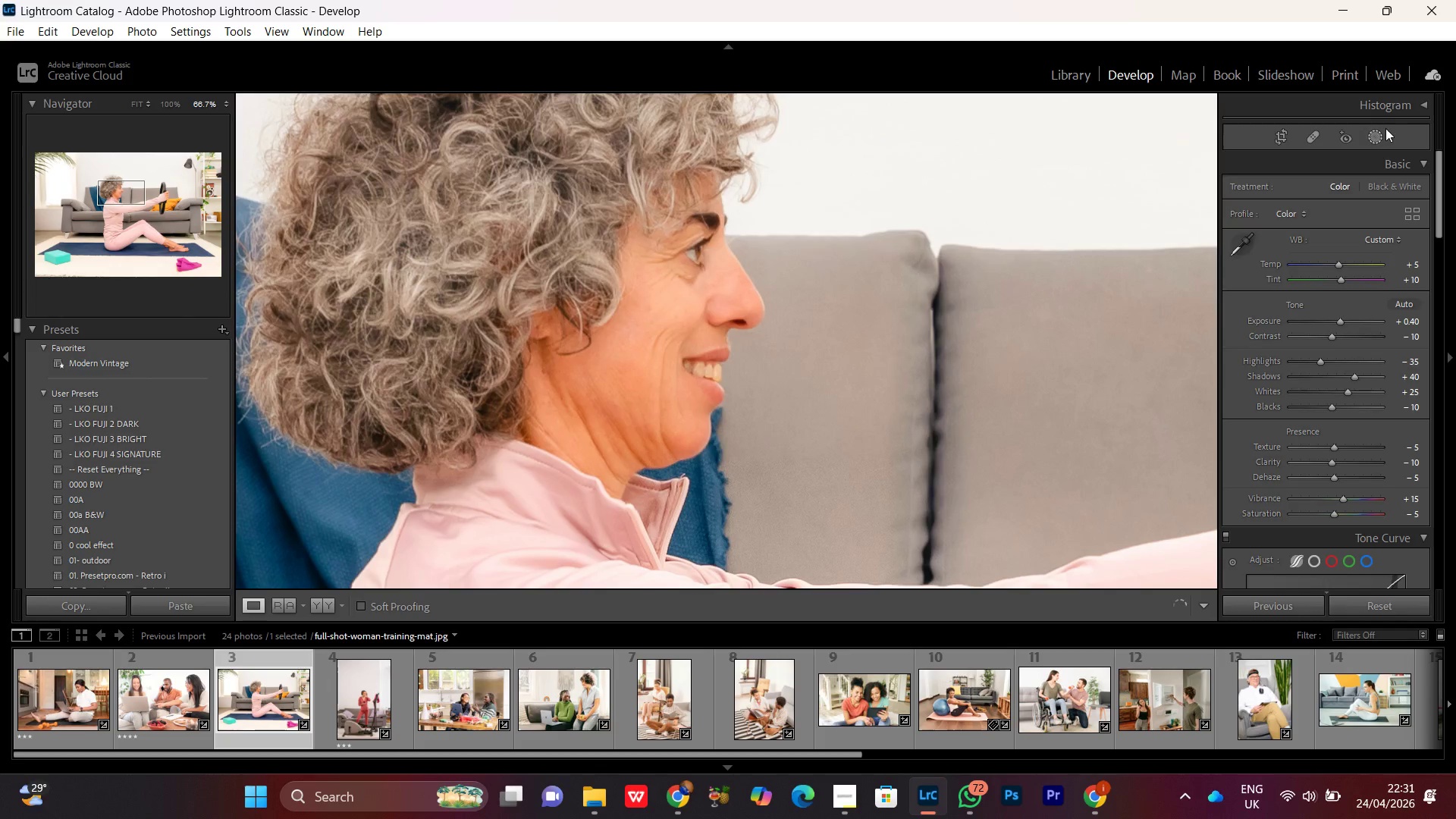 
left_click([1379, 134])
 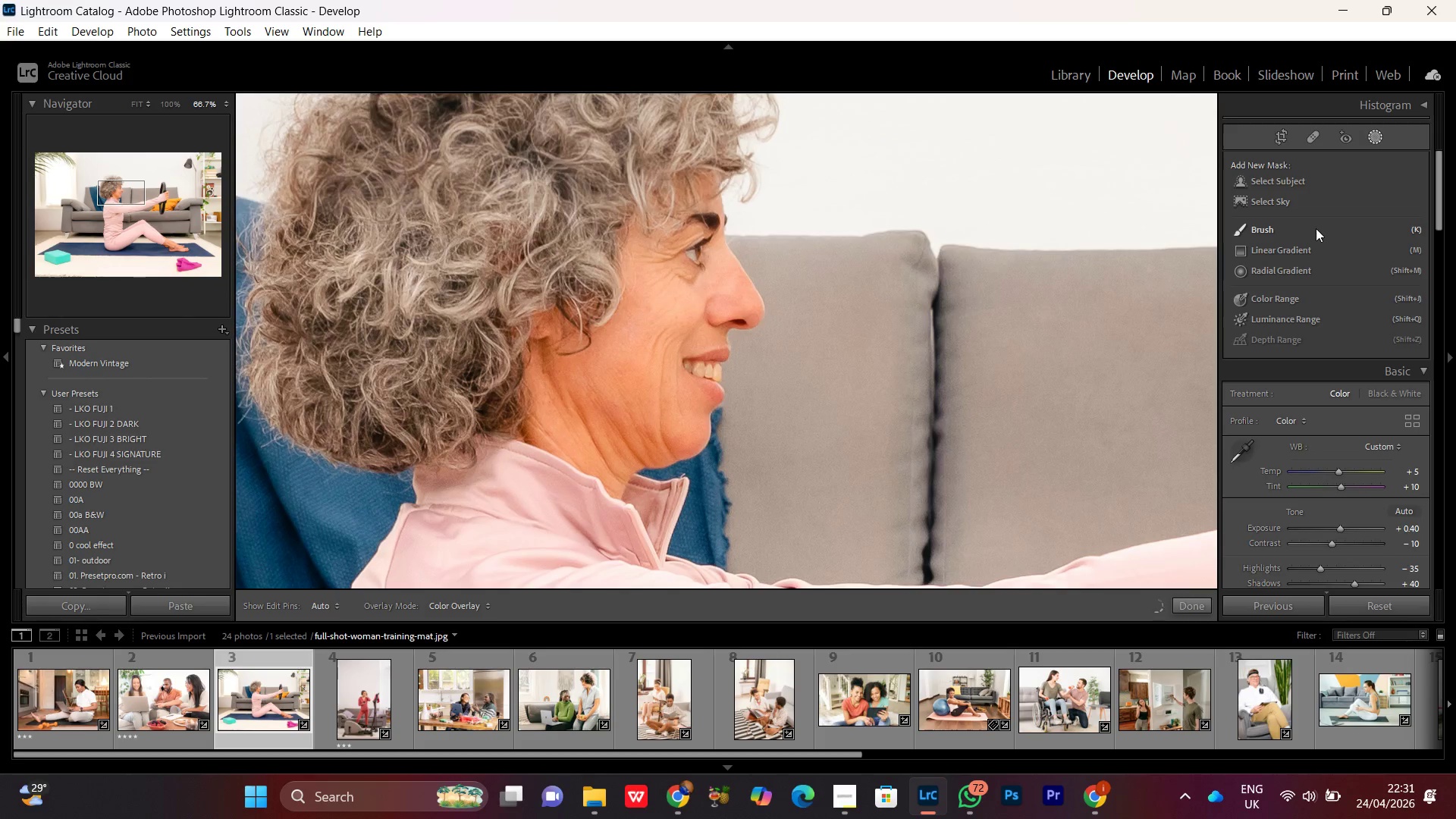 
left_click([1288, 228])
 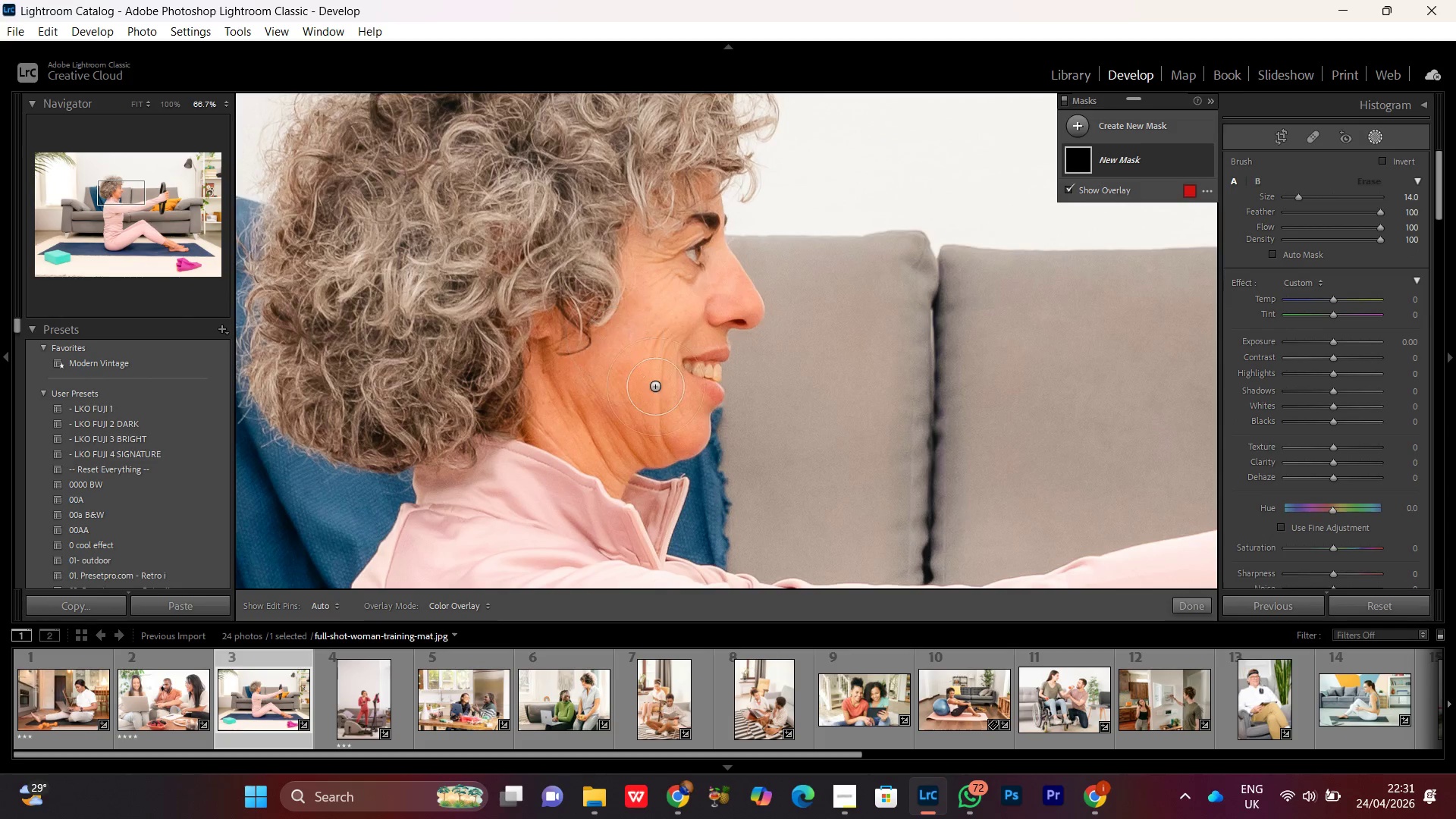 
left_click_drag(start_coordinate=[678, 409], to_coordinate=[651, 387])
 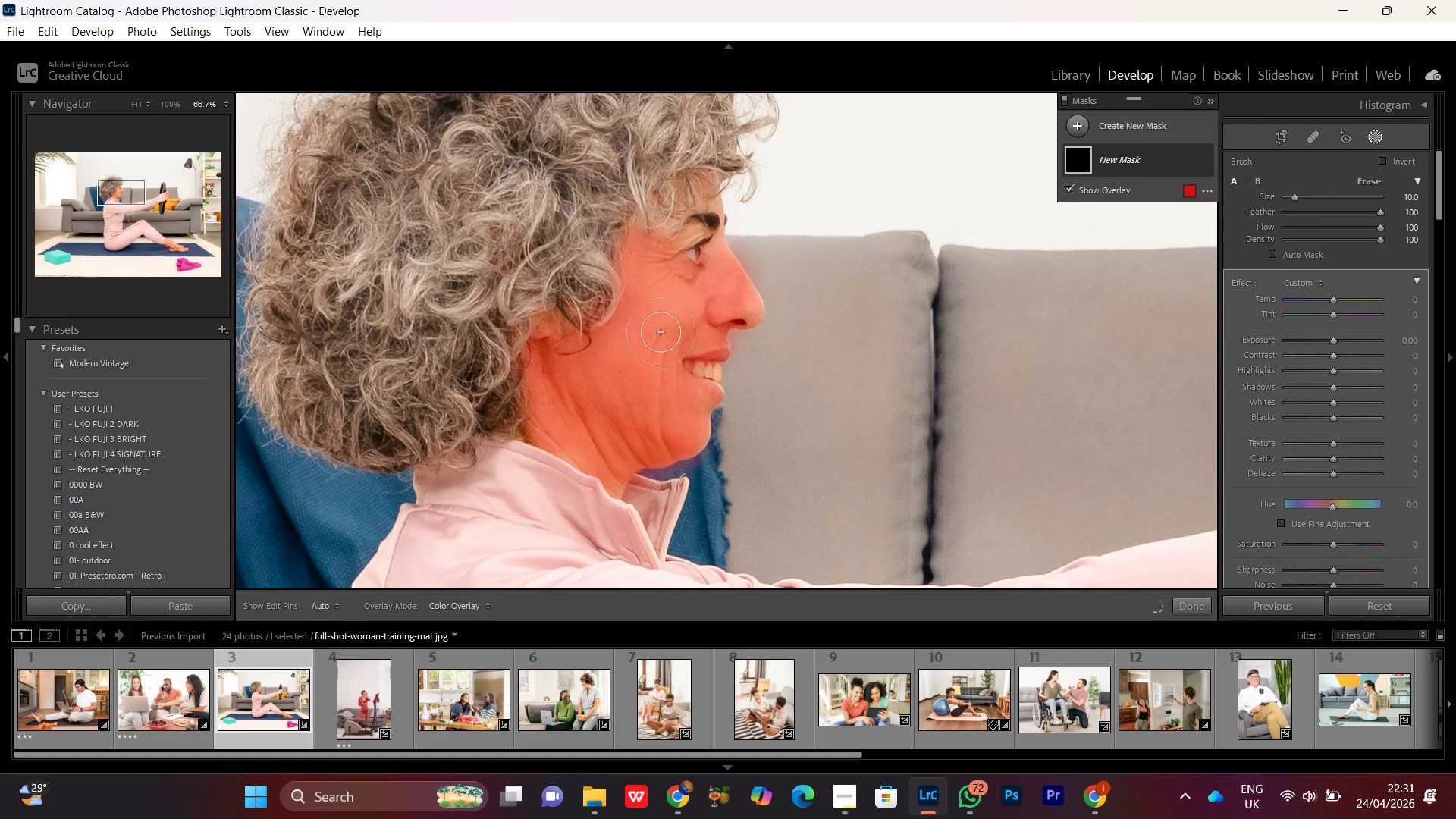 
scroll: coordinate [649, 305], scroll_direction: down, amount: 14.0
 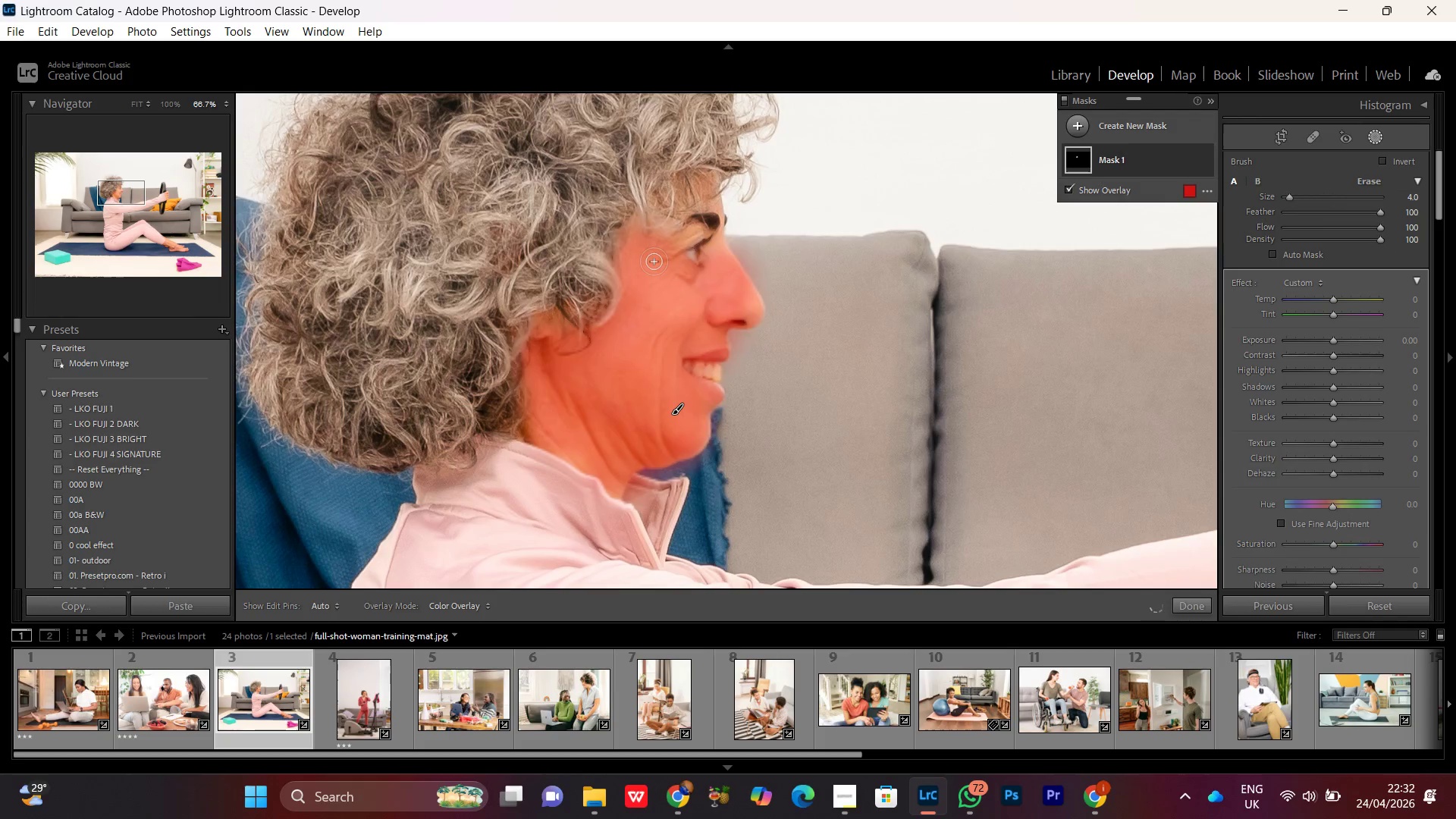 
left_click_drag(start_coordinate=[657, 249], to_coordinate=[641, 338])
 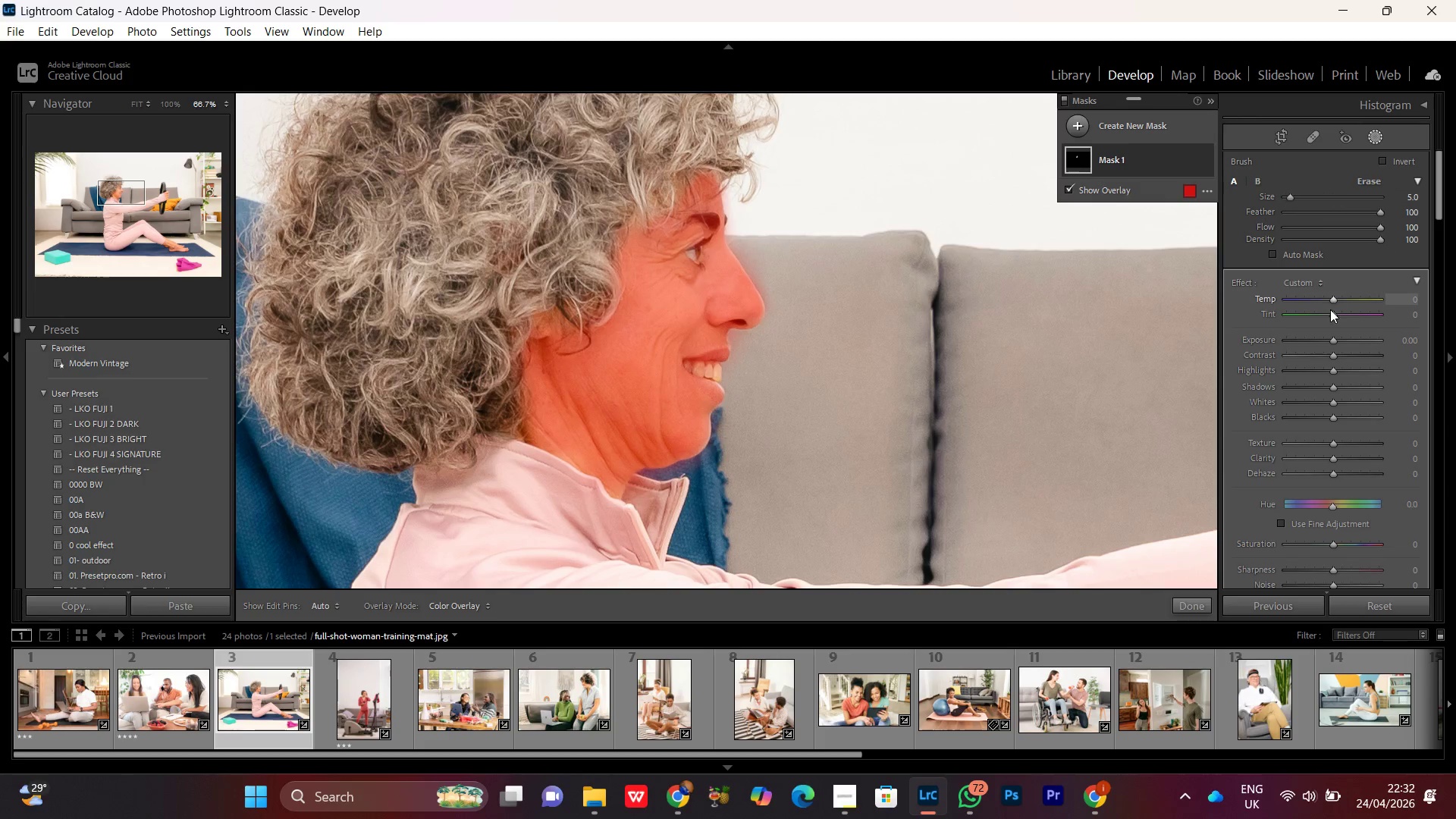 
scroll: coordinate [654, 262], scroll_direction: up, amount: 1.0
 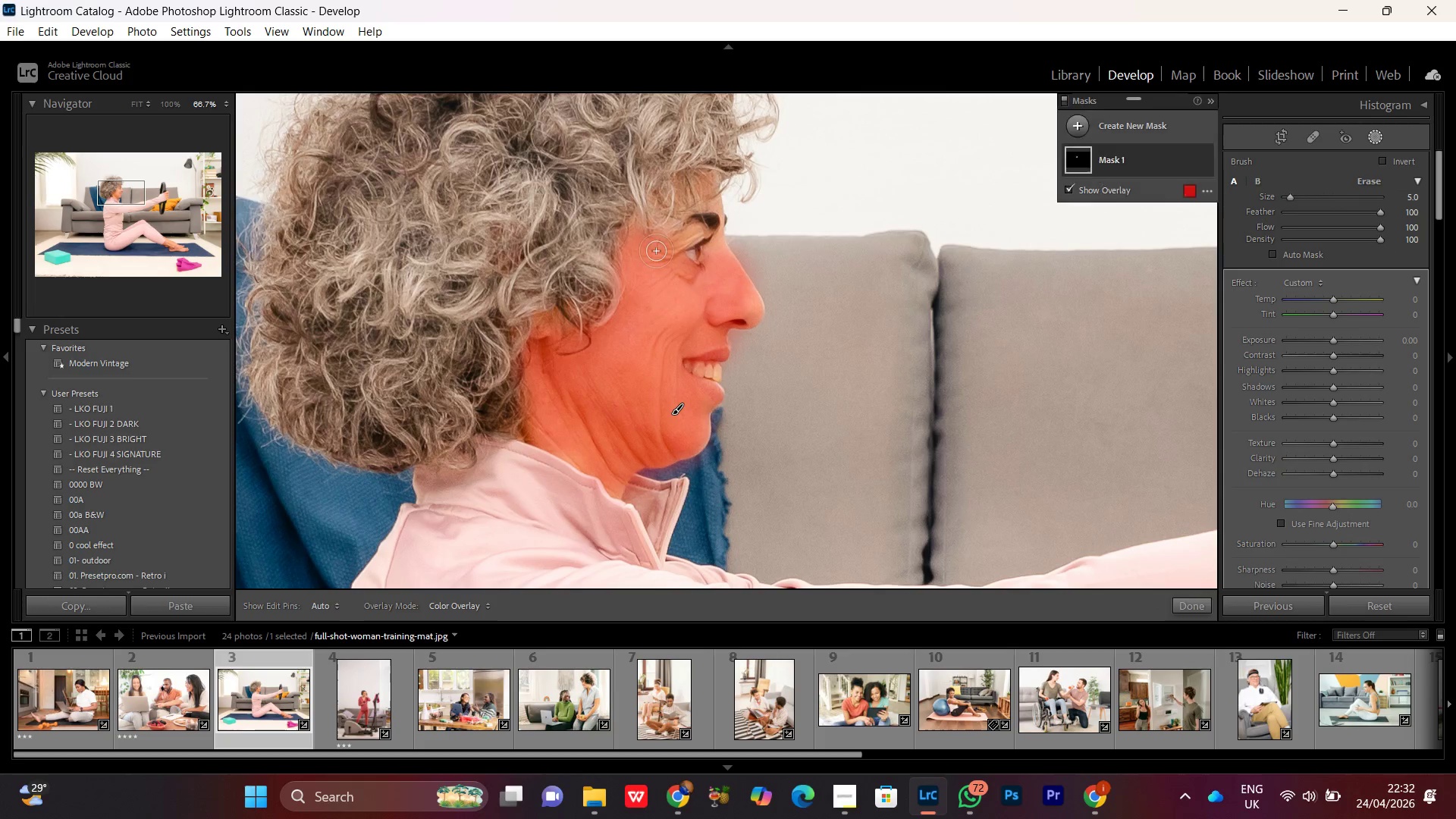 
wait(7.41)
 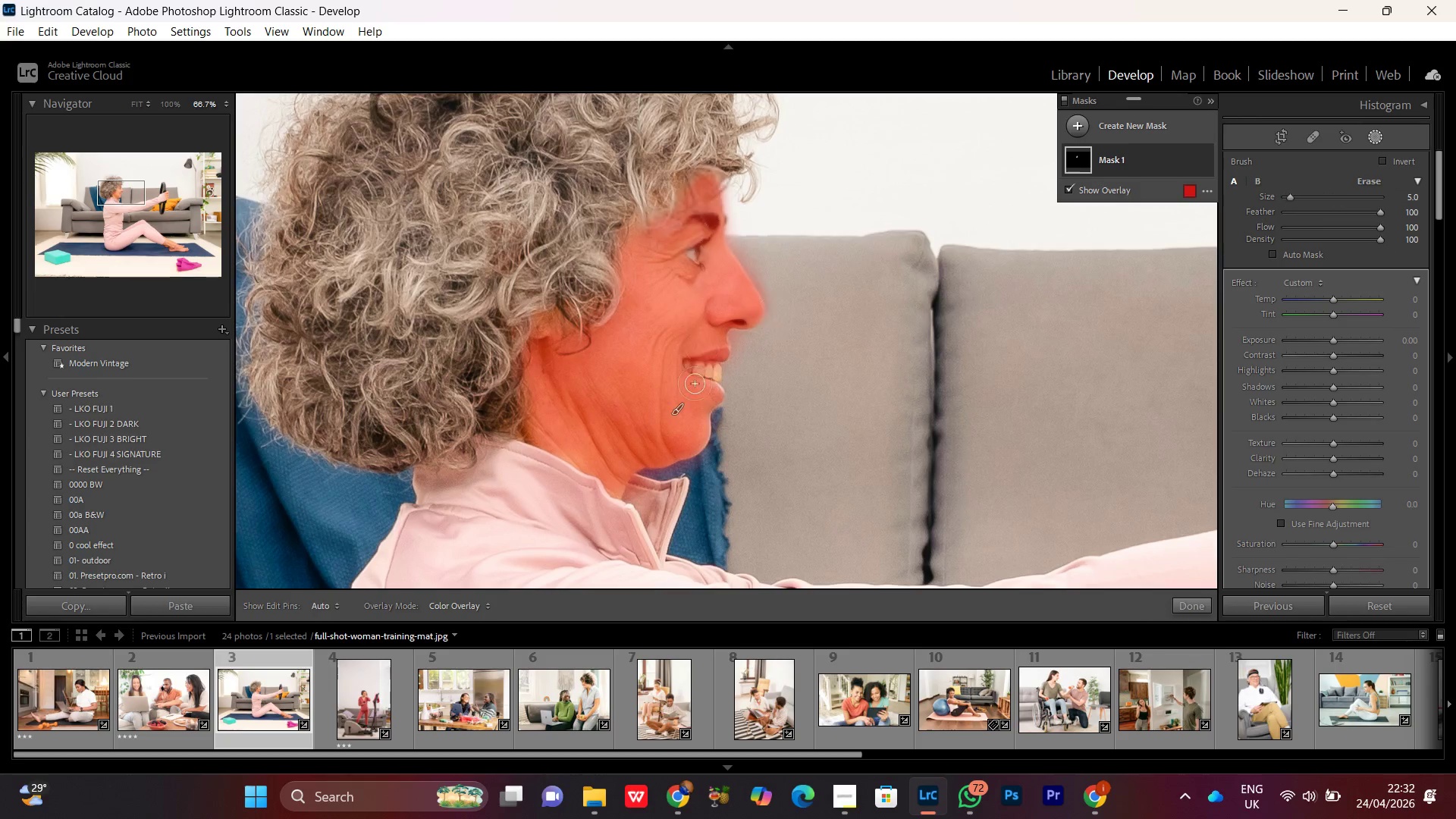 
scroll: coordinate [1332, 300], scroll_direction: up, amount: 7.0
 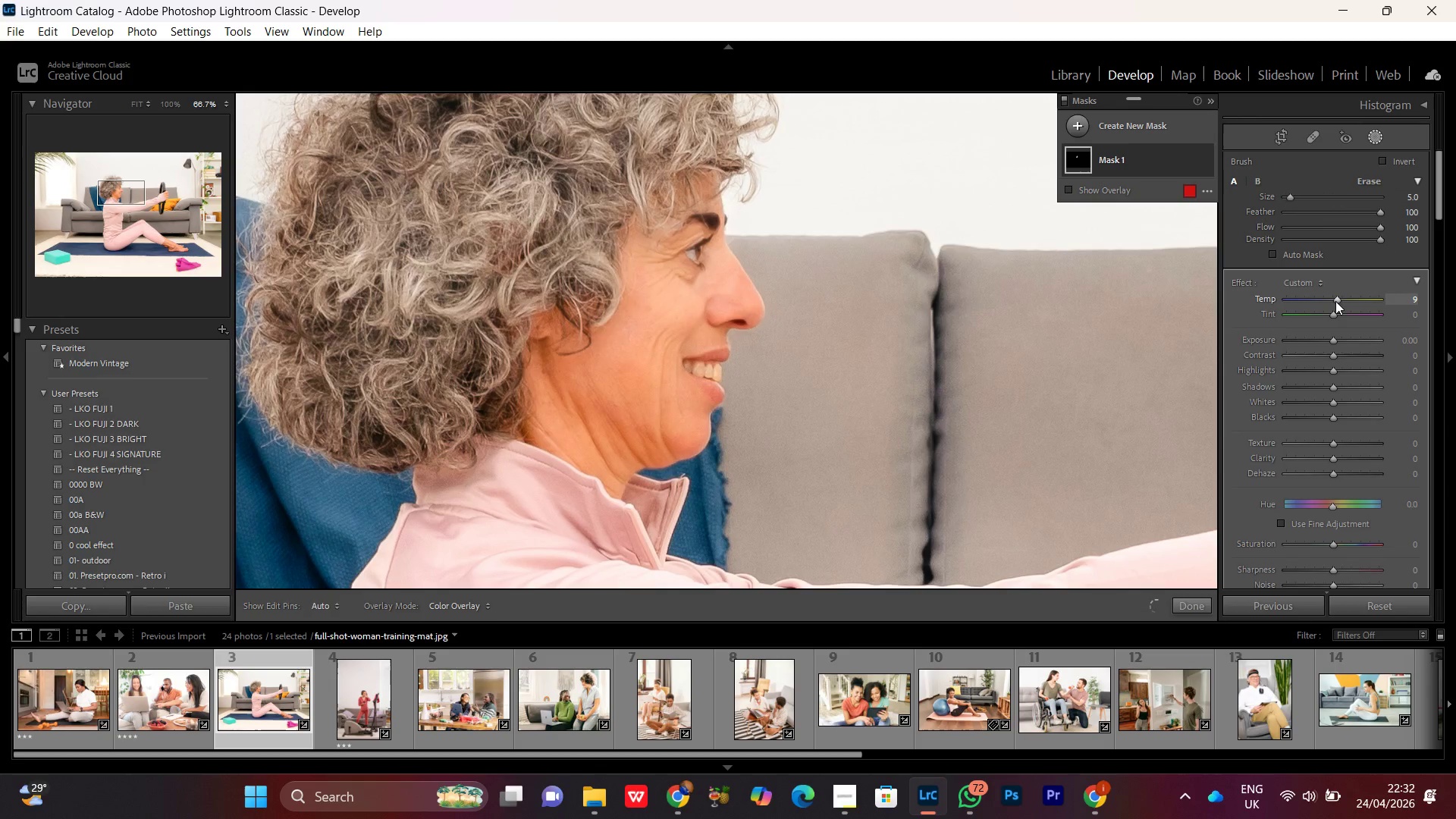 
scroll: coordinate [1336, 302], scroll_direction: down, amount: 1.0
 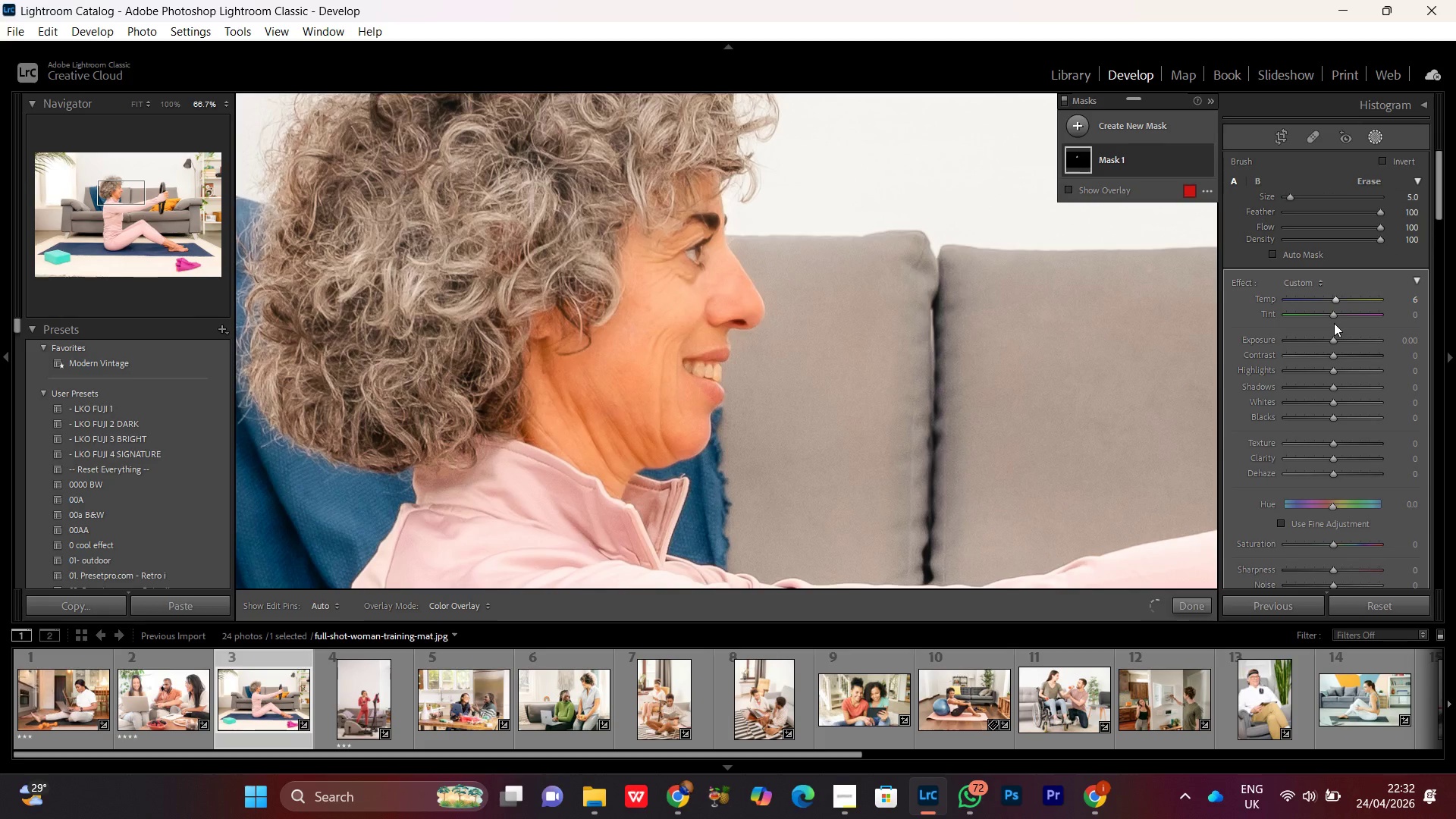 
left_click([1334, 316])
 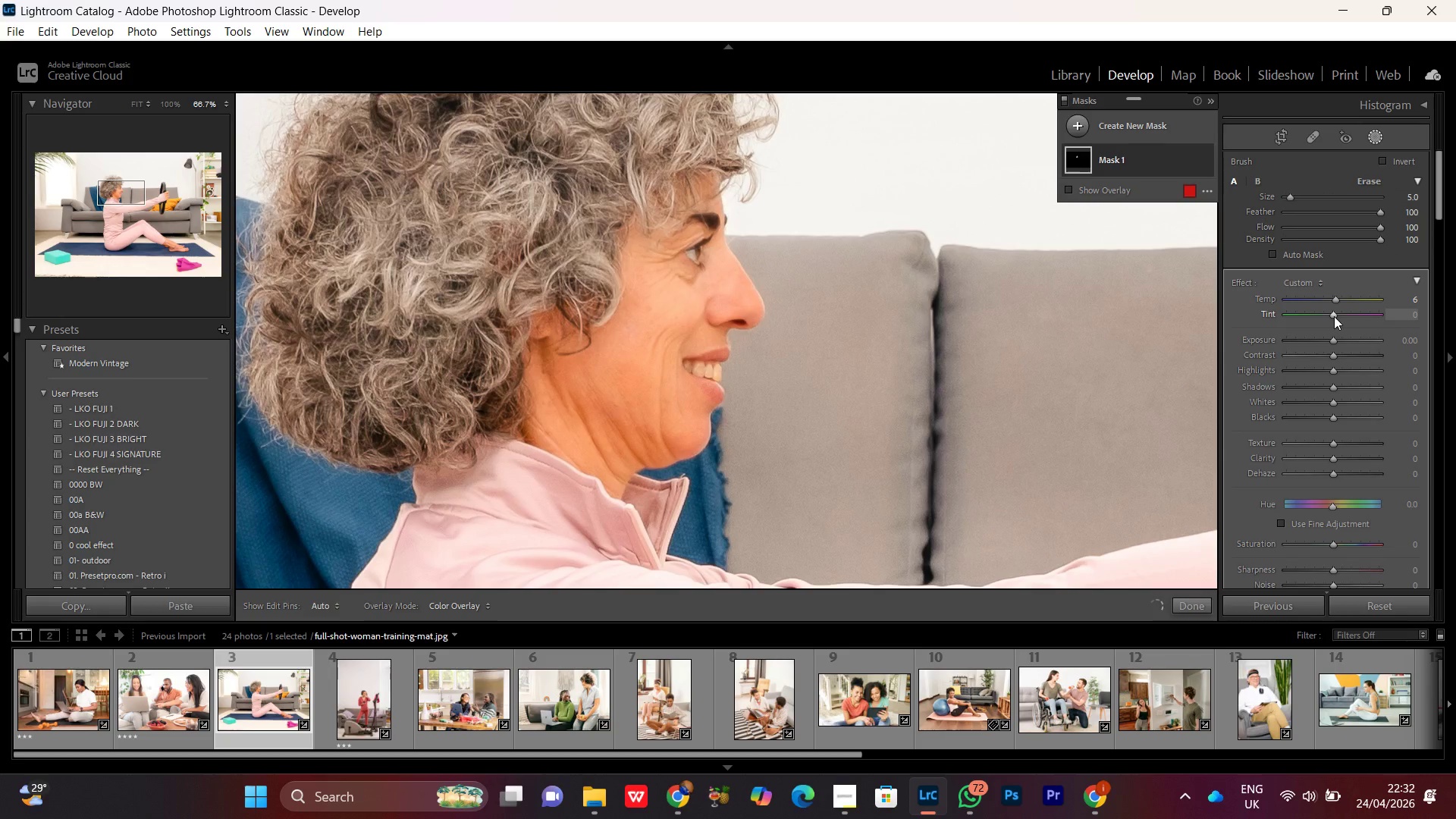 
scroll: coordinate [1334, 315], scroll_direction: up, amount: 3.0
 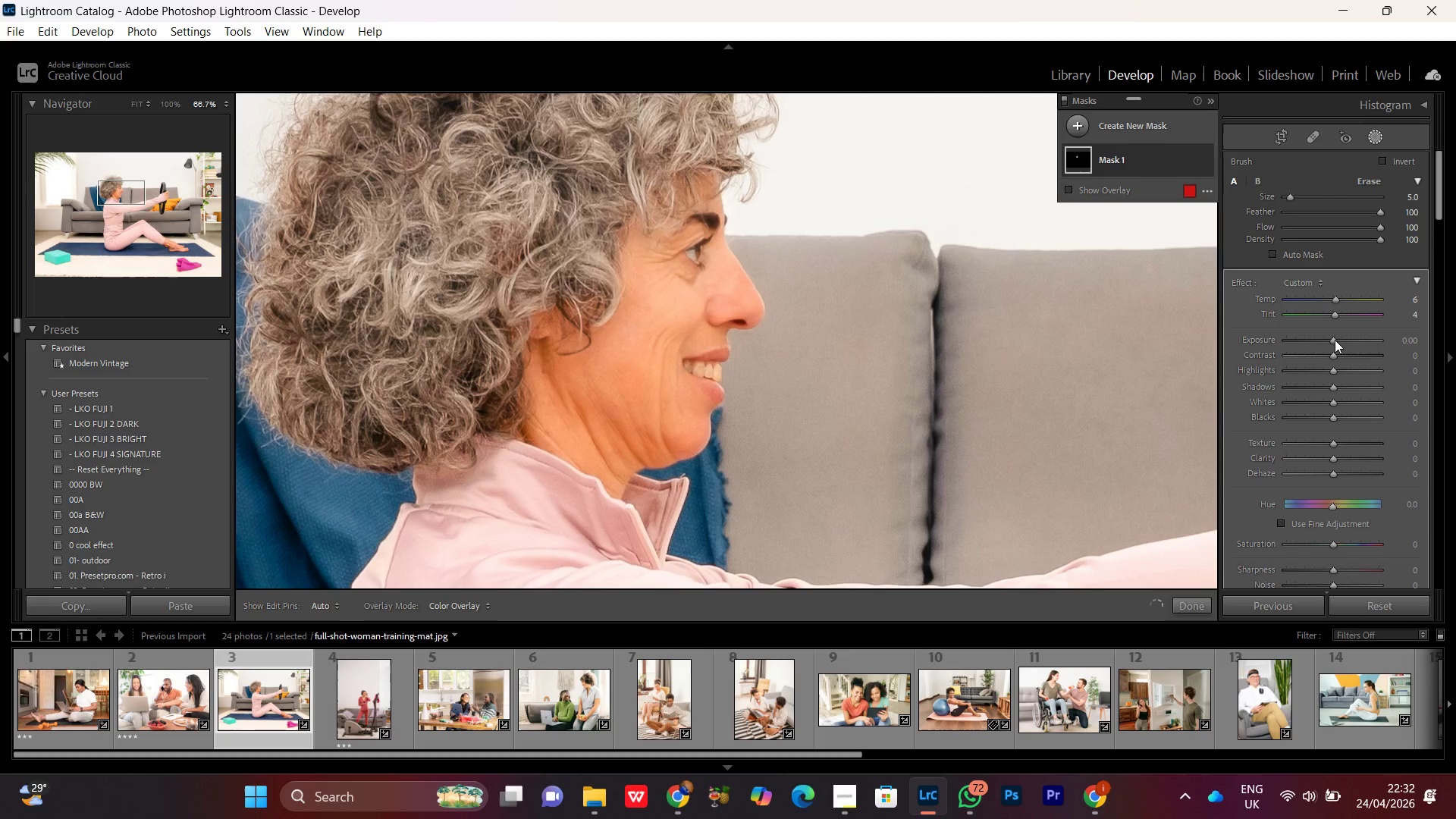 
left_click([1334, 340])
 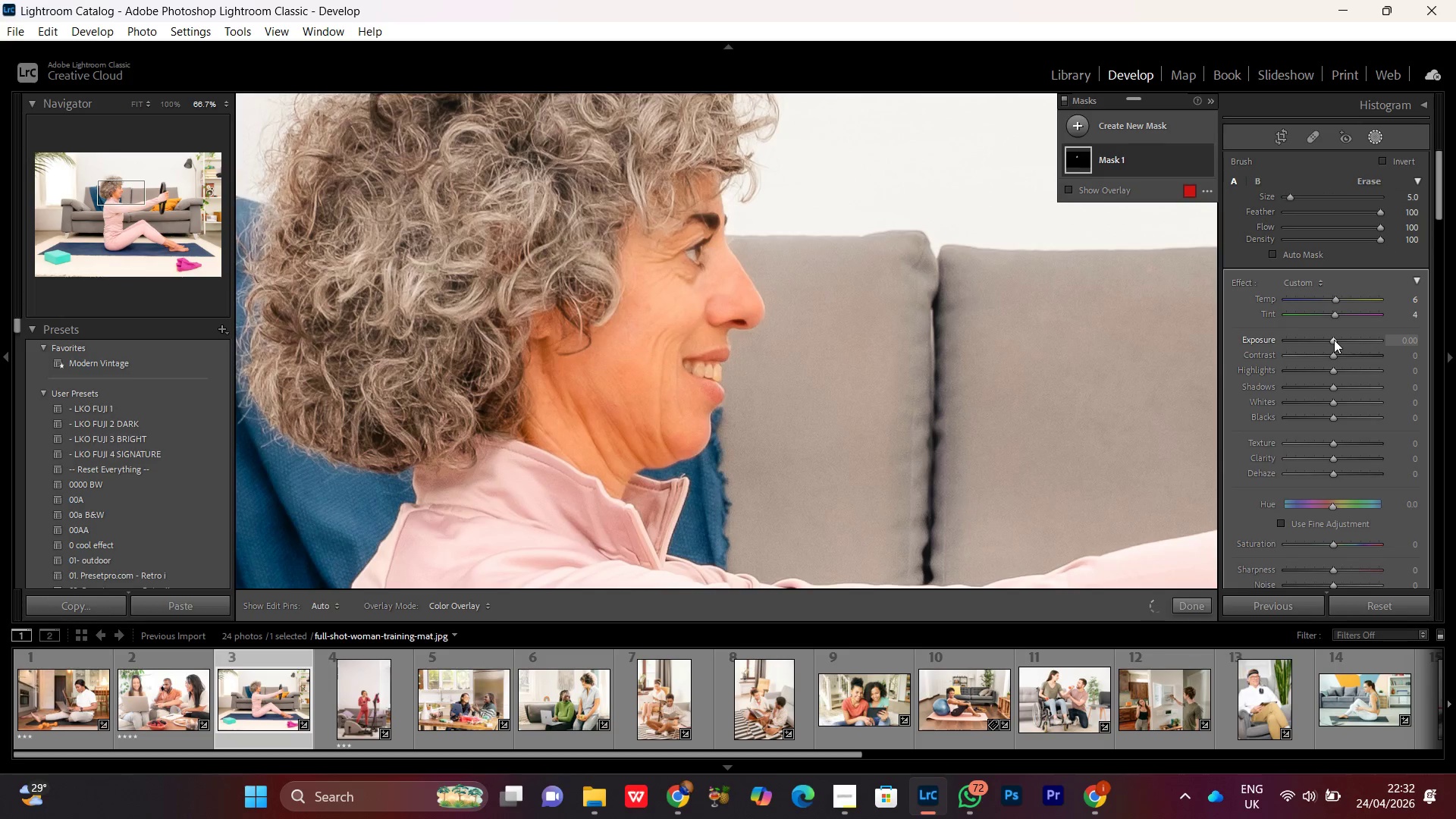 
scroll: coordinate [1334, 340], scroll_direction: up, amount: 1.0
 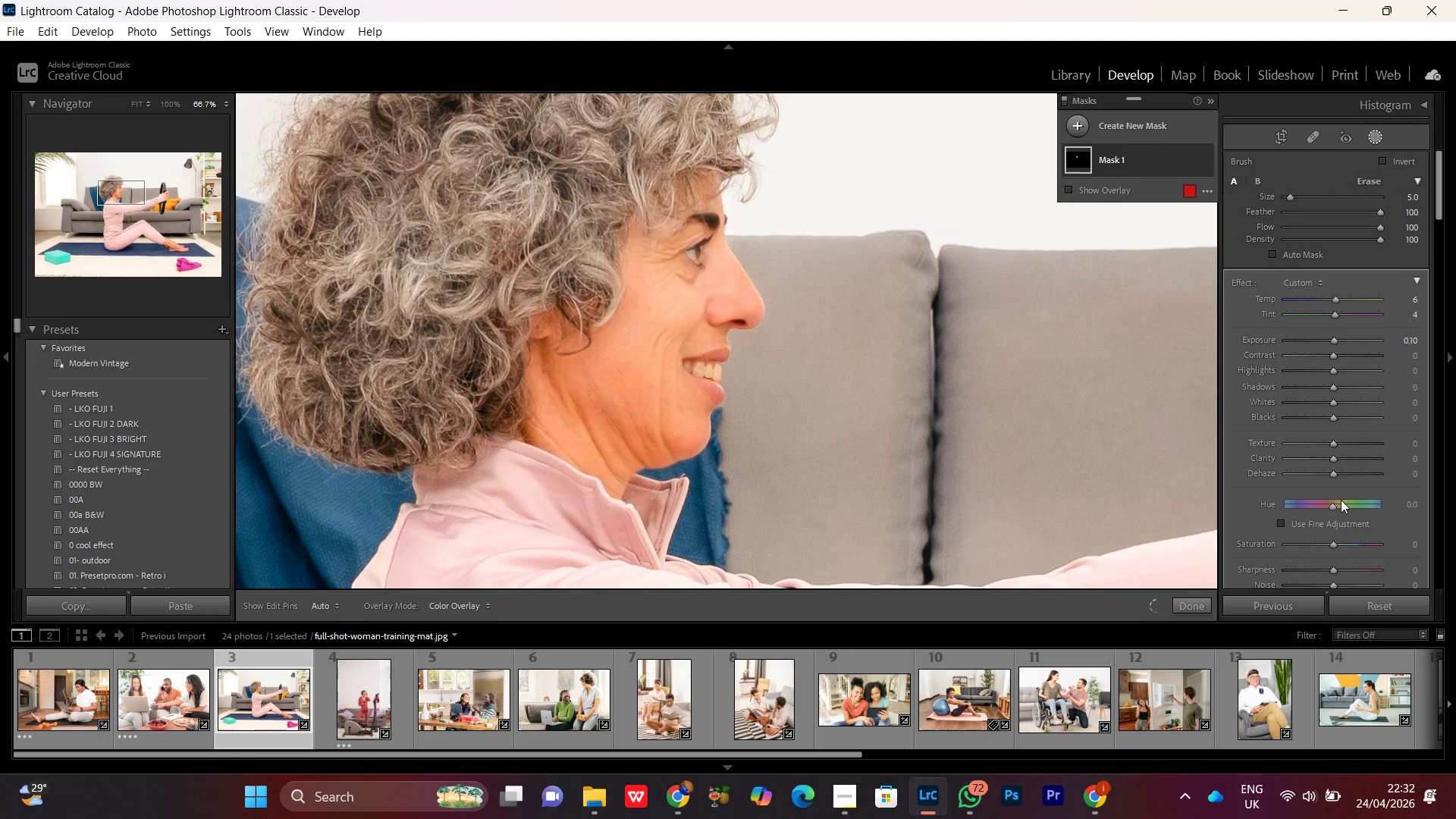 
left_click([1331, 453])
 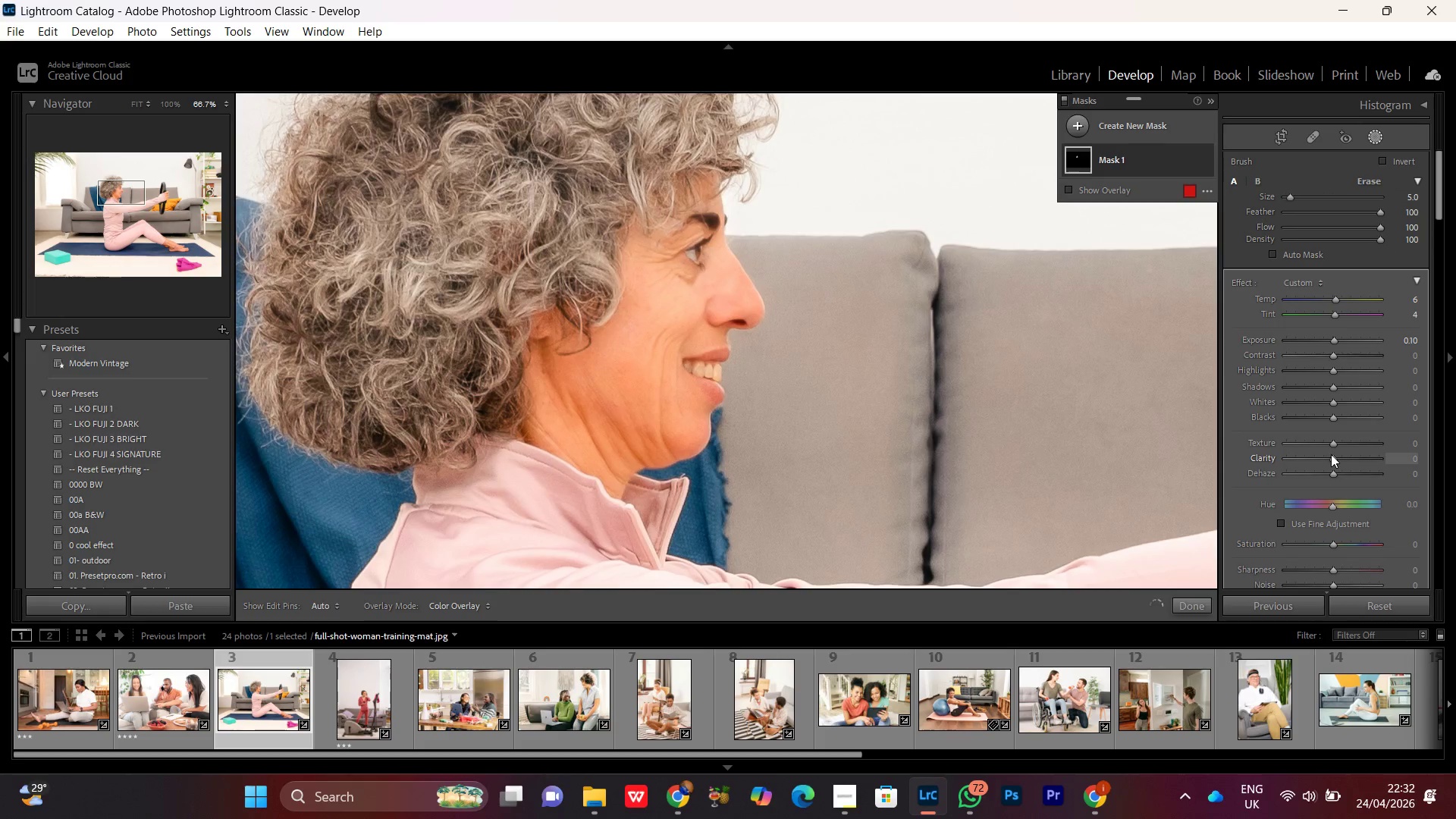 
scroll: coordinate [1331, 453], scroll_direction: down, amount: 4.0
 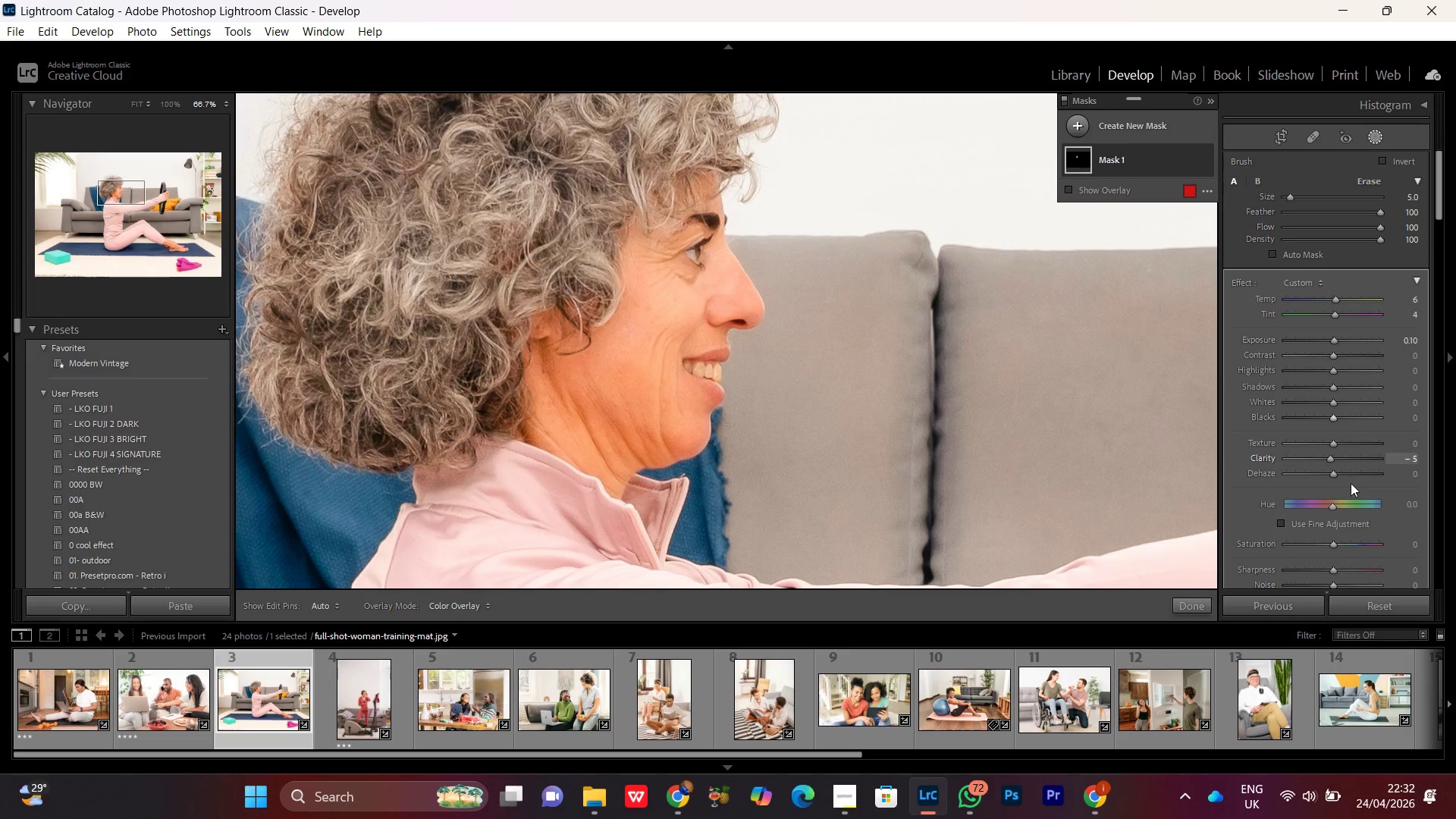 
left_click([1205, 162])
 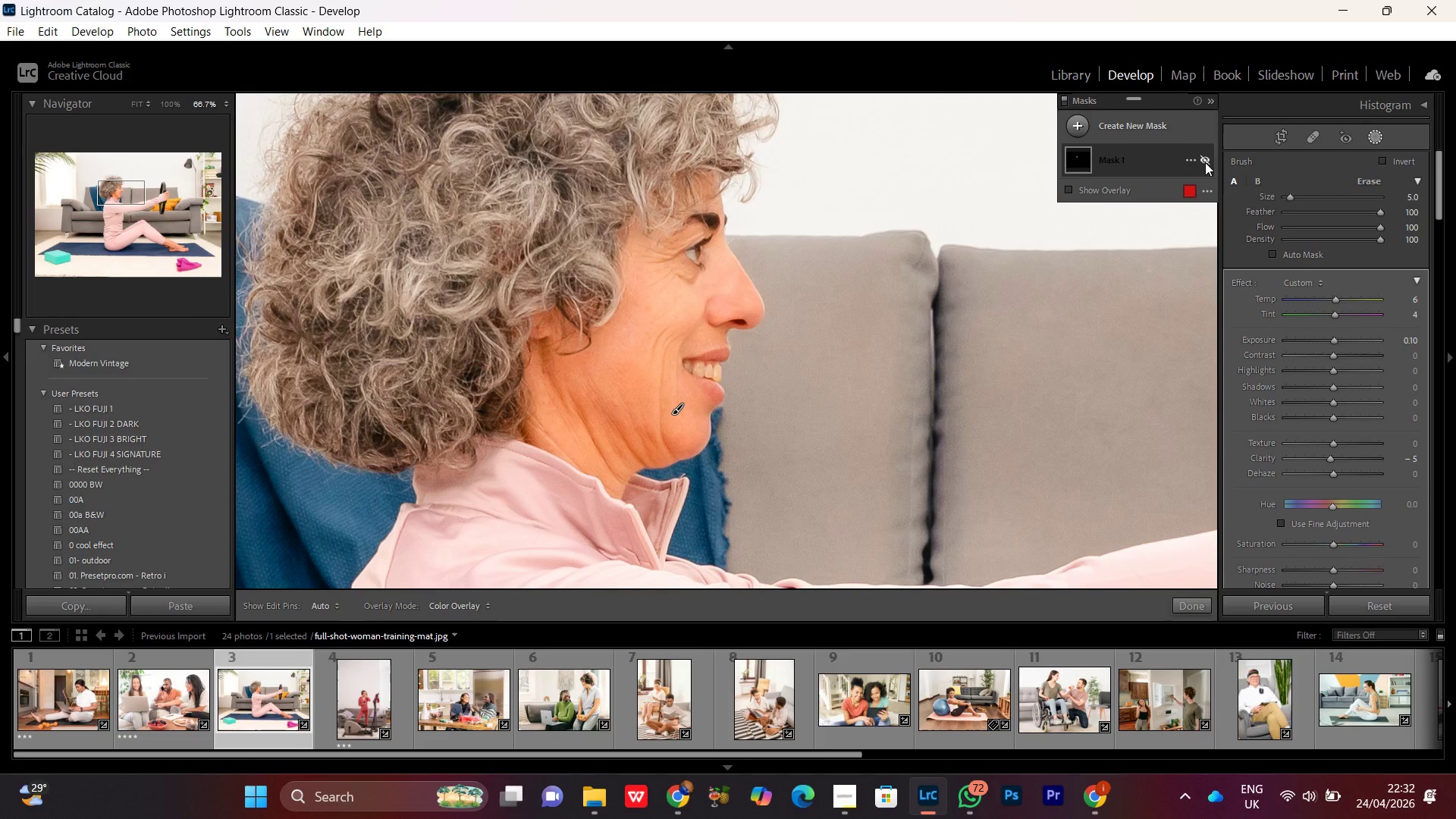 
left_click([1205, 162])
 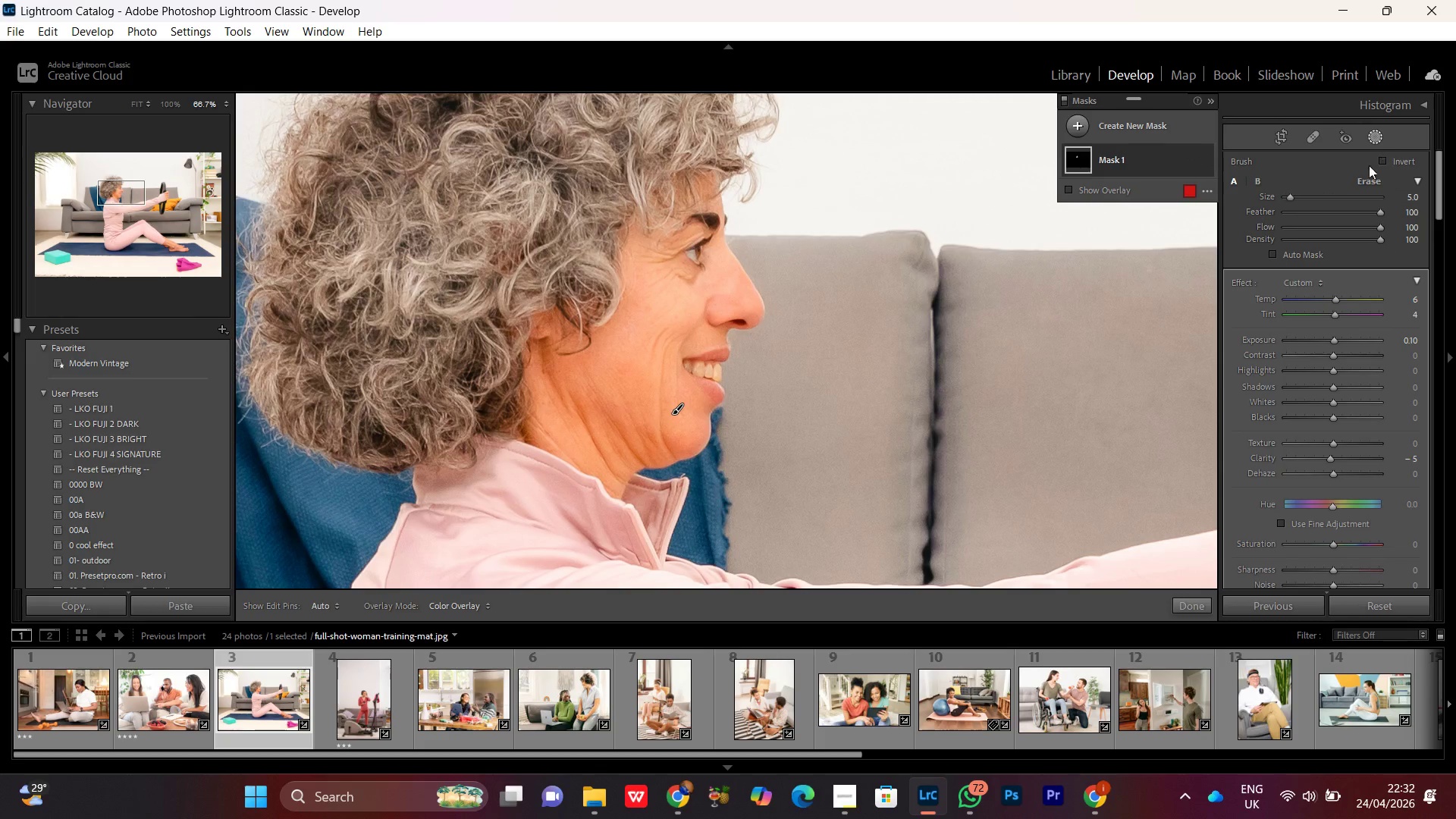 
key(Control+Minus)
 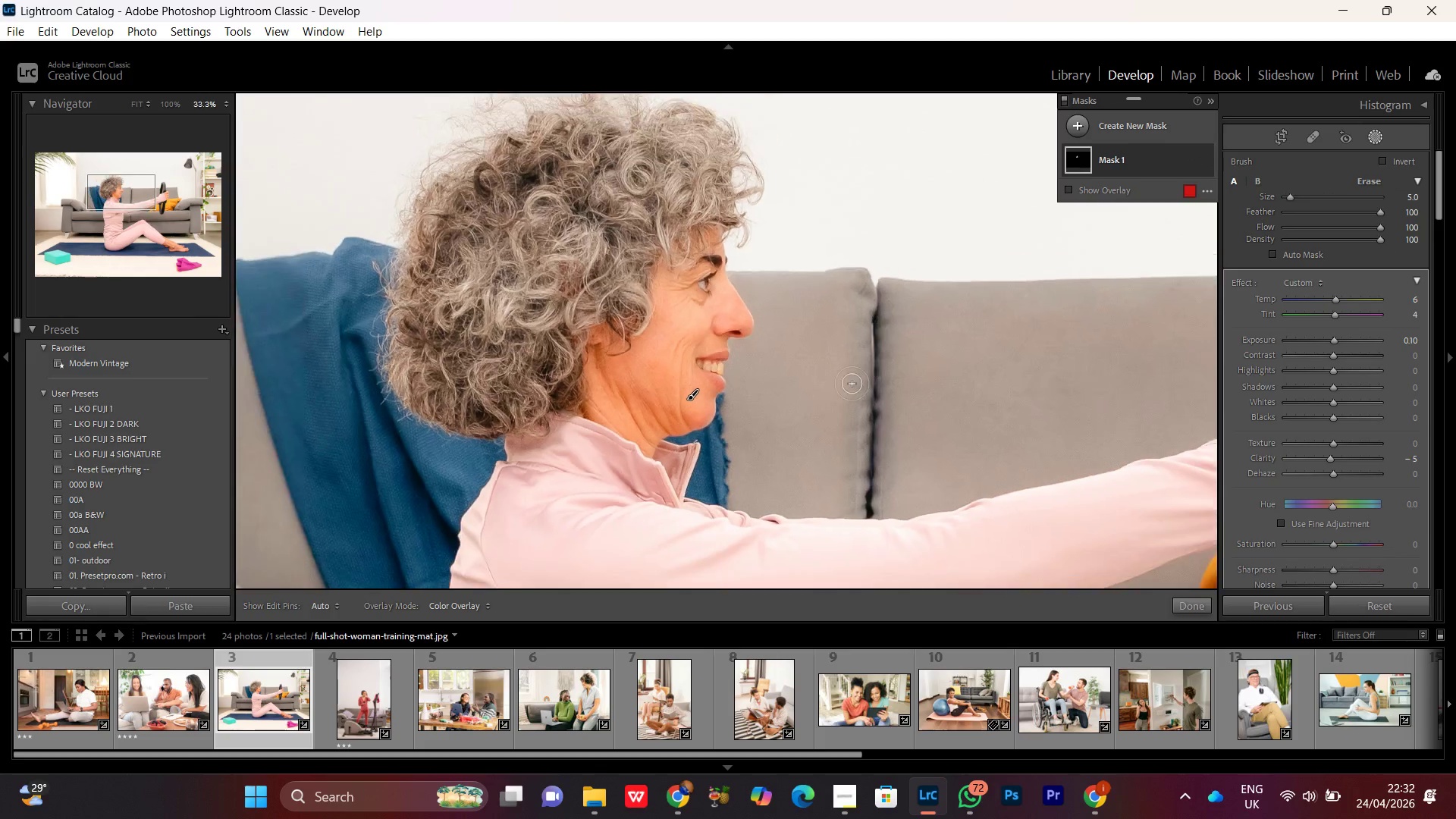 
key(Control+Minus)
 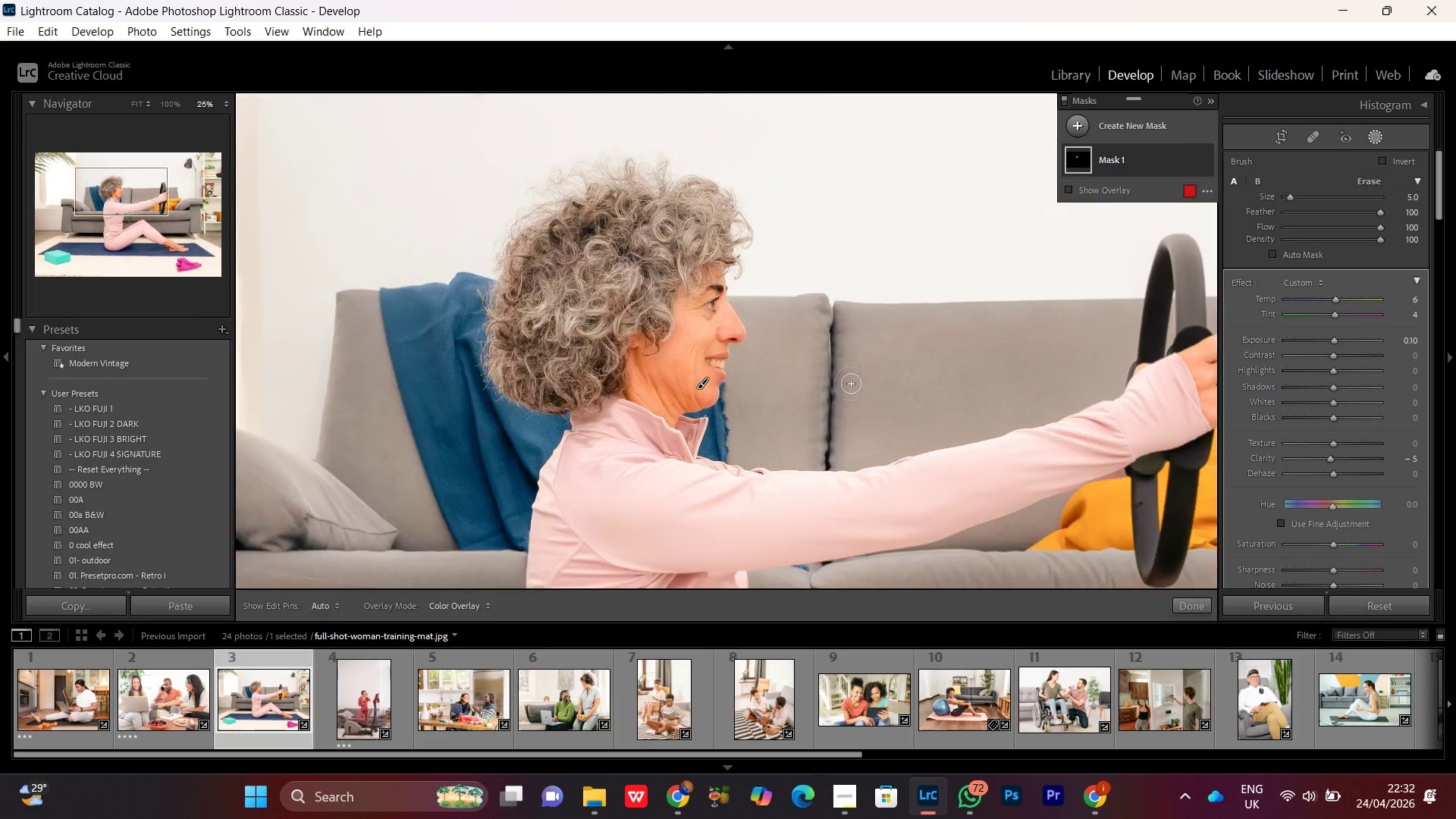 
key(Control+Minus)
 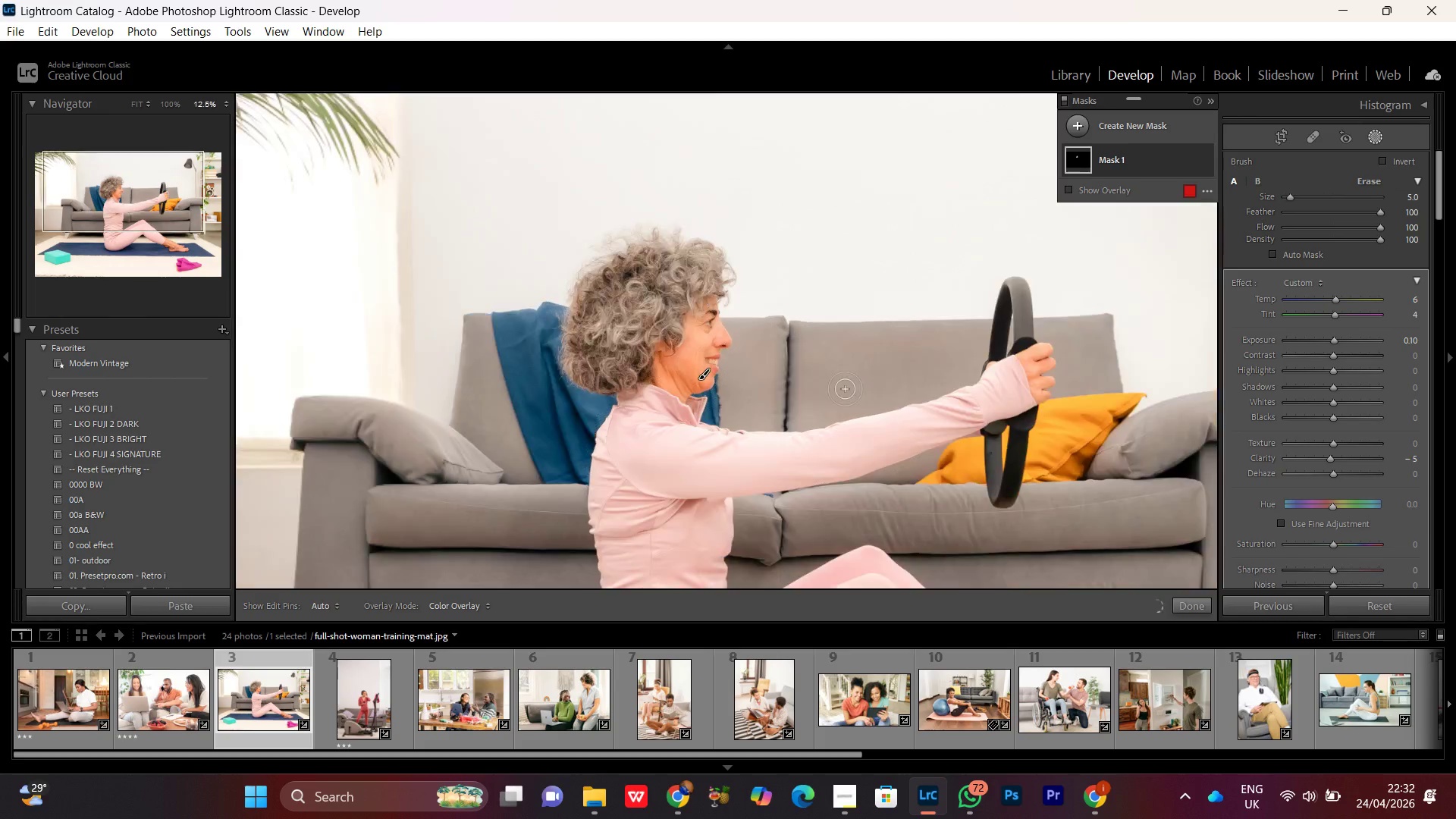 
key(Control+Minus)
 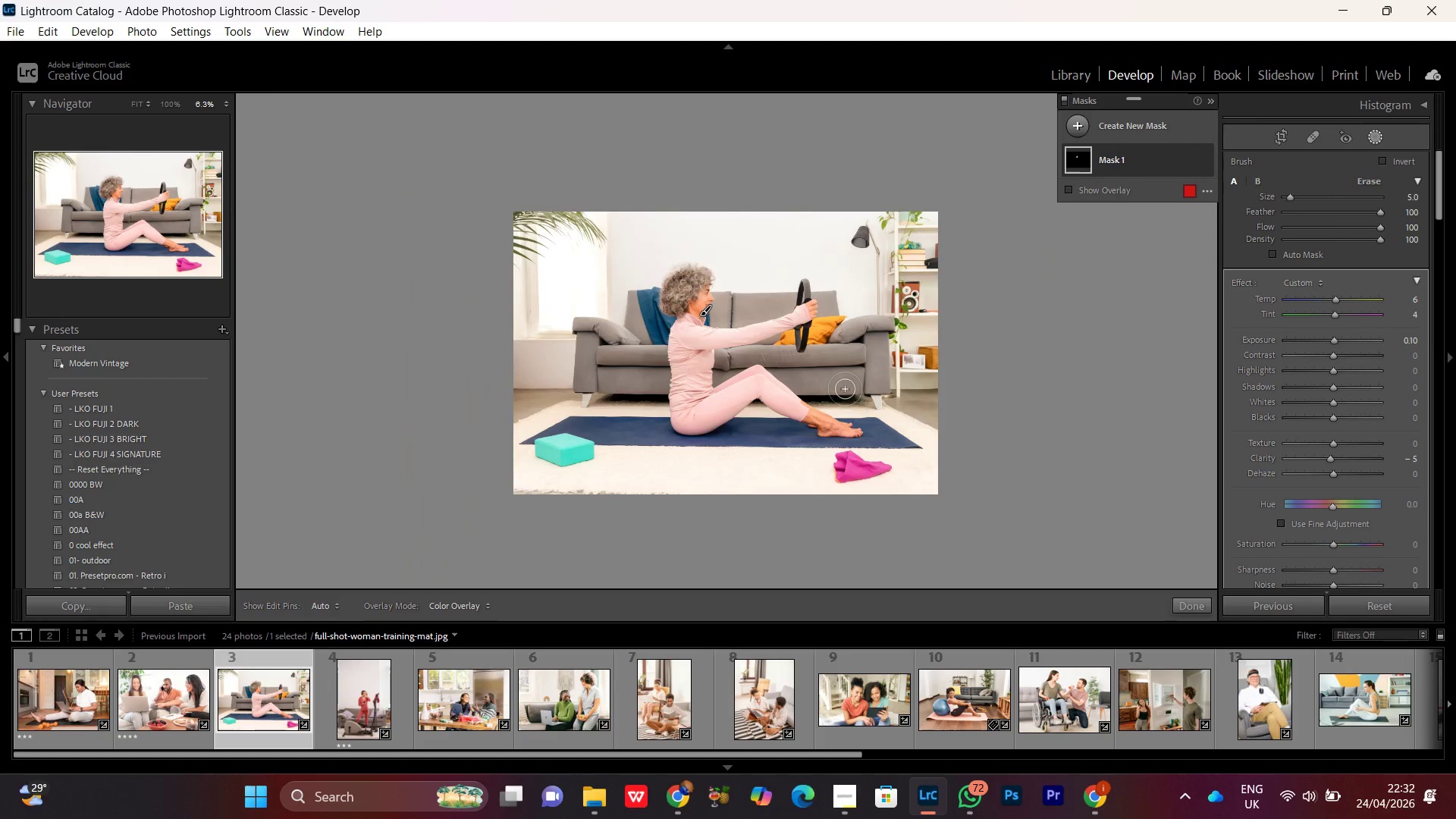 
key(Control+Minus)
 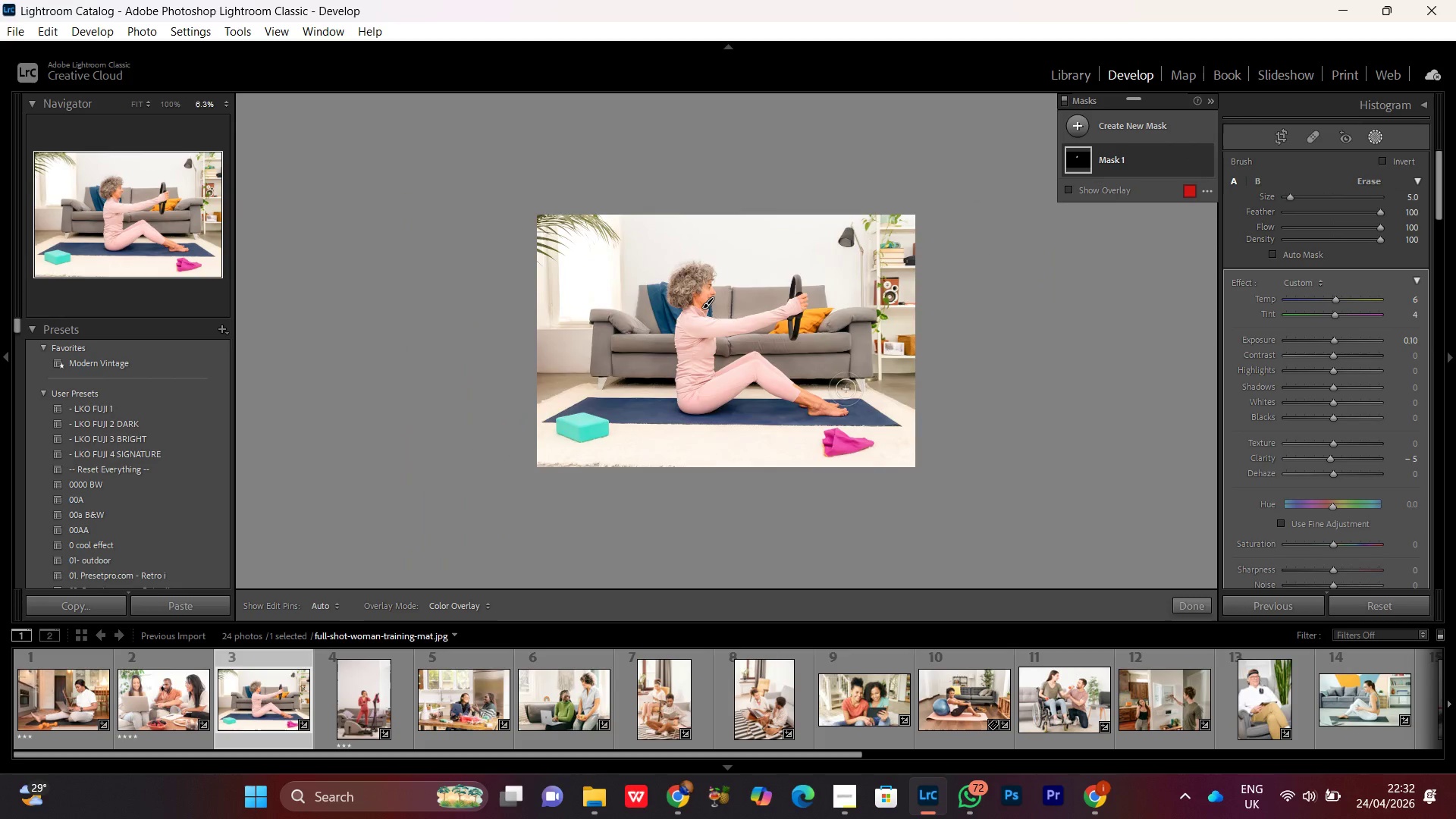 
key(Control+Equal)
 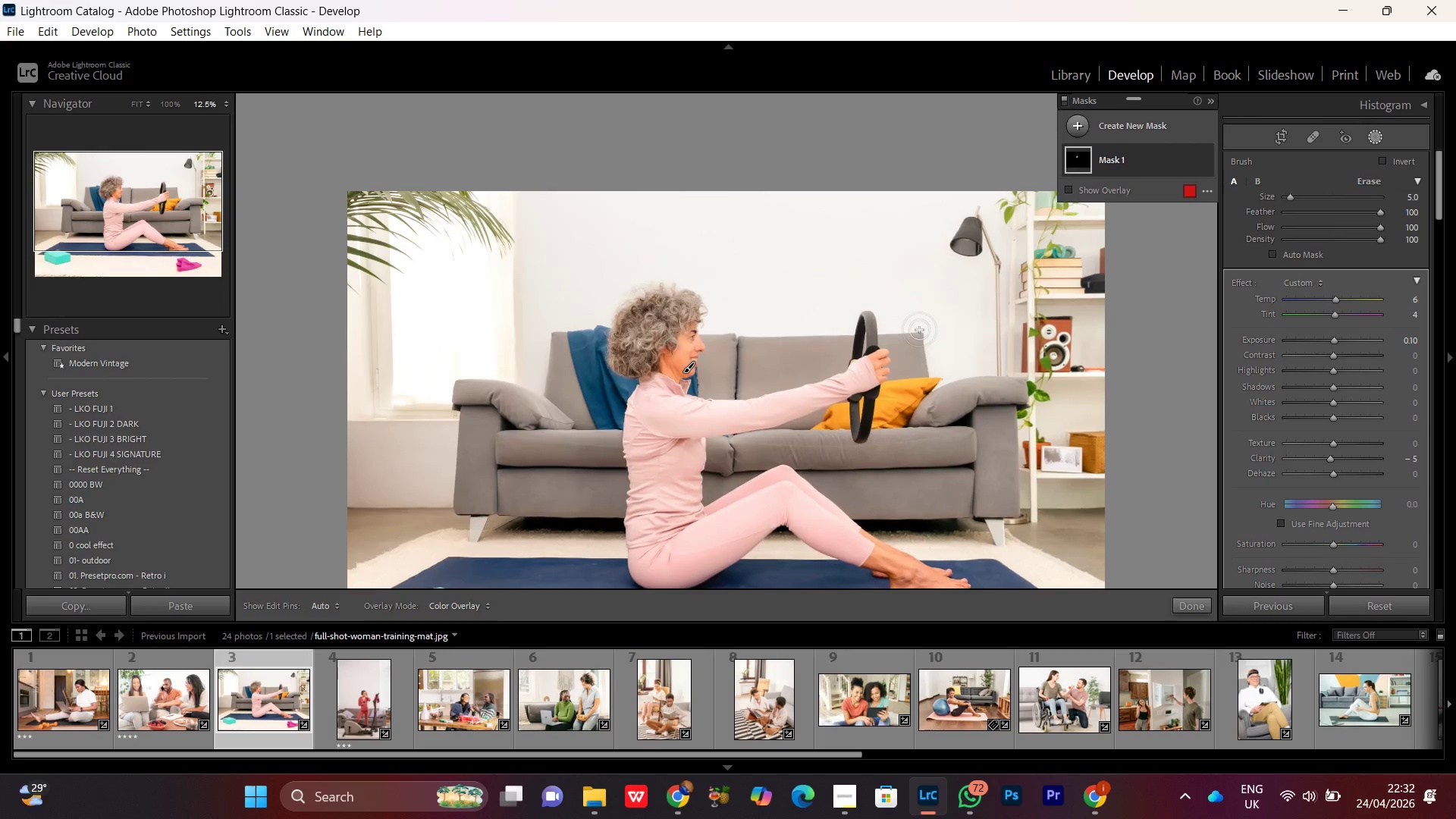 
key(Control+Minus)
 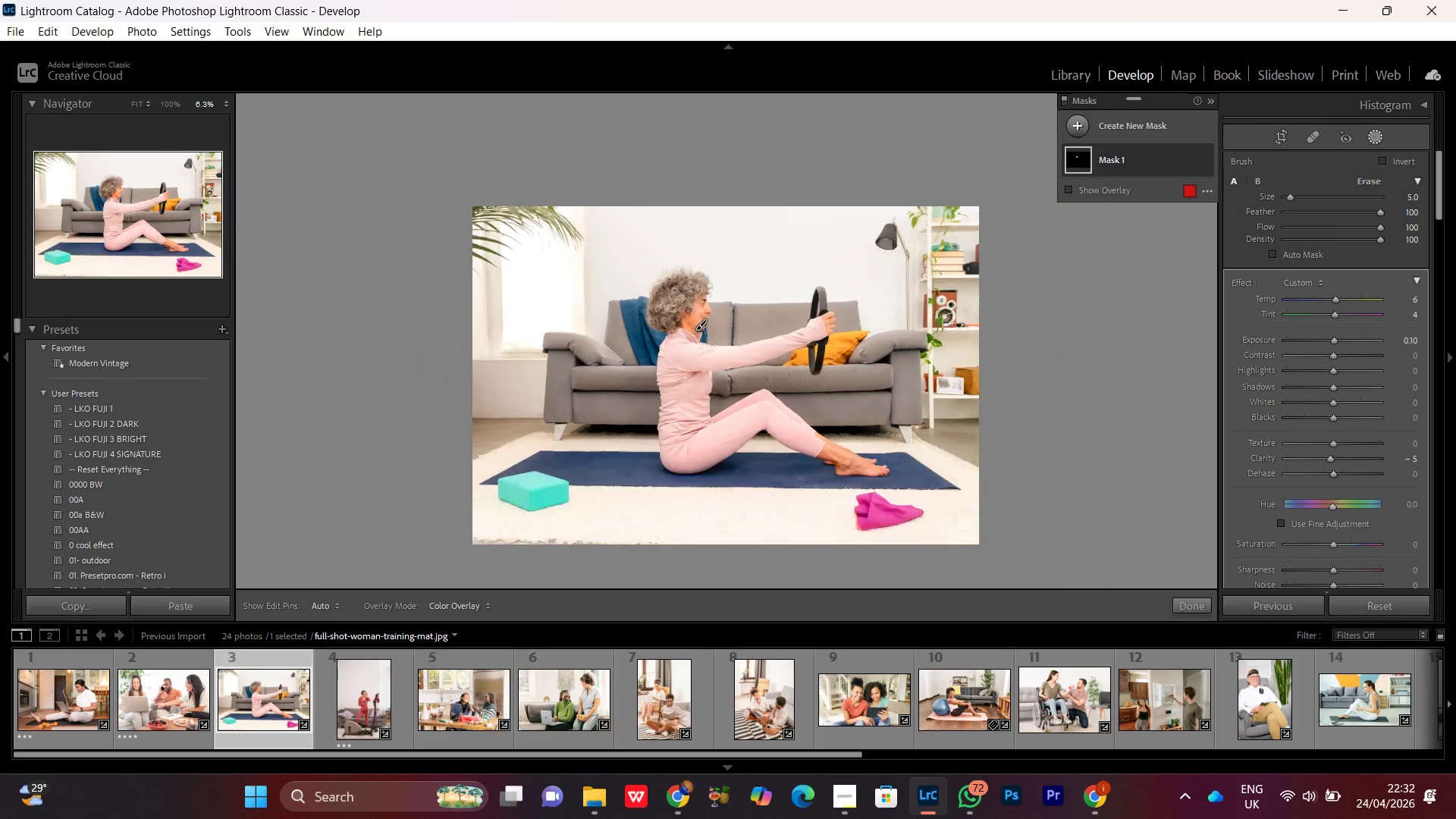 
key(Control+Equal)
 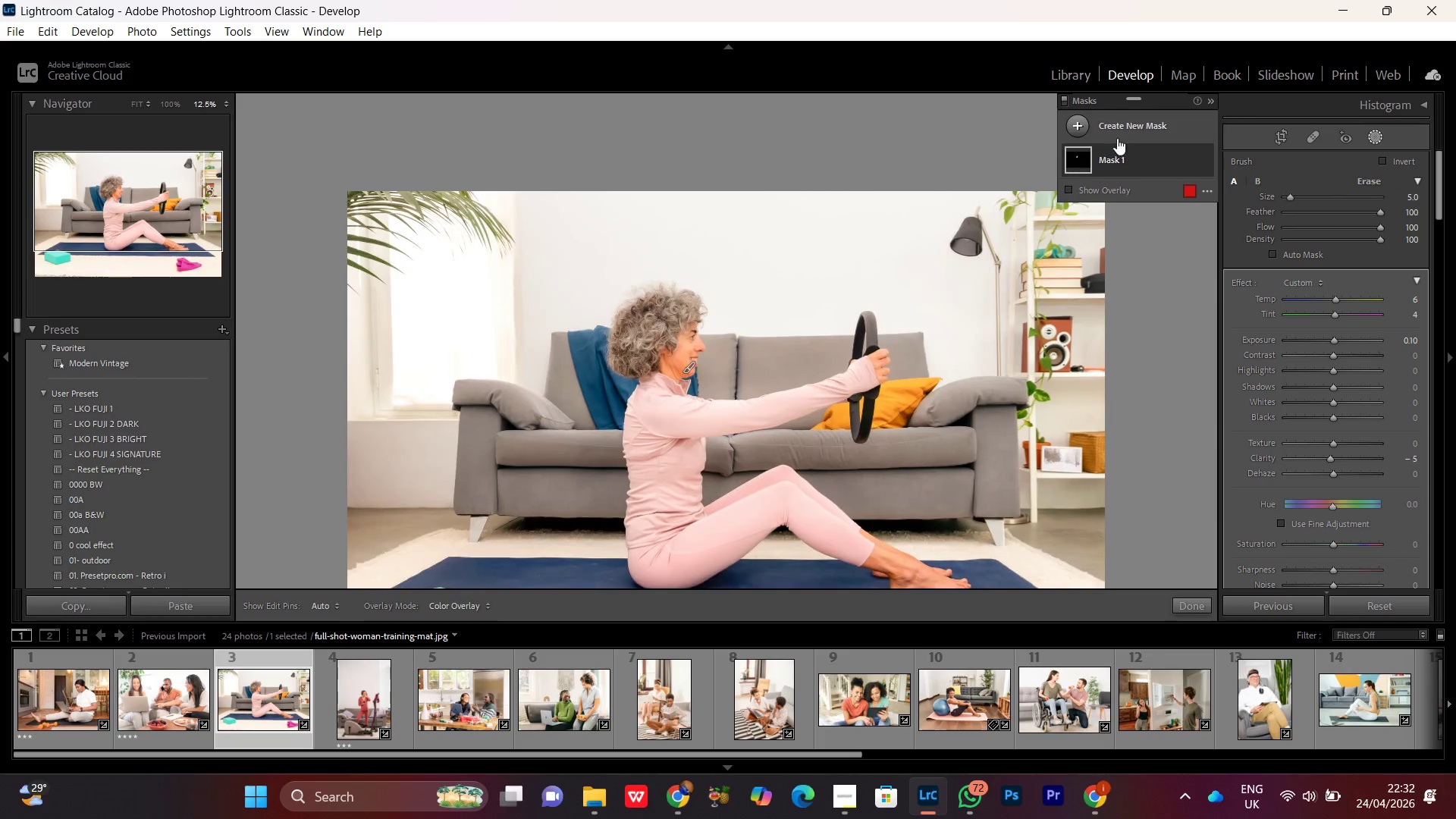 
left_click([1117, 138])
 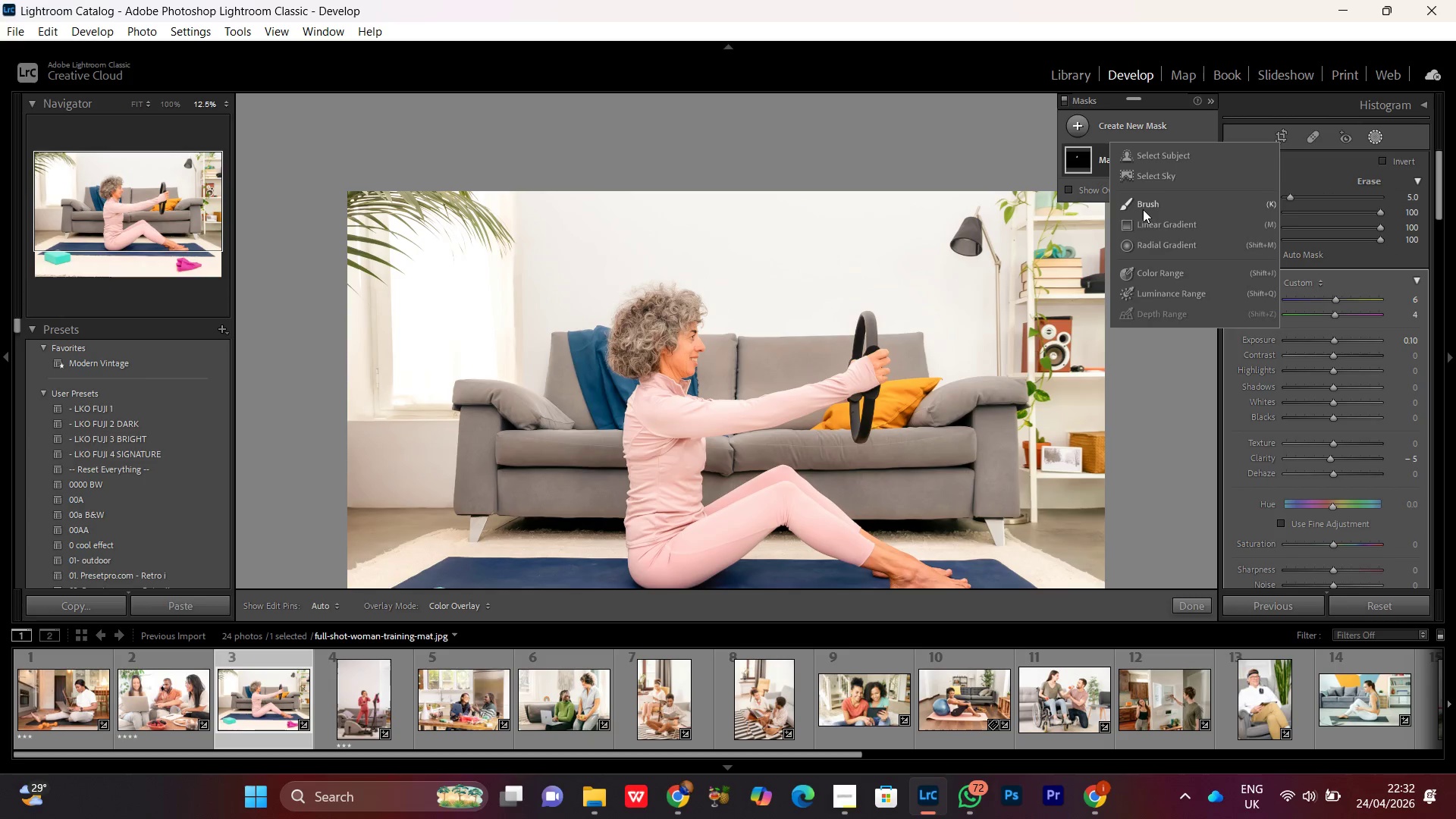 
left_click([1142, 206])
 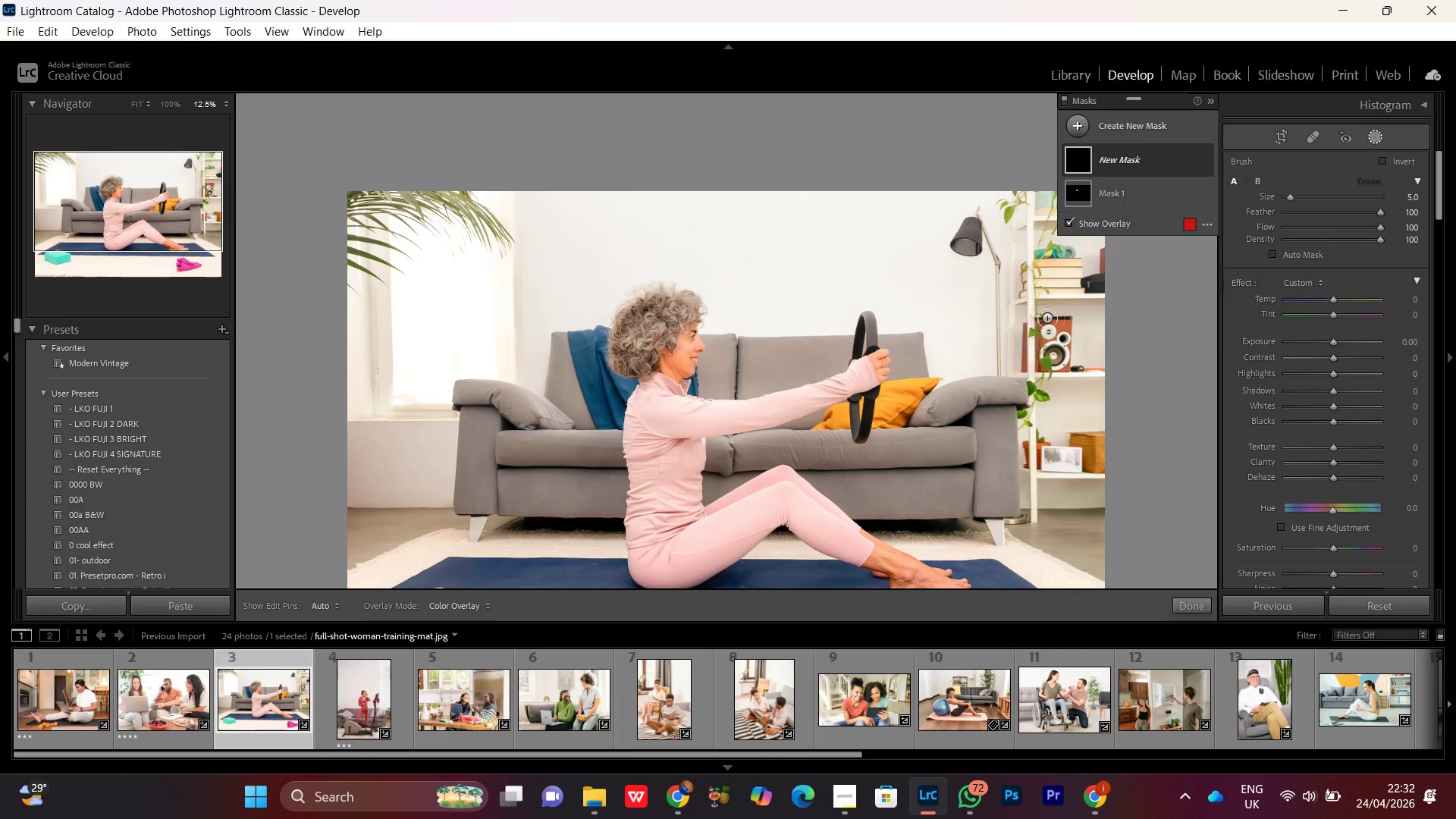 
left_click_drag(start_coordinate=[1082, 418], to_coordinate=[1053, 466])
 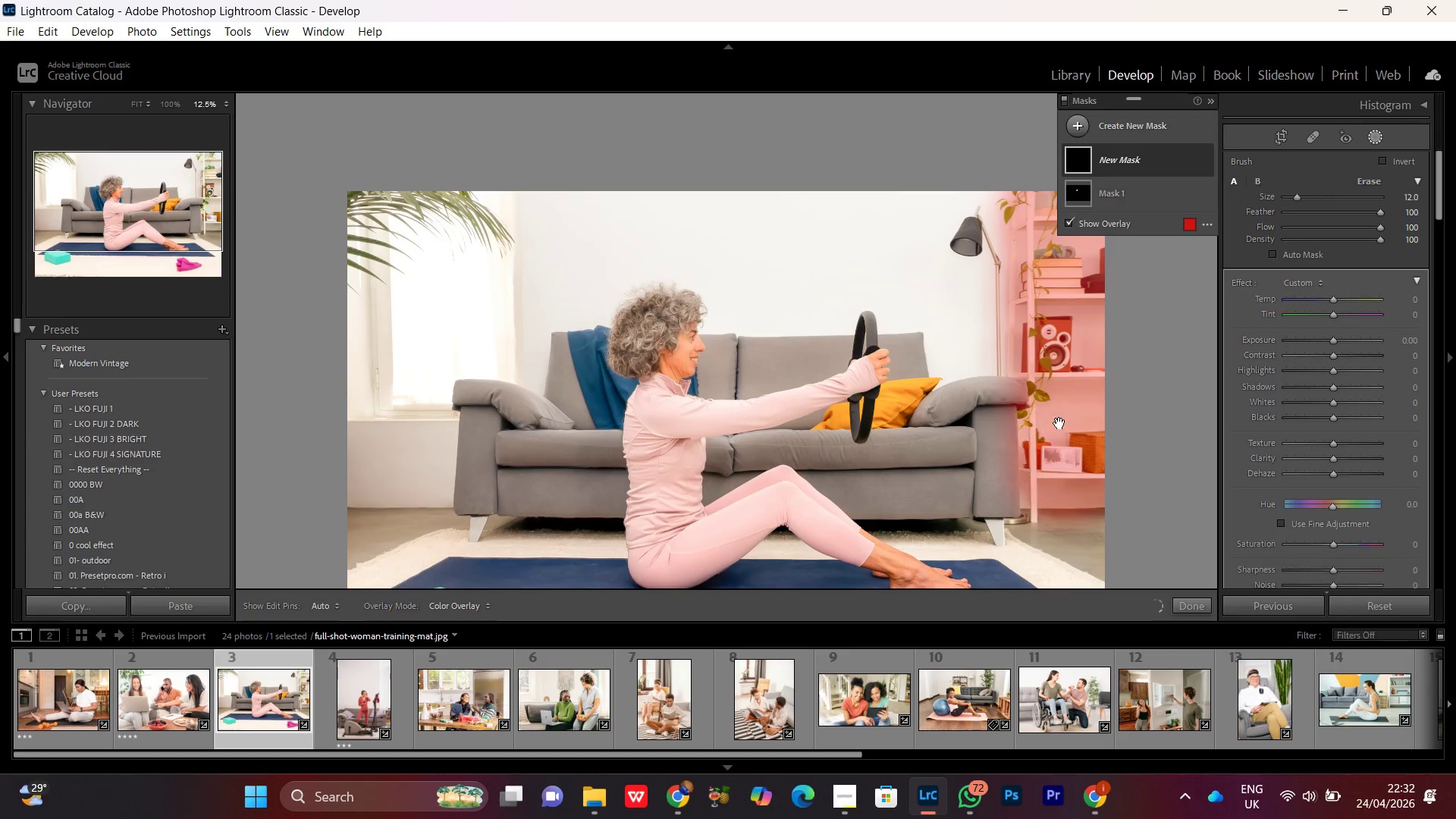 
scroll: coordinate [1065, 376], scroll_direction: up, amount: 6.0
 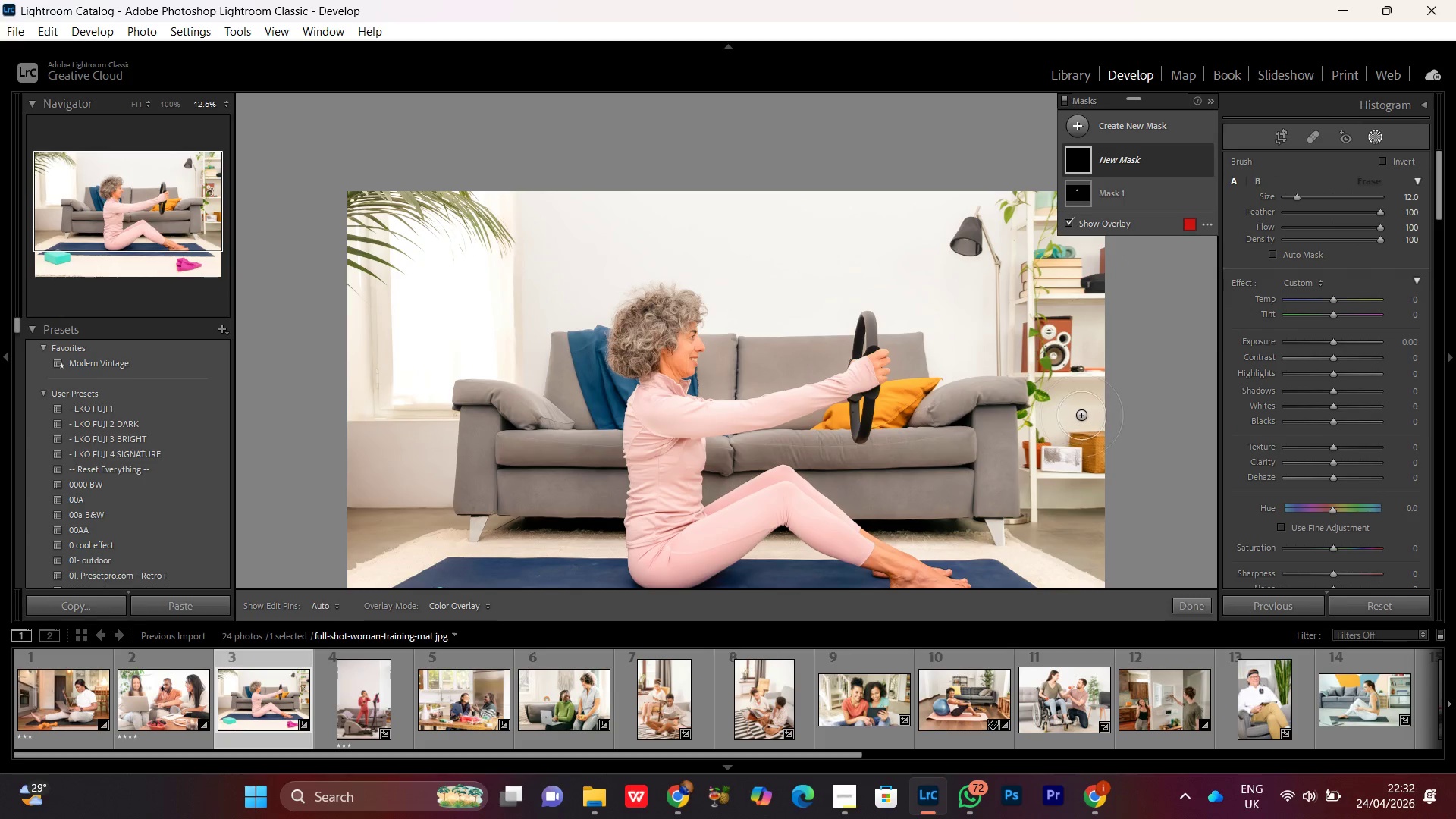 
hold_key(key=Space, duration=1.51)
 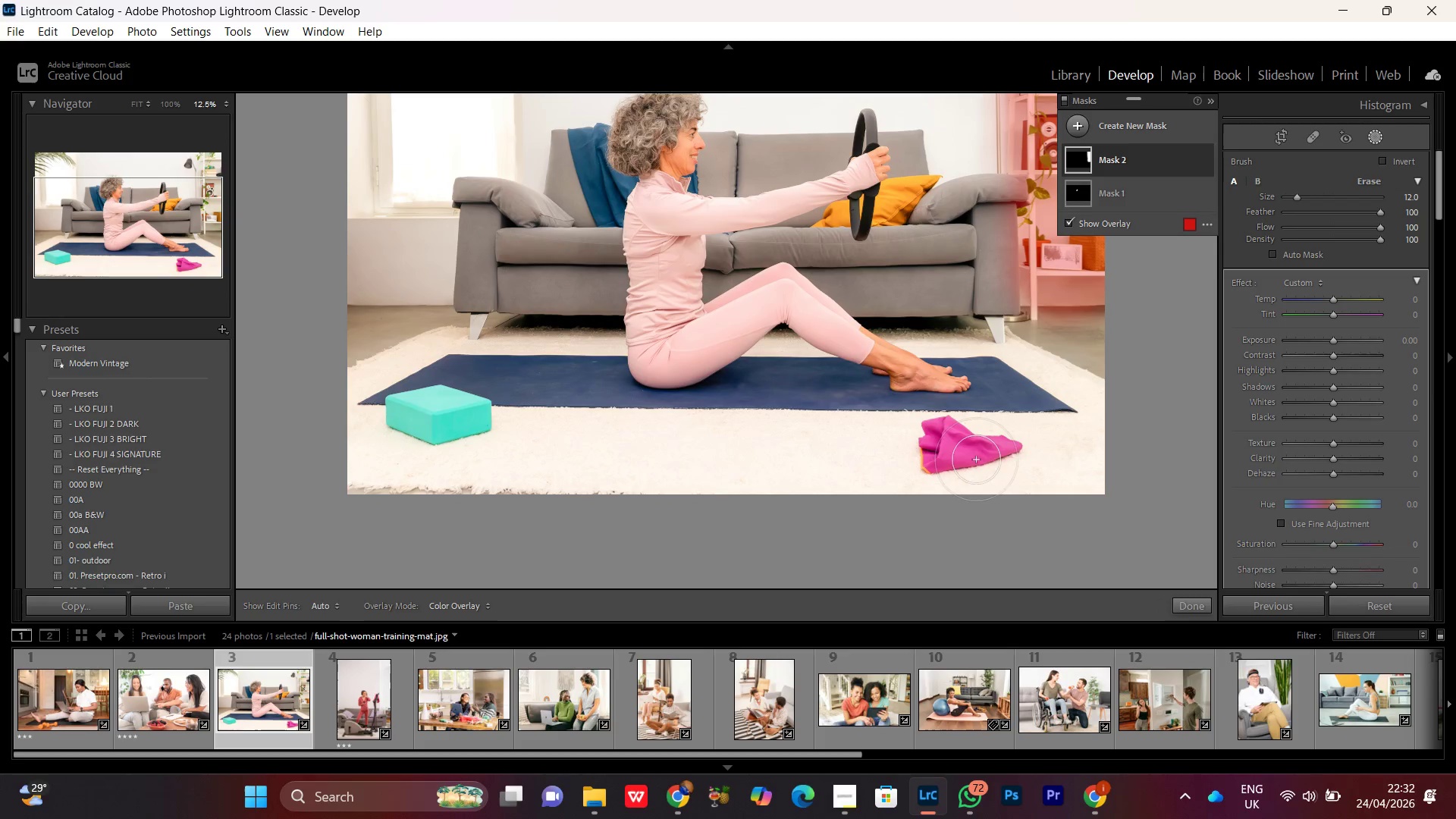 
left_click_drag(start_coordinate=[896, 438], to_coordinate=[808, 236])
 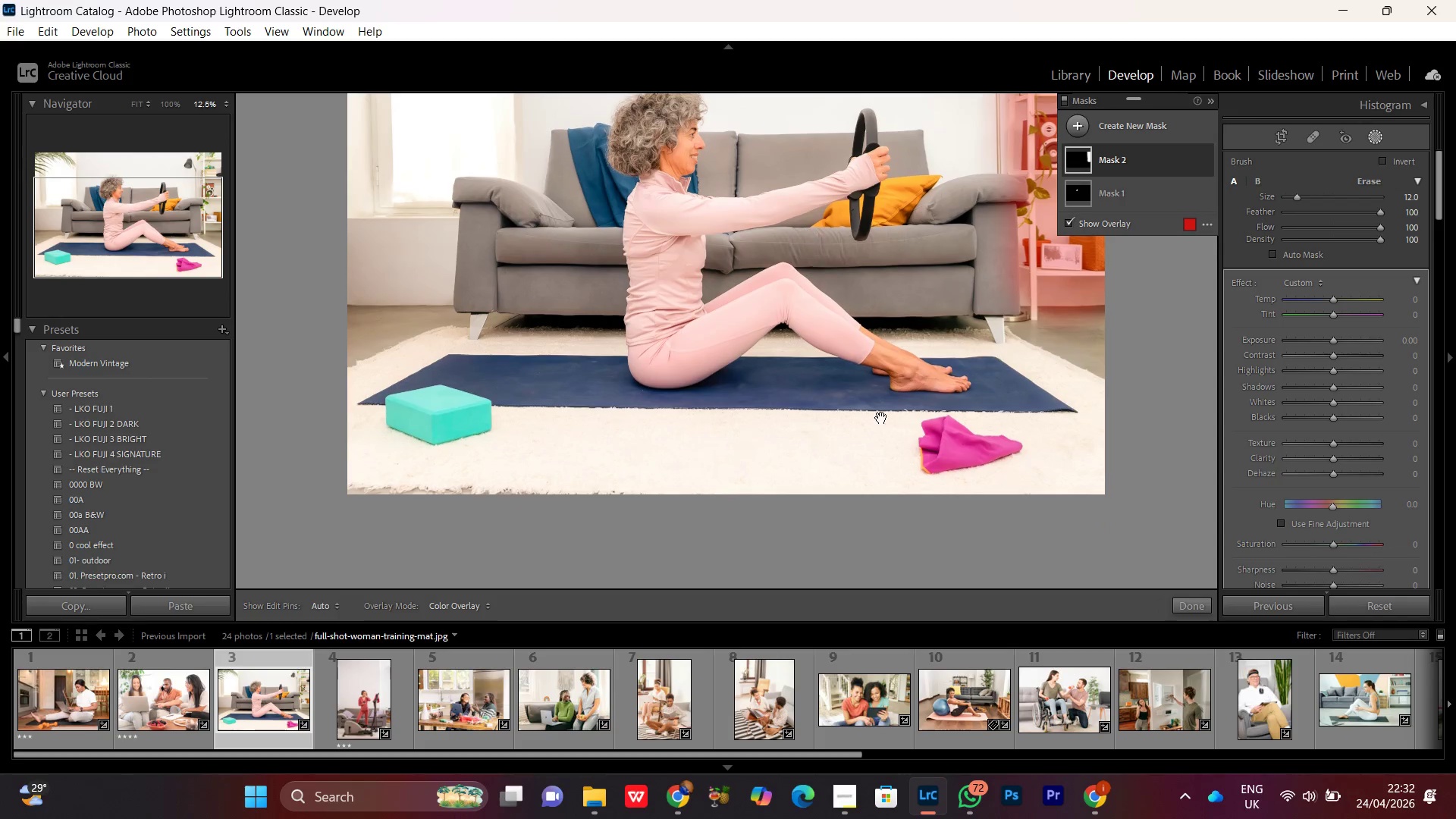 
key(Space)
 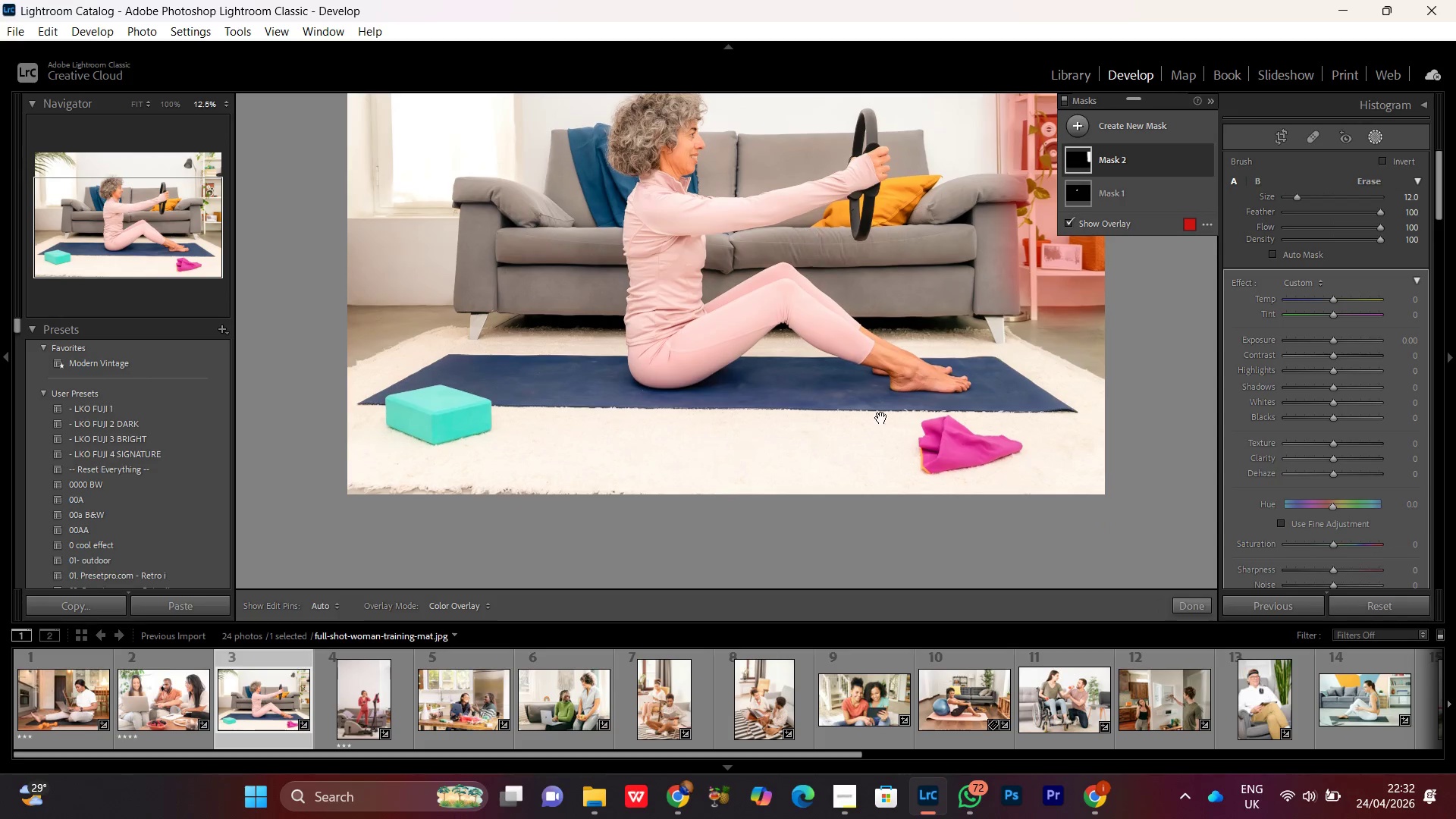 
key(Space)
 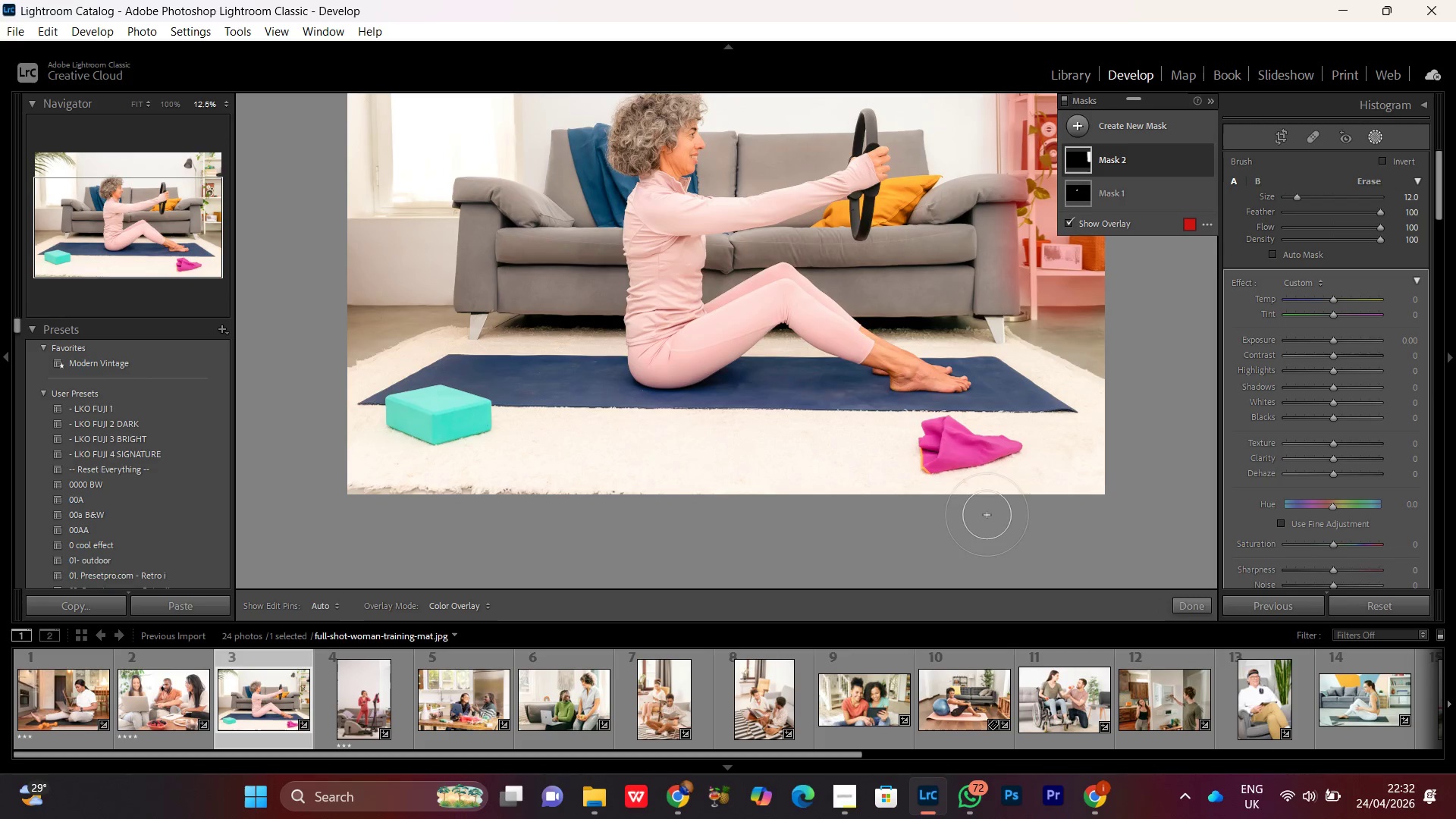 
key(Space)
 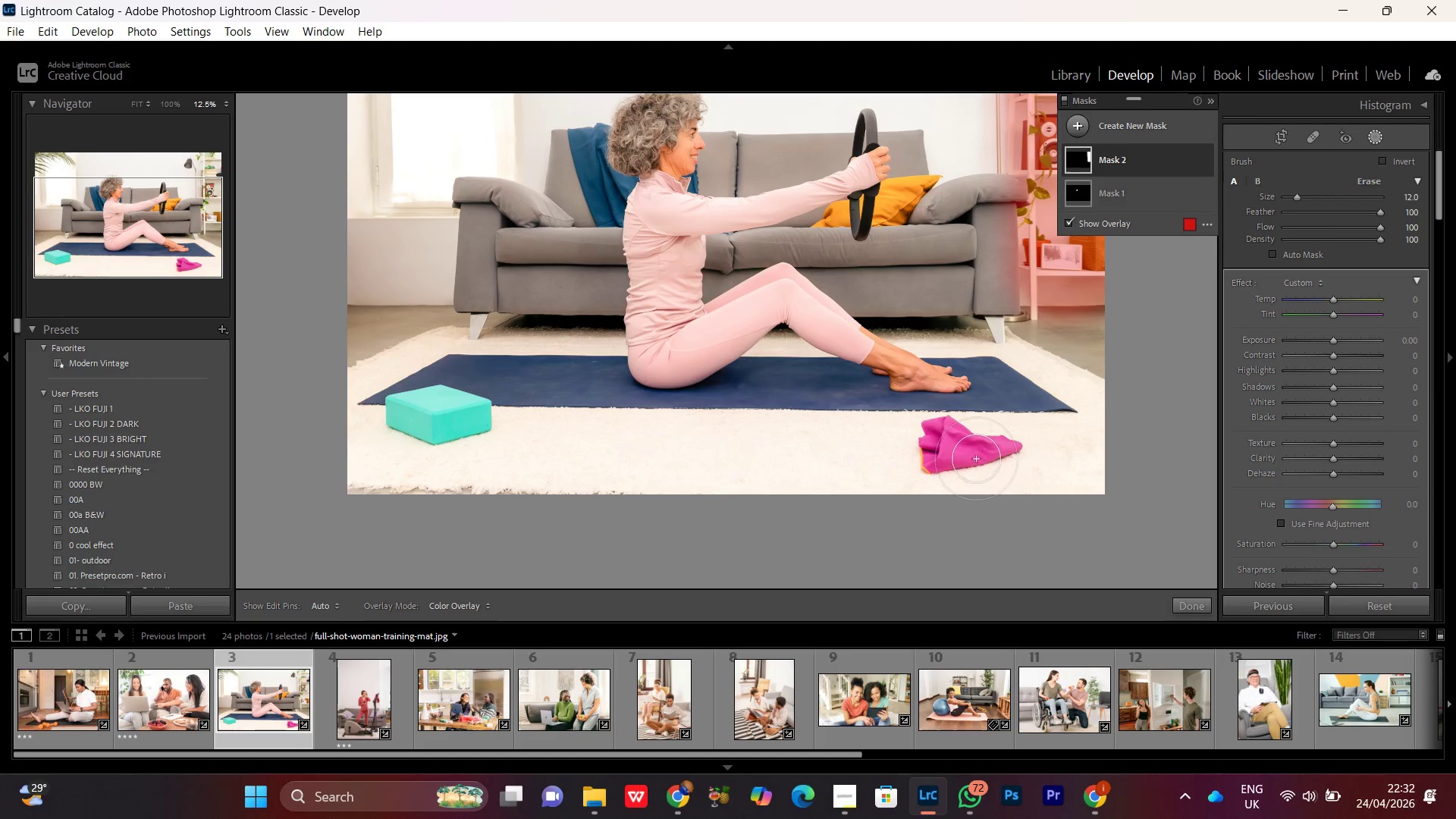 
scroll: coordinate [971, 450], scroll_direction: down, amount: 7.0
 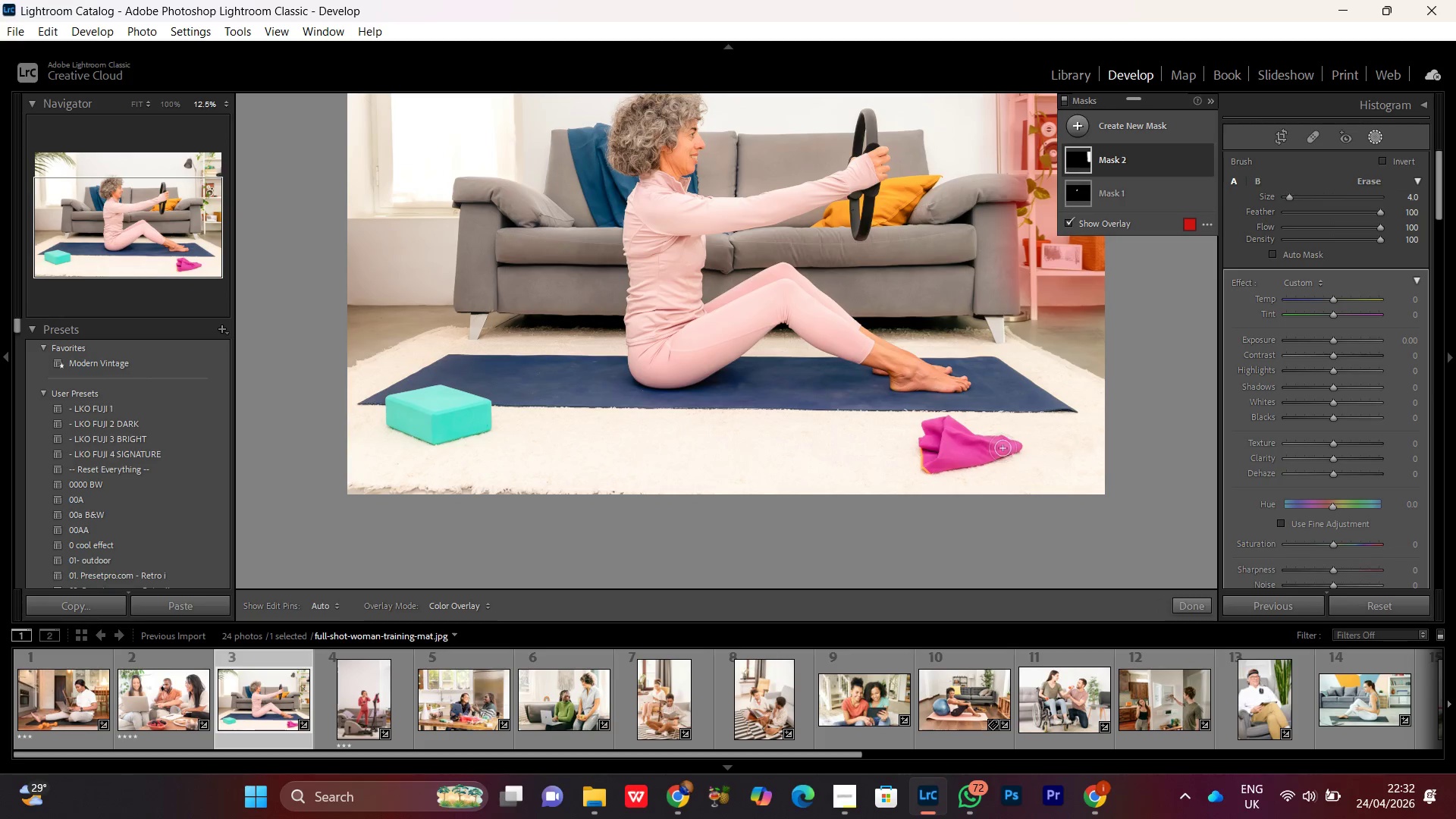 
left_click_drag(start_coordinate=[1008, 447], to_coordinate=[946, 467])
 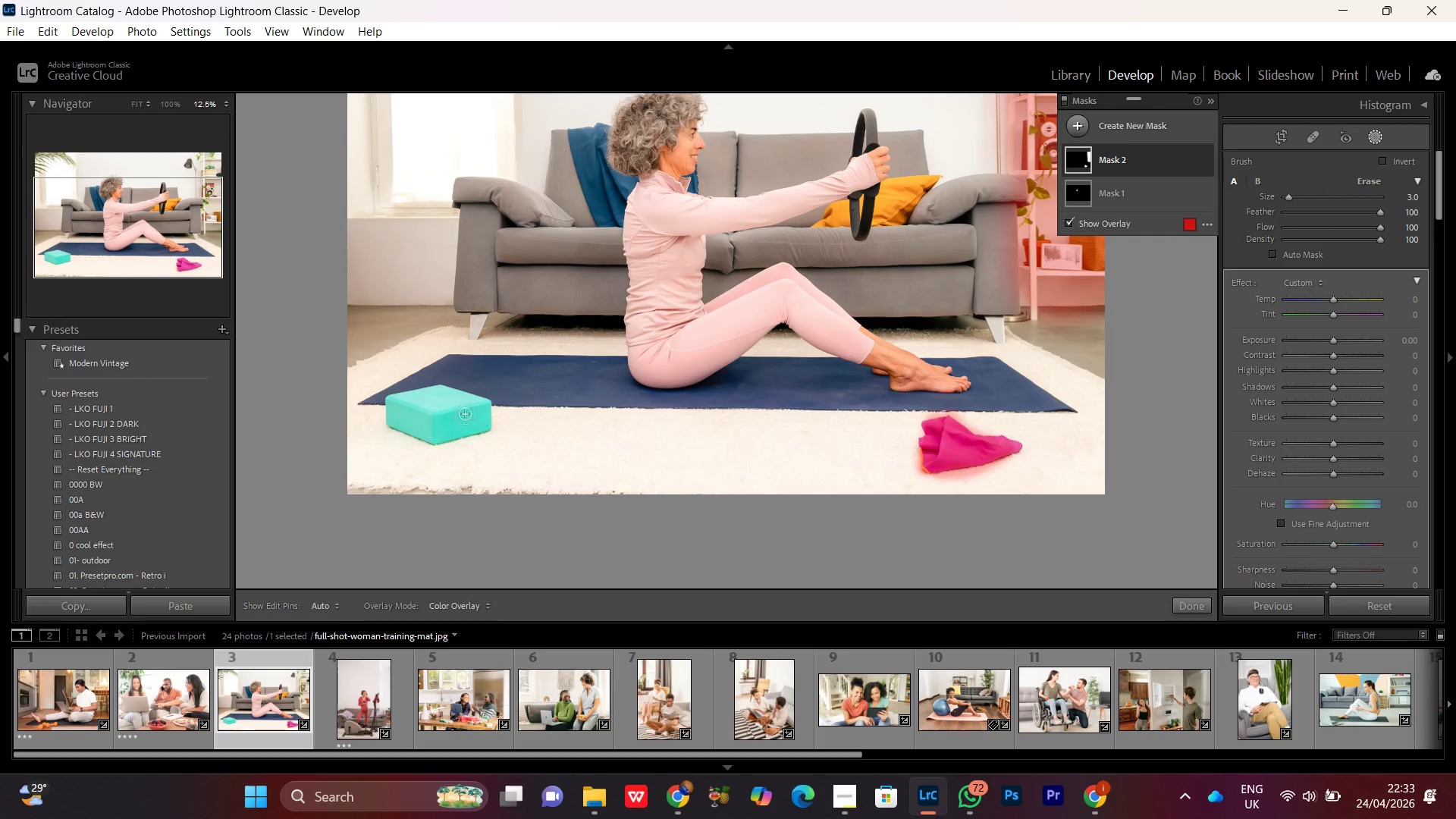 
scroll: coordinate [1003, 449], scroll_direction: down, amount: 2.0
 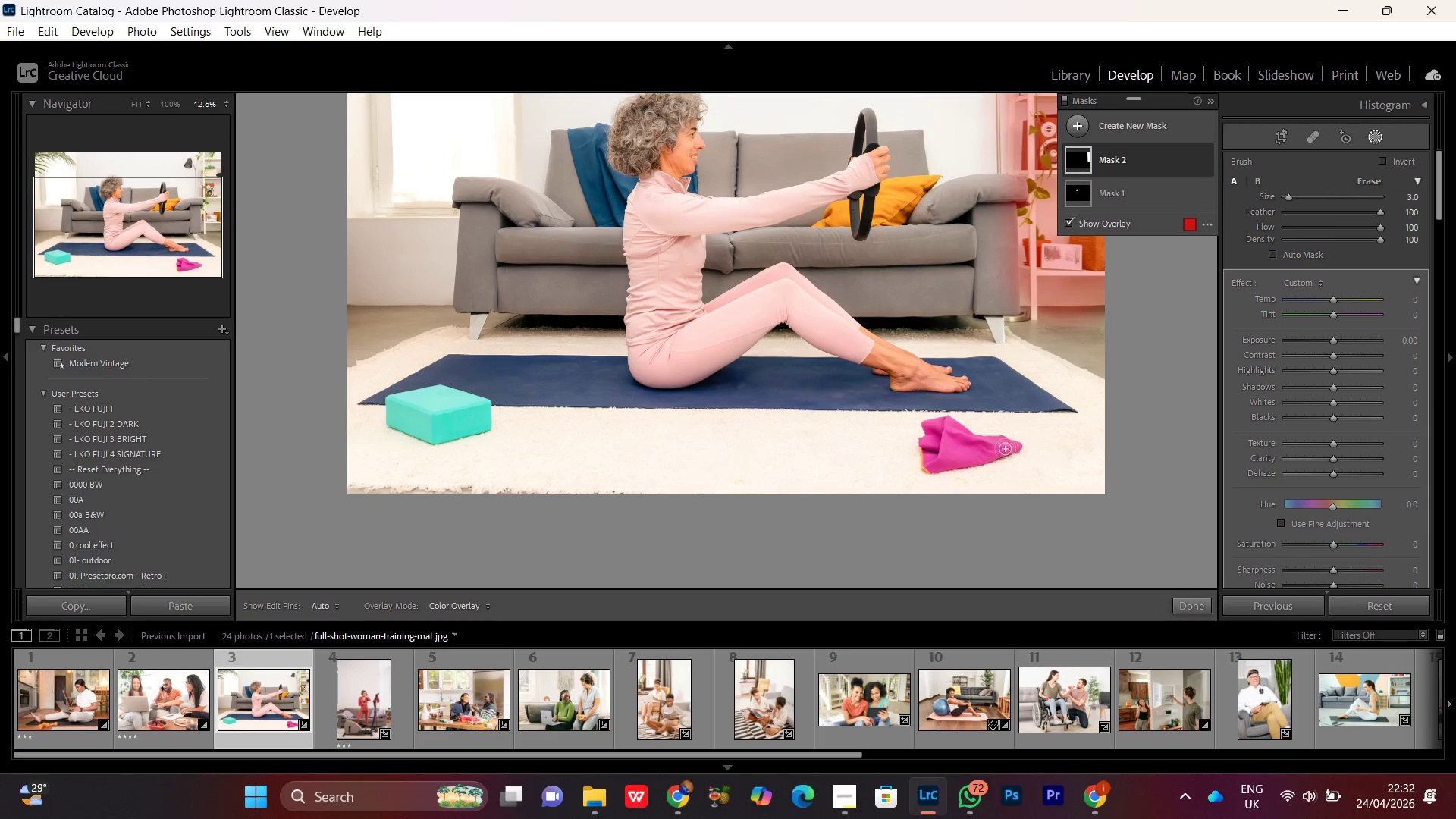 
left_click_drag(start_coordinate=[466, 414], to_coordinate=[451, 420])
 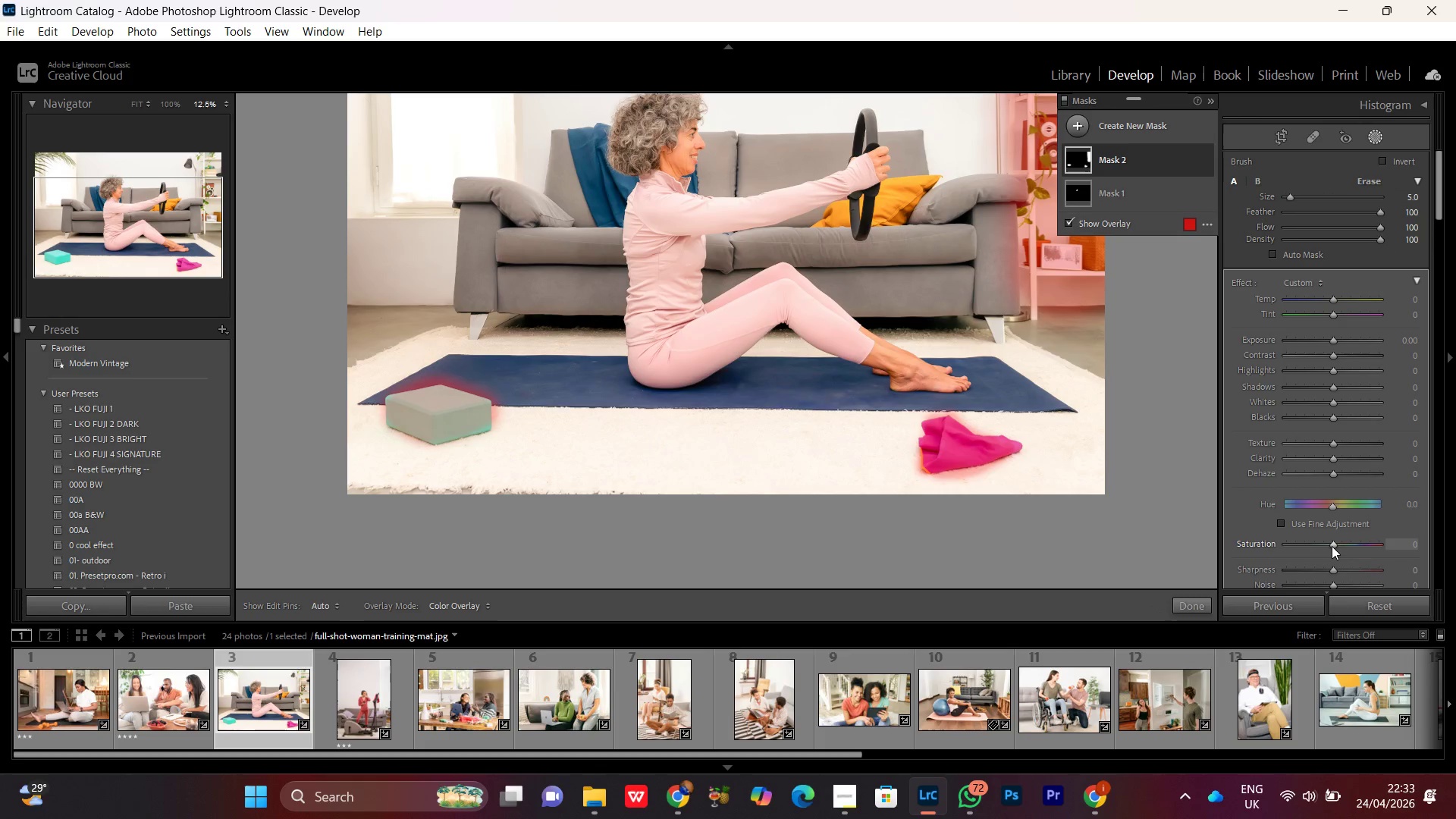 
scroll: coordinate [465, 414], scroll_direction: up, amount: 2.0
 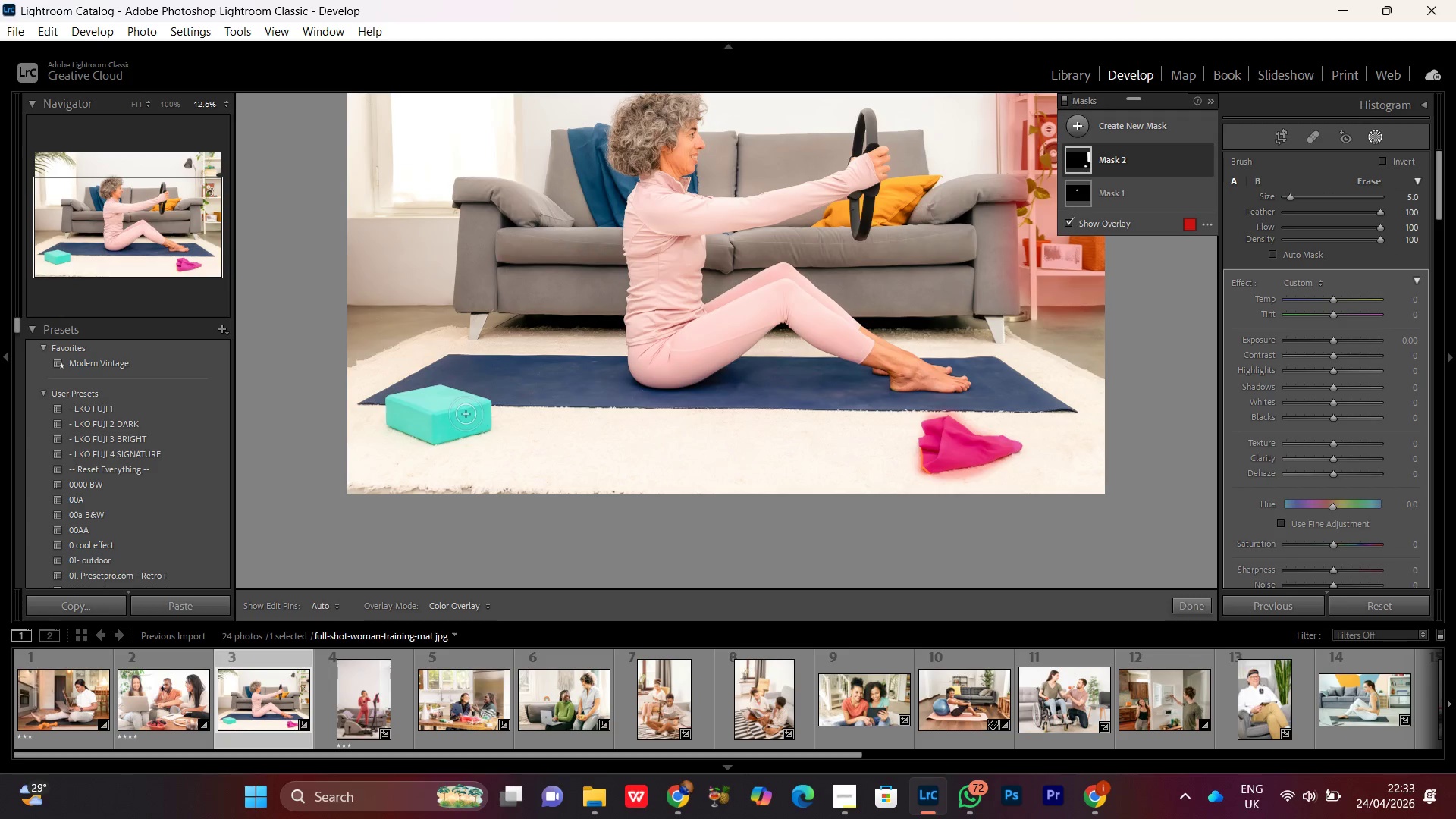 
scroll: coordinate [1332, 545], scroll_direction: down, amount: 13.0
 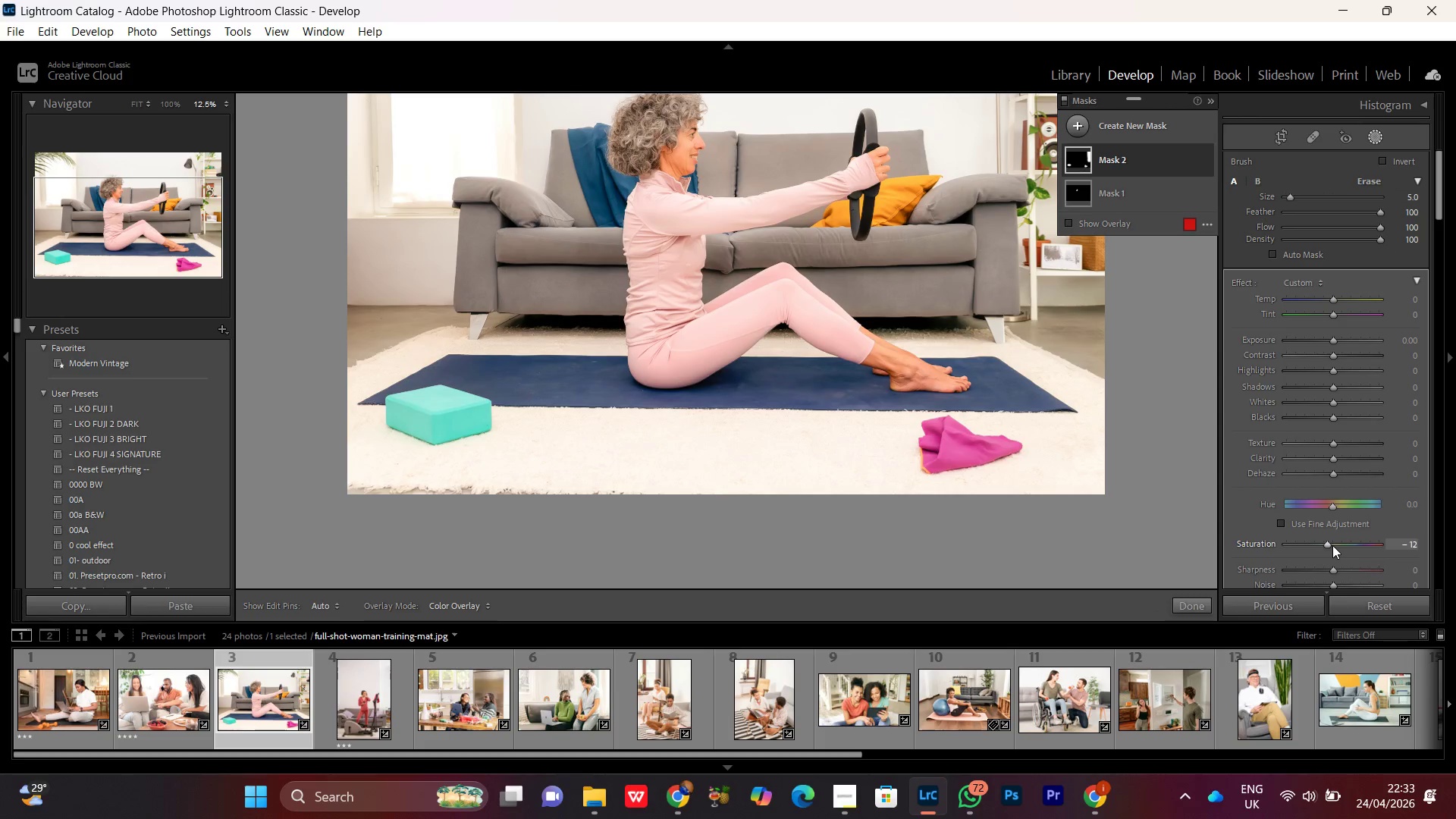 
hold_key(key=Space, duration=1.51)
 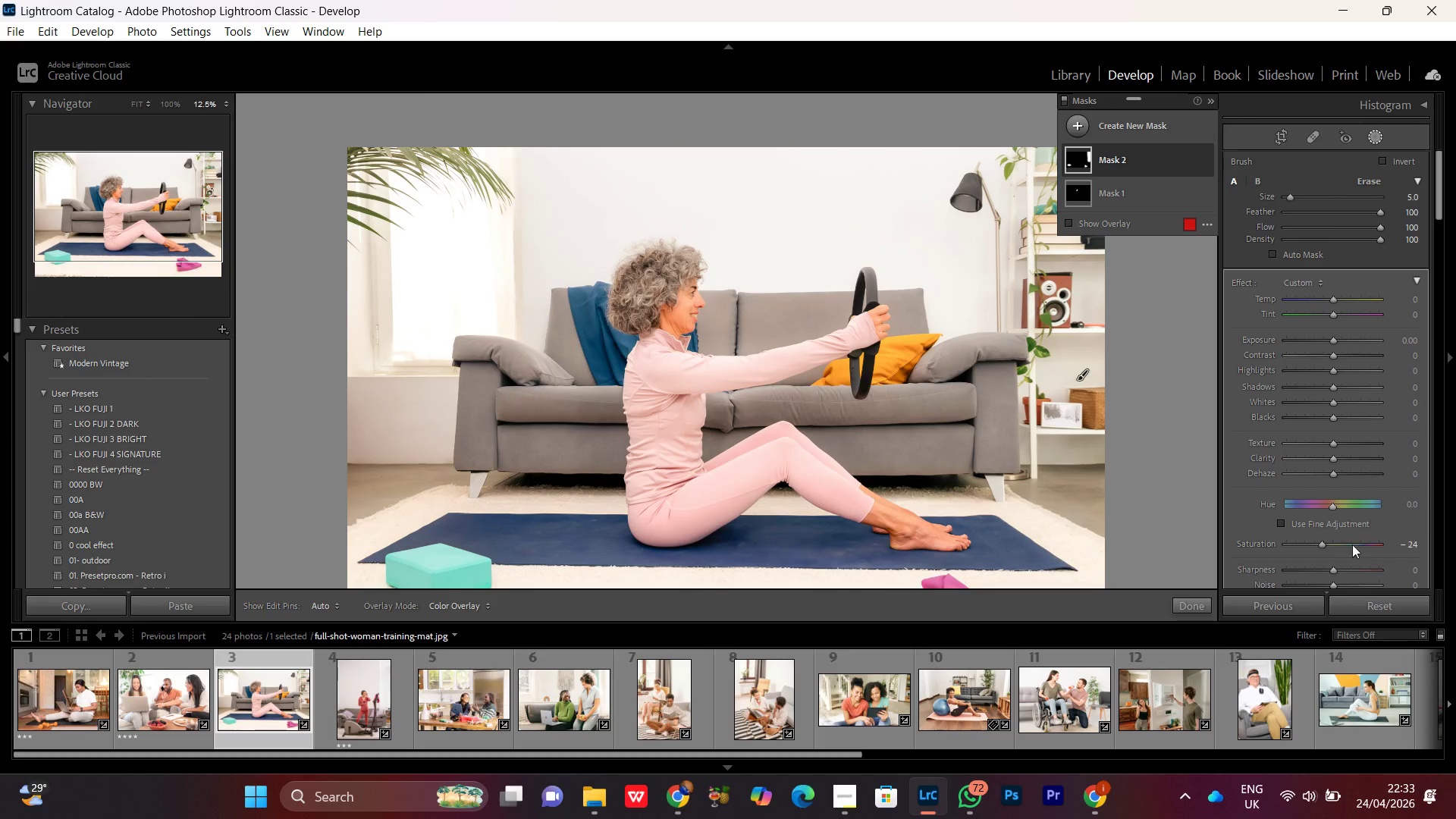 
scroll: coordinate [1332, 544], scroll_direction: down, amount: 13.0
 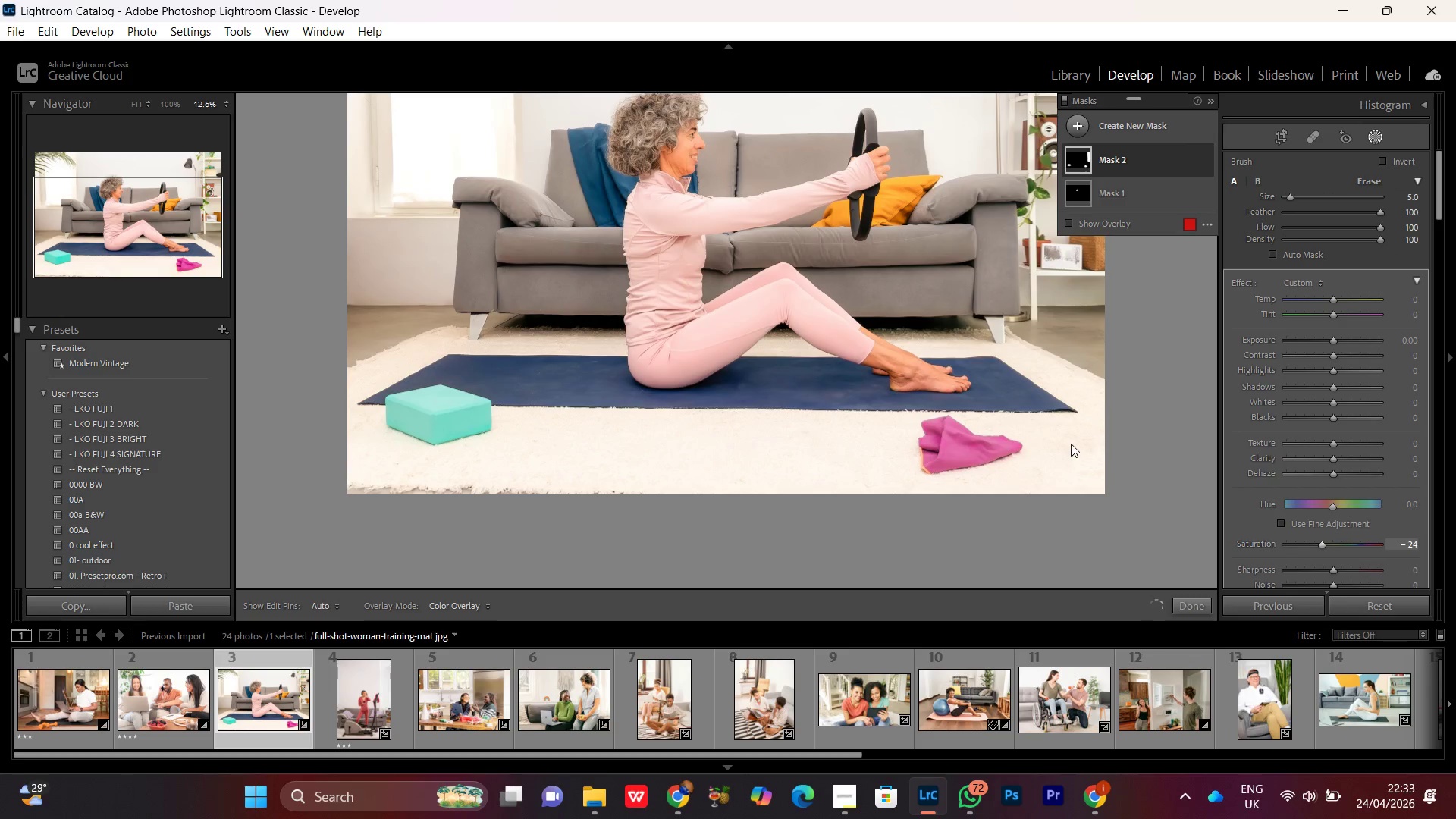 
left_click_drag(start_coordinate=[996, 315], to_coordinate=[960, 447])
 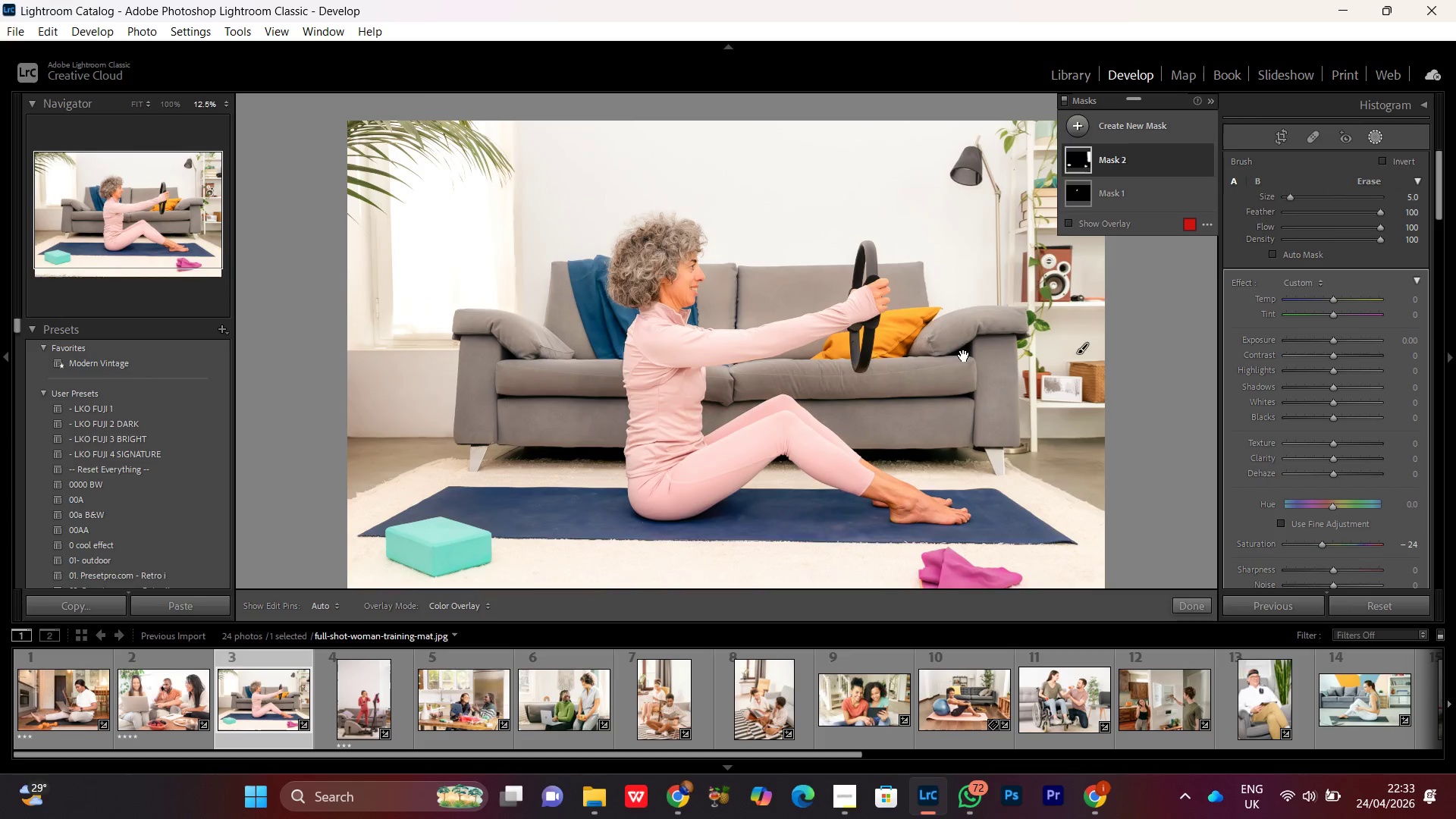 
left_click_drag(start_coordinate=[964, 355], to_coordinate=[955, 381])
 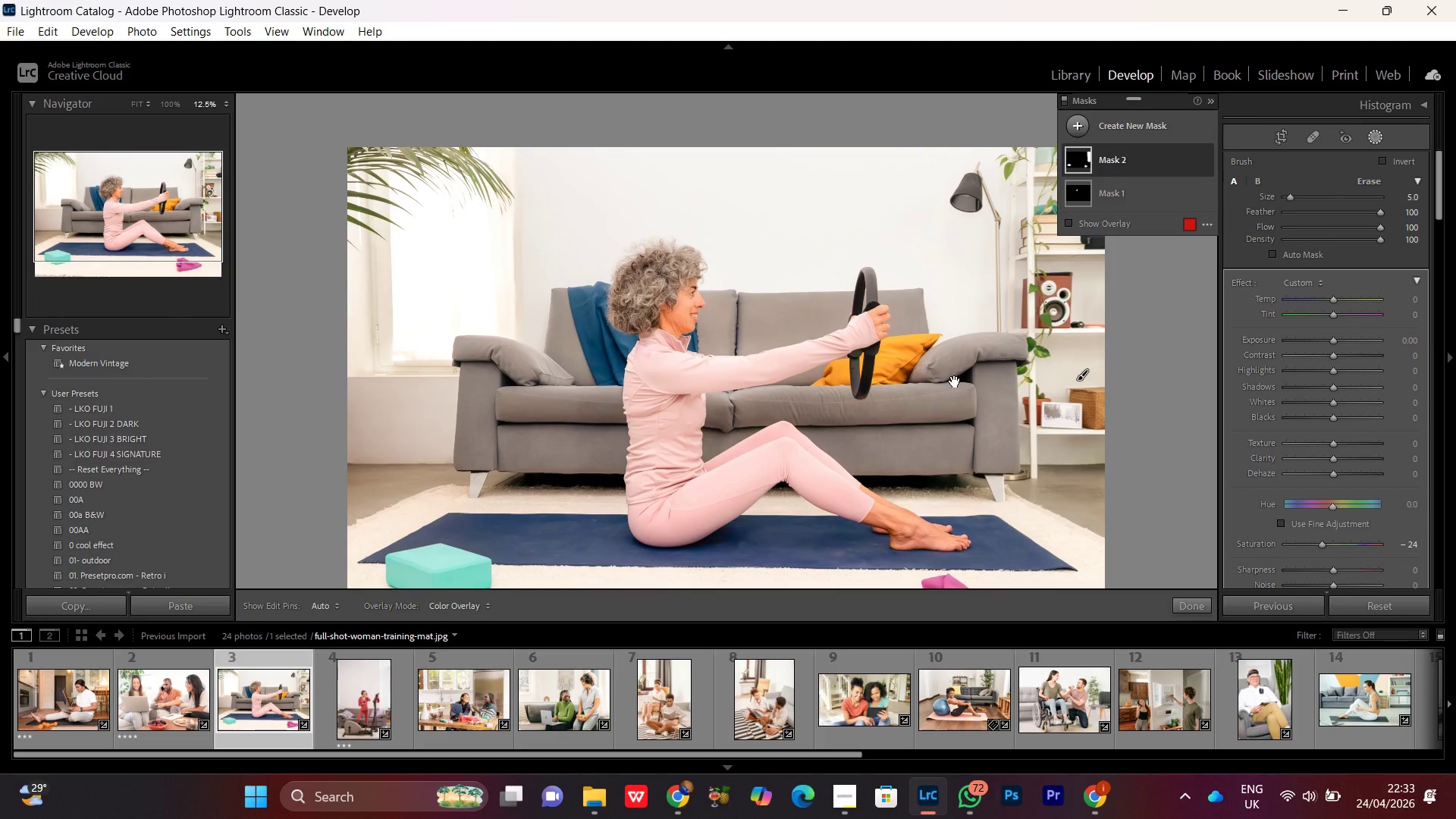 
key(Space)
 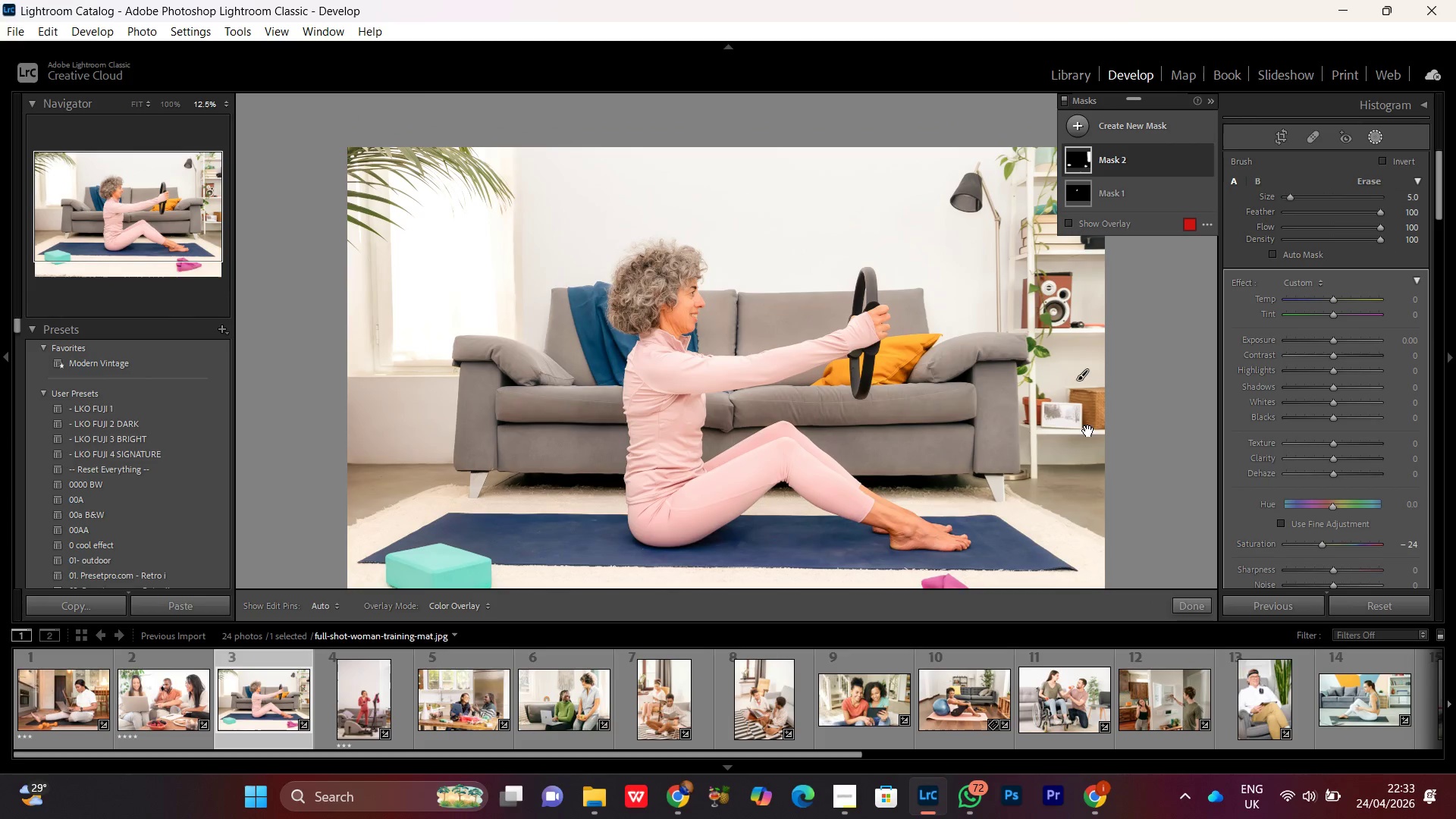 
key(Space)
 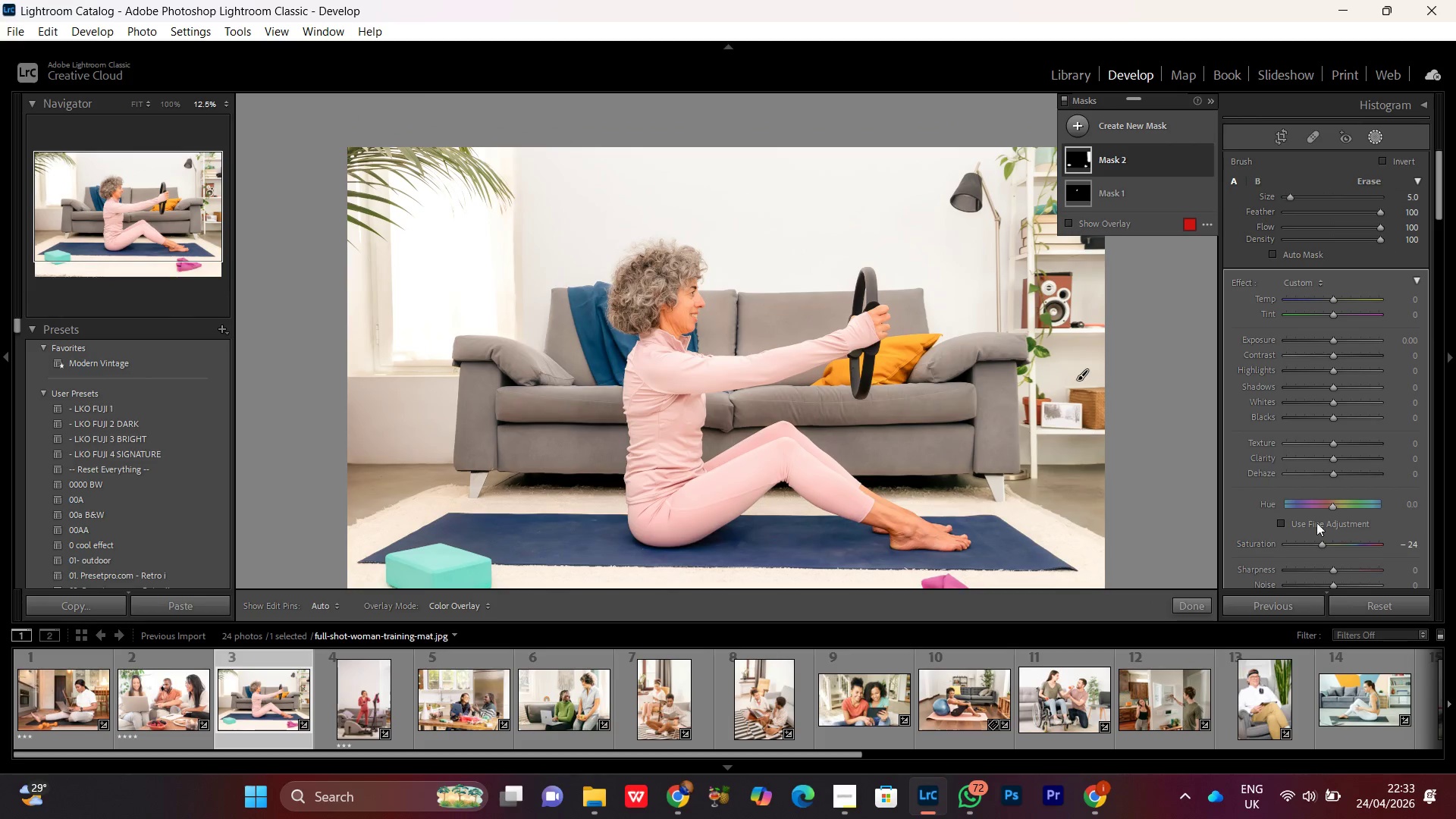 
key(Space)
 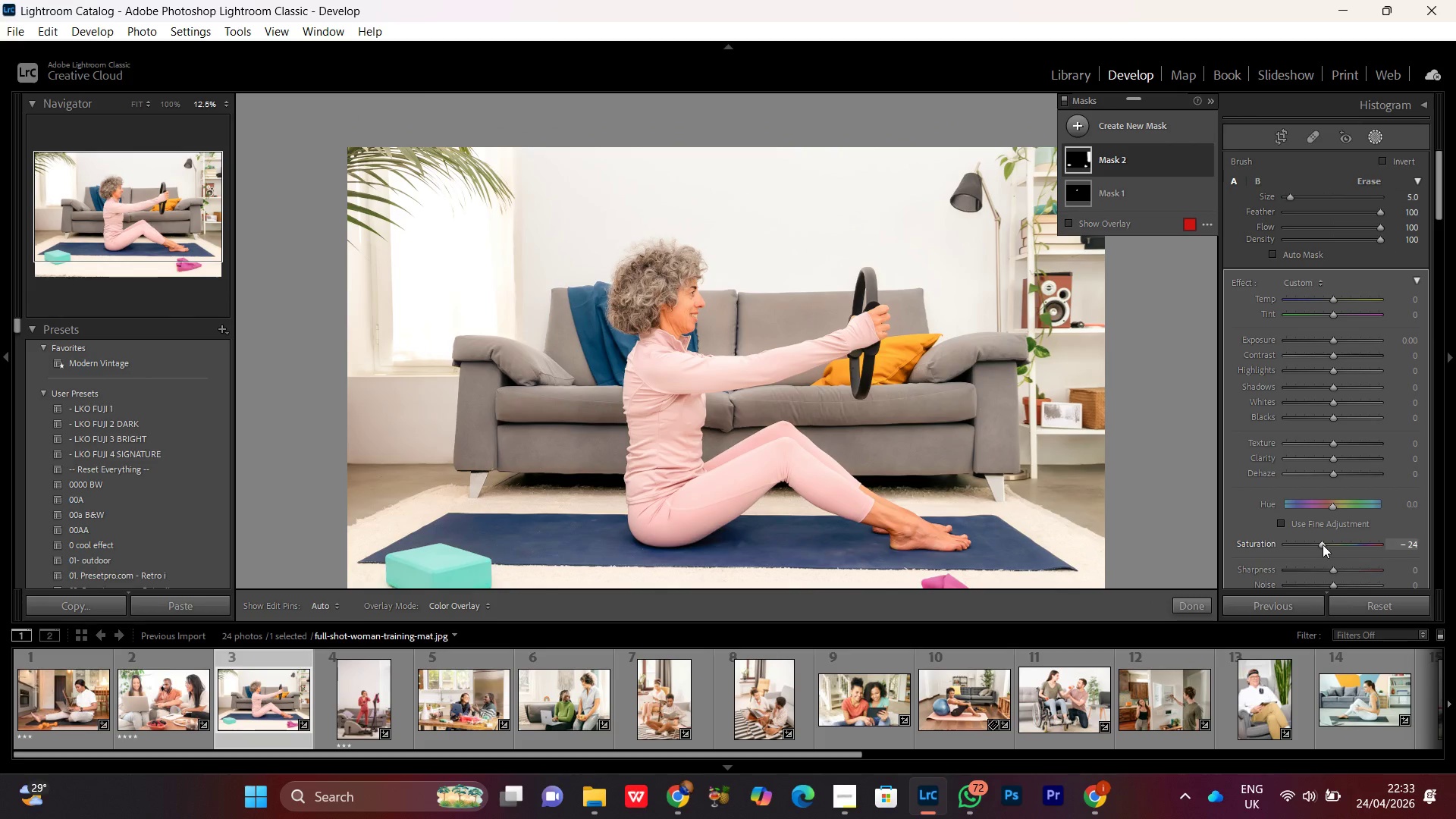 
scroll: coordinate [1324, 544], scroll_direction: up, amount: 9.0
 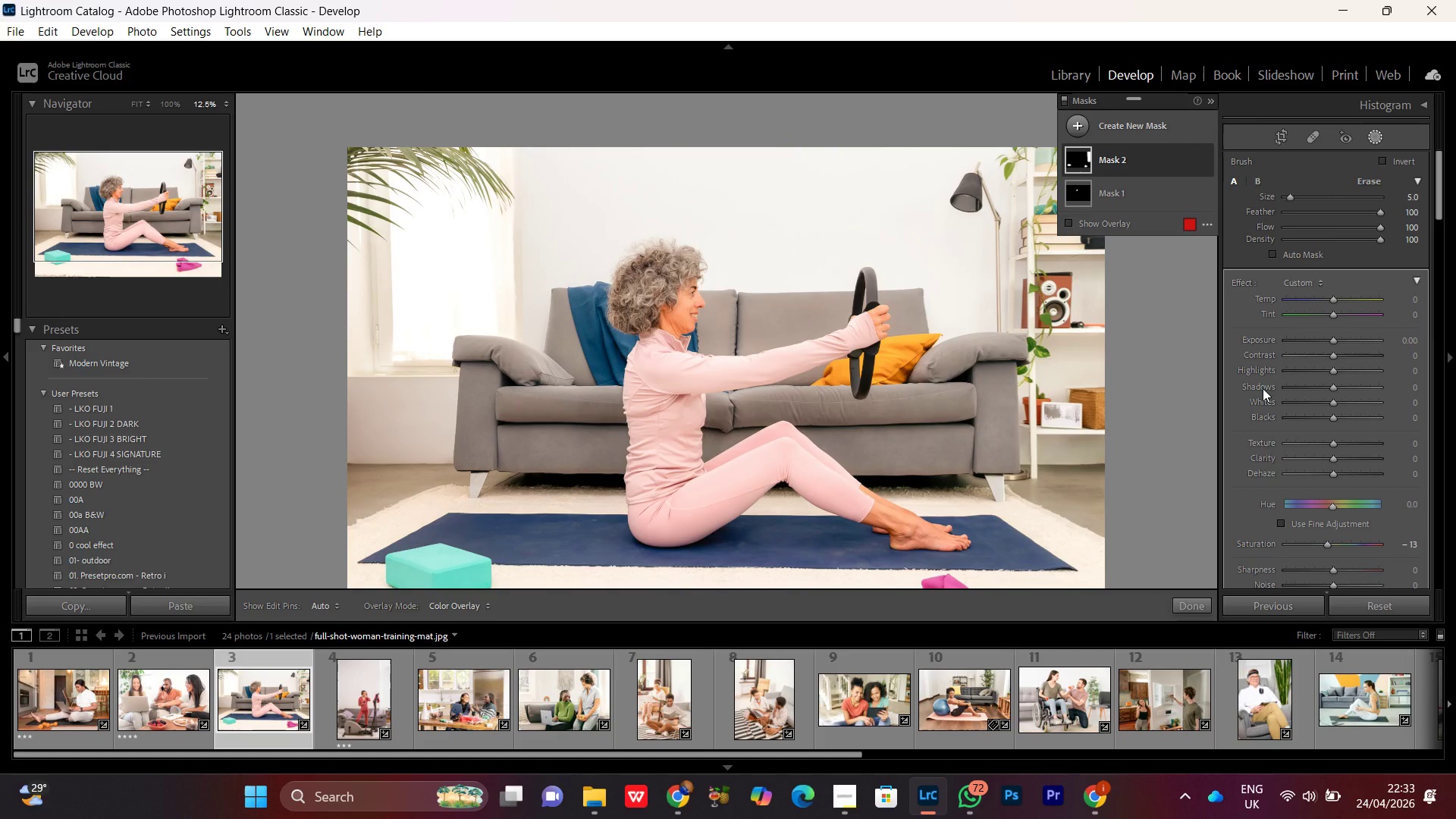 
wait(7.96)
 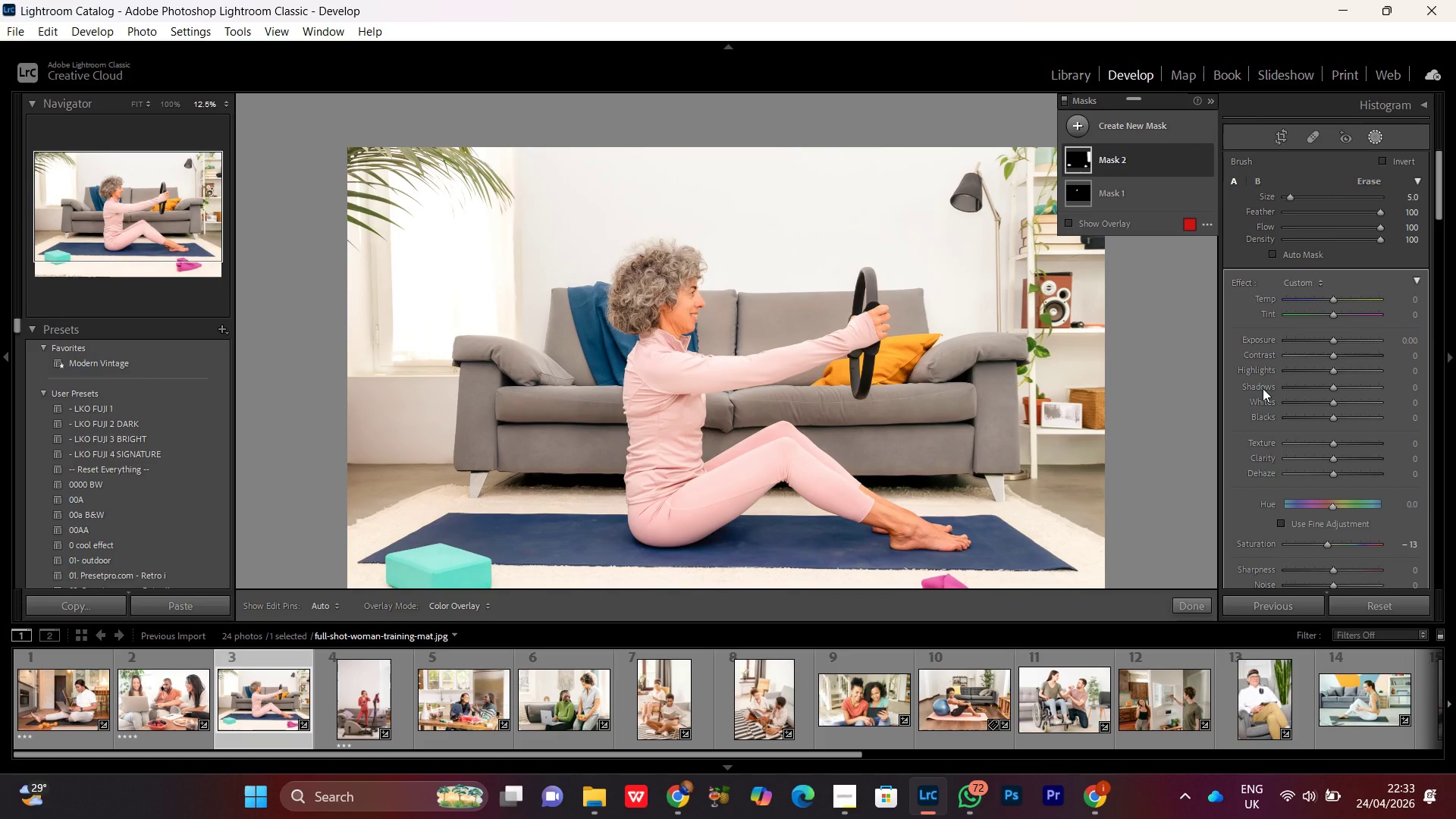 
left_click([1333, 459])
 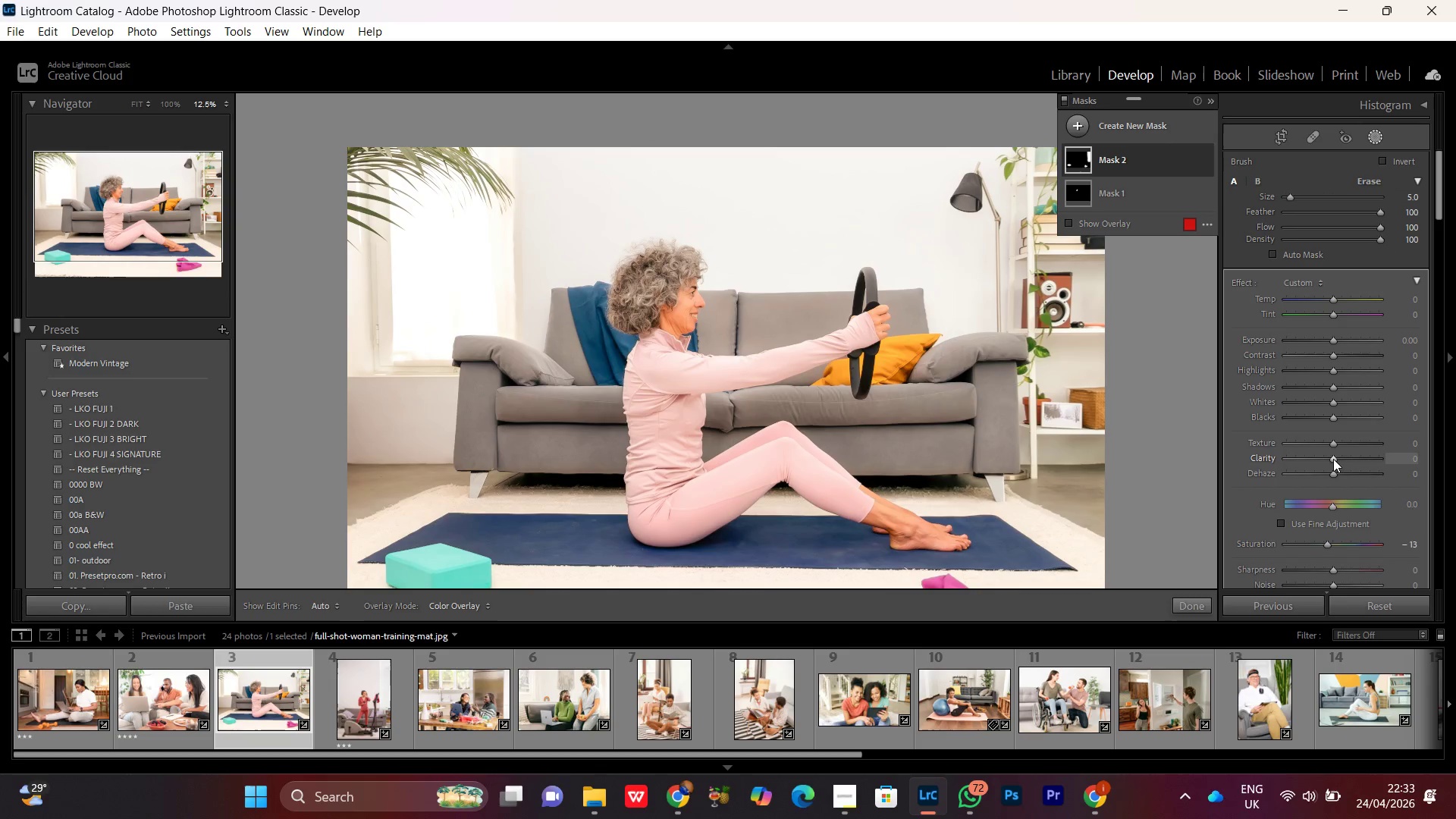 
scroll: coordinate [1333, 459], scroll_direction: down, amount: 3.0
 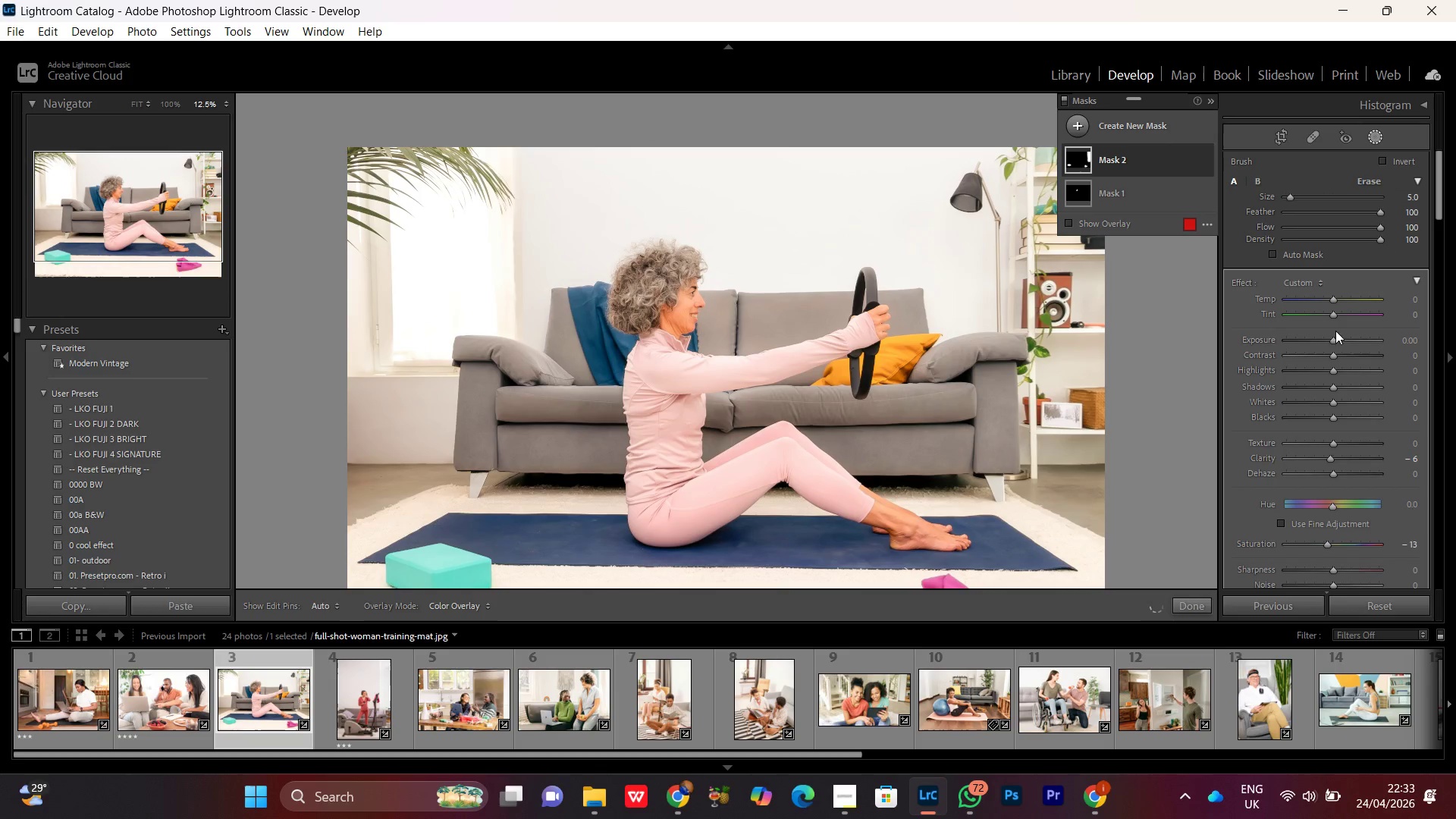 
left_click([1332, 340])
 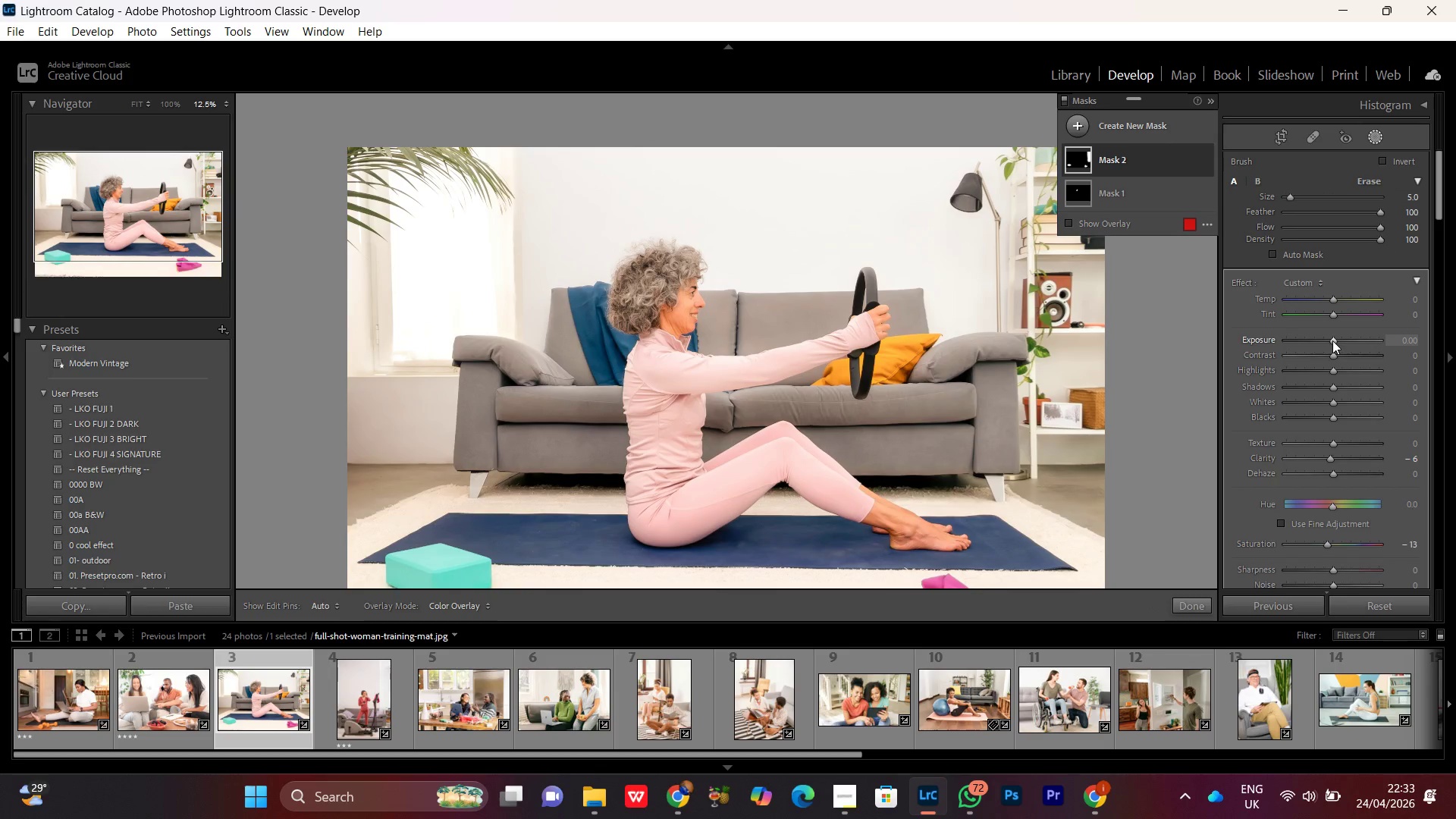 
scroll: coordinate [1332, 340], scroll_direction: up, amount: 2.0
 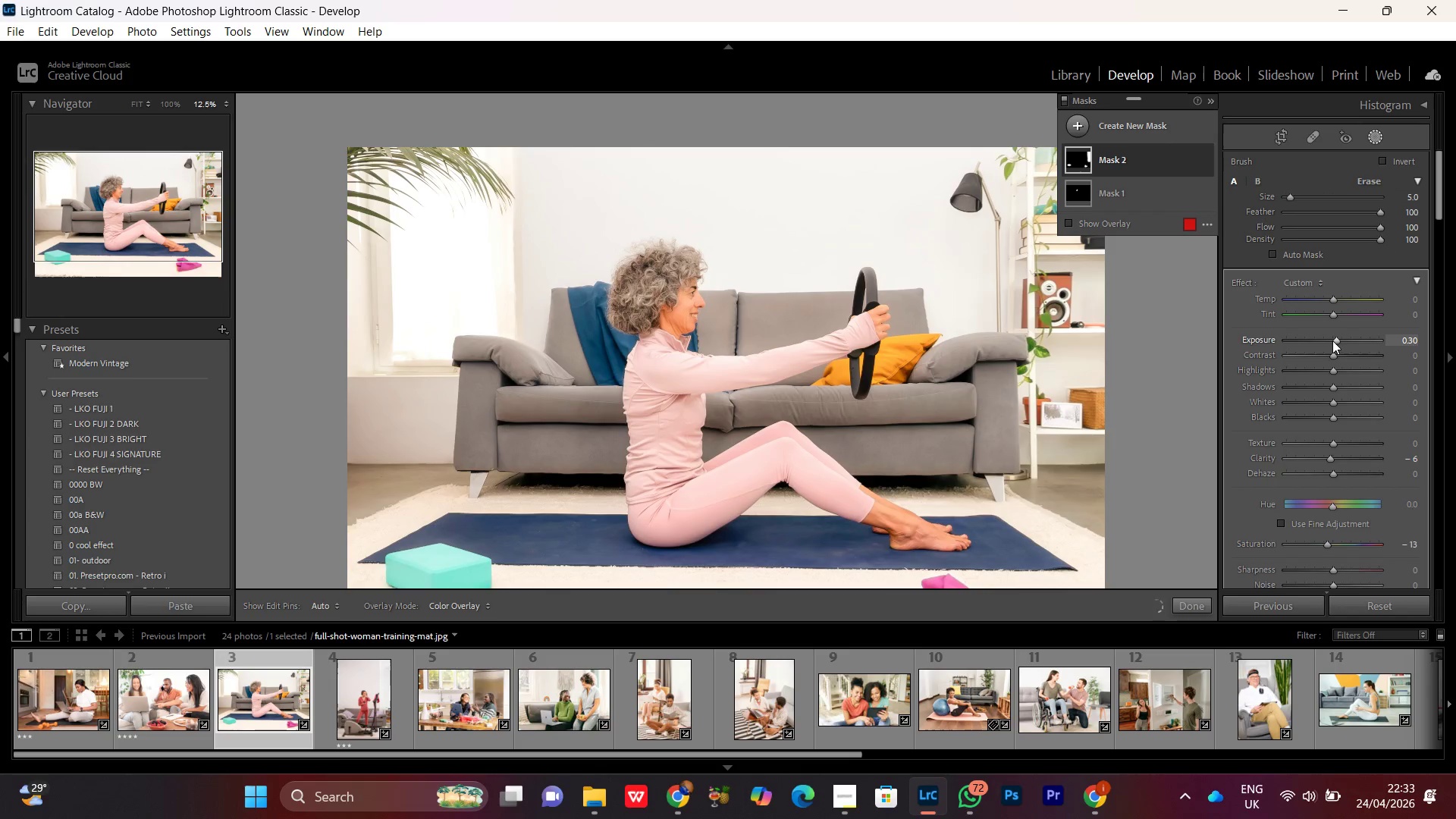 
scroll: coordinate [1332, 340], scroll_direction: none, amount: 0.0
 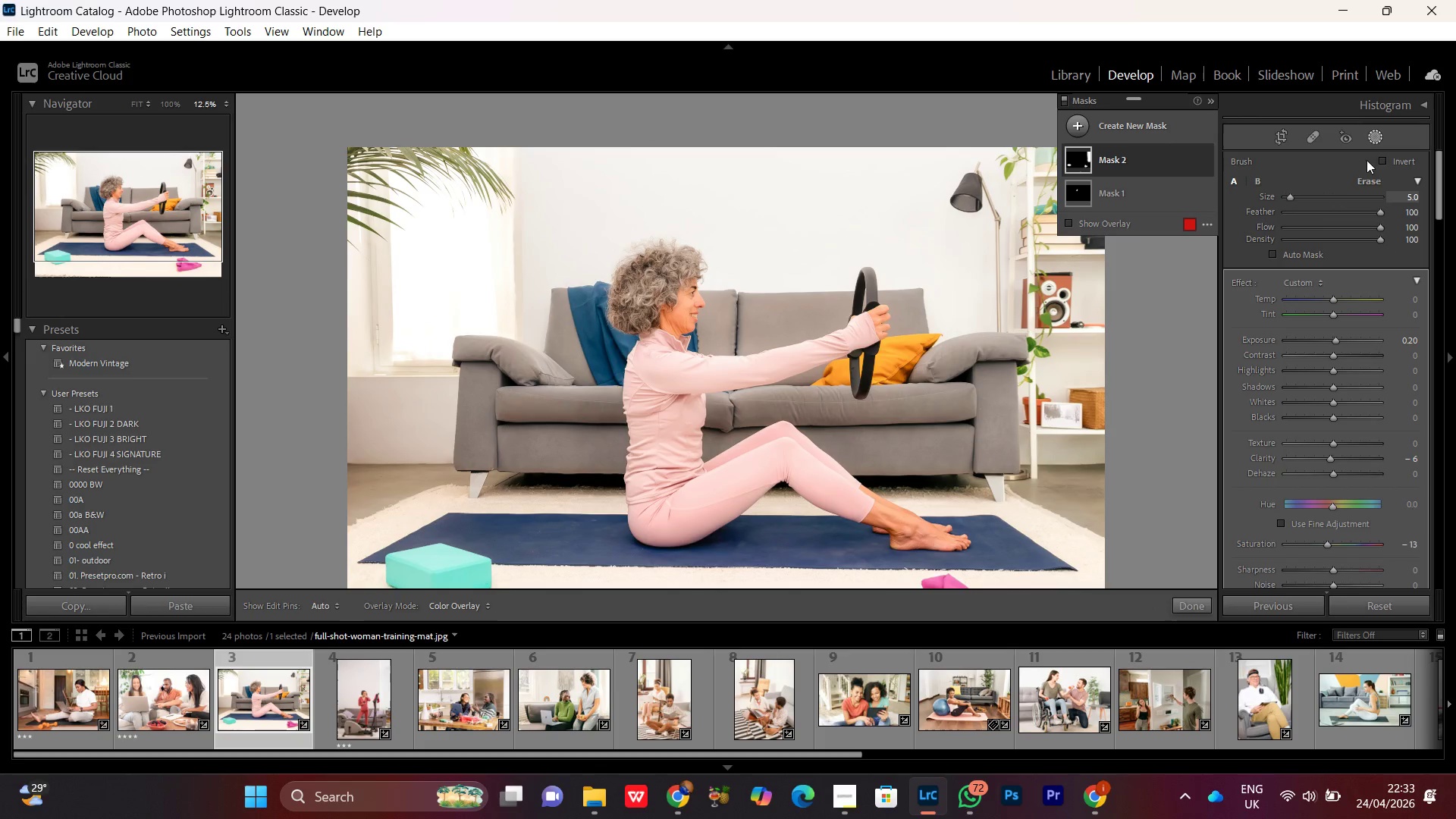 
left_click([1373, 136])
 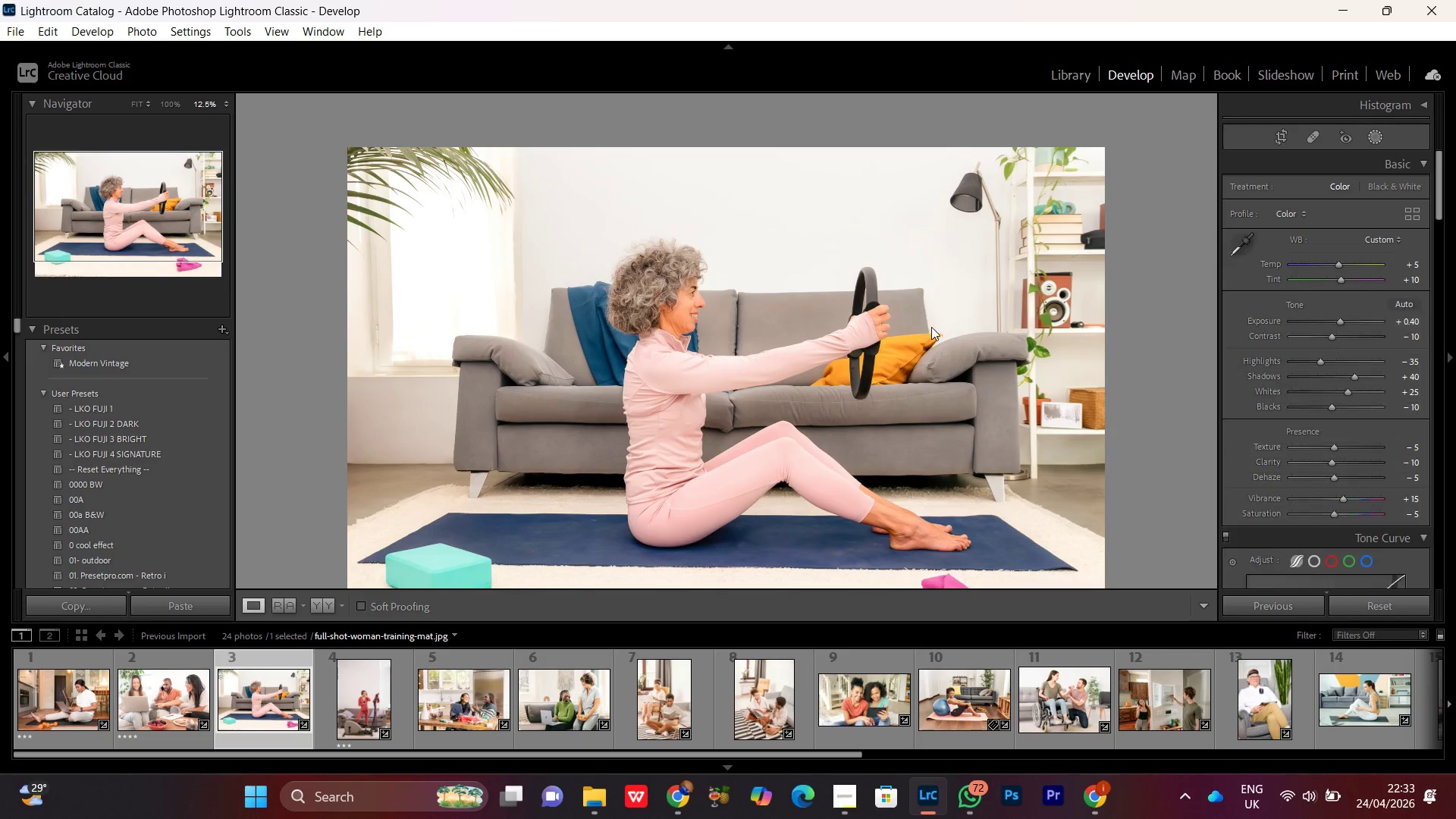 
left_click([930, 313])
 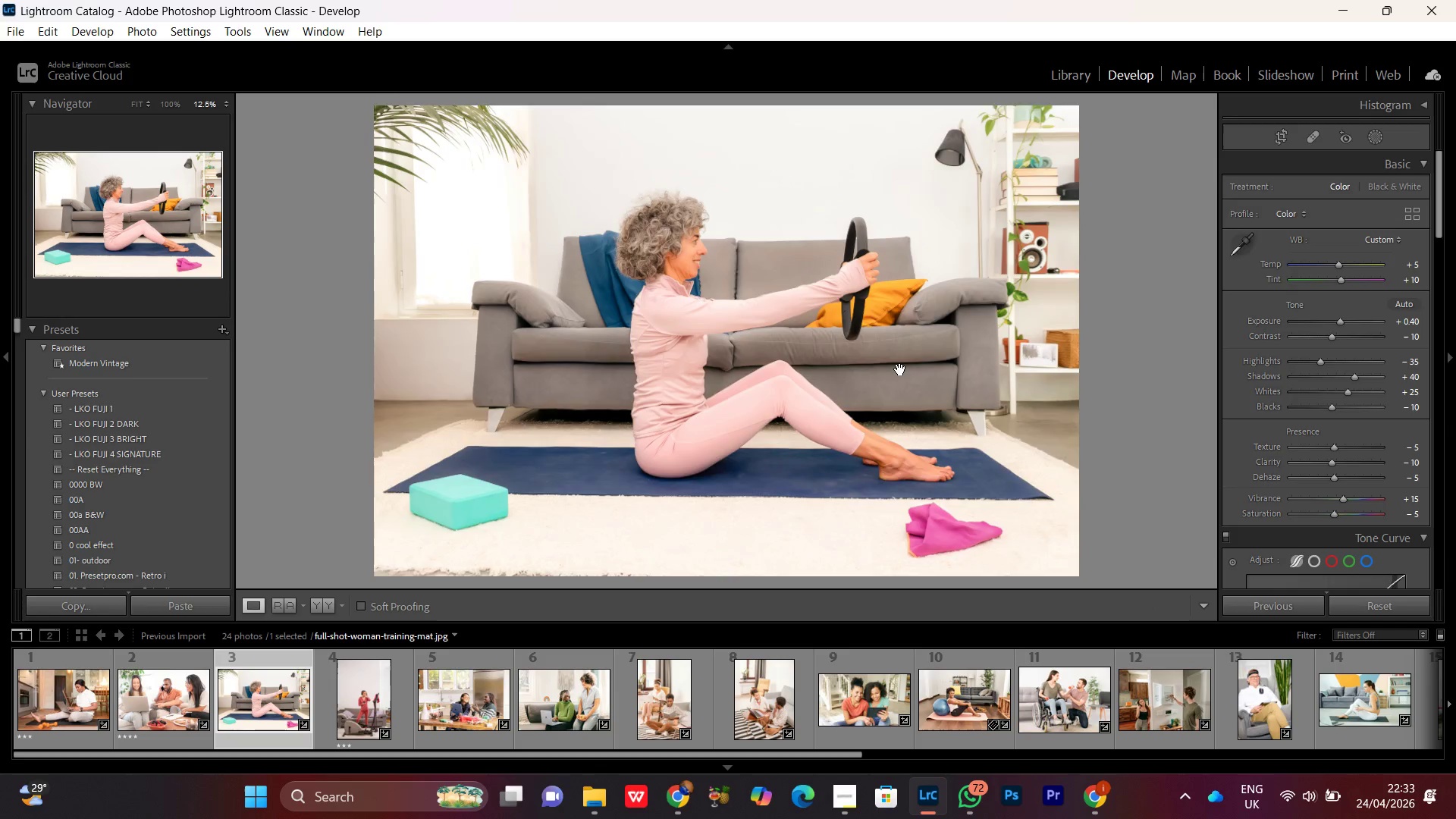 
double_click([900, 369])
 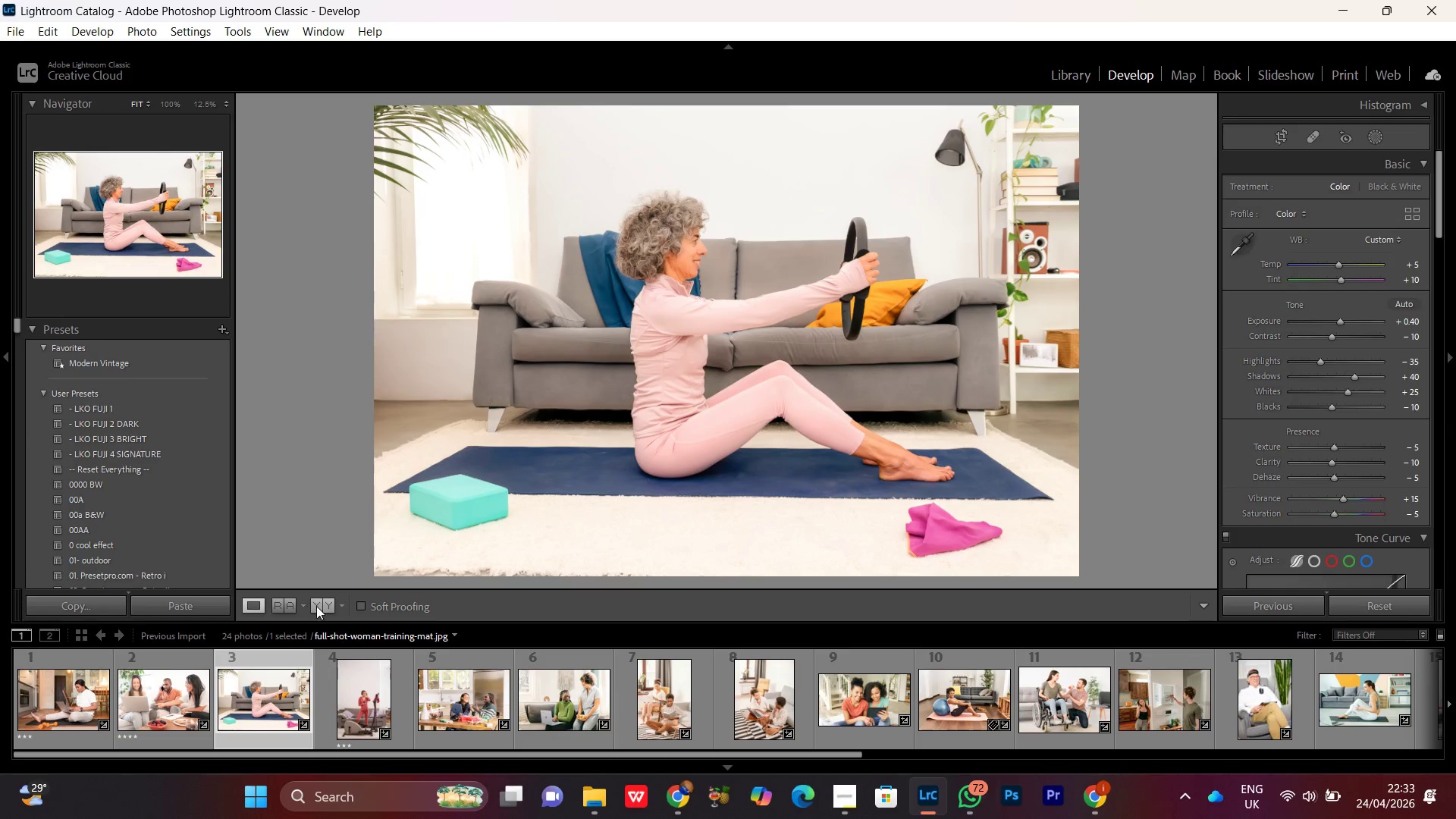 
left_click([325, 607])
 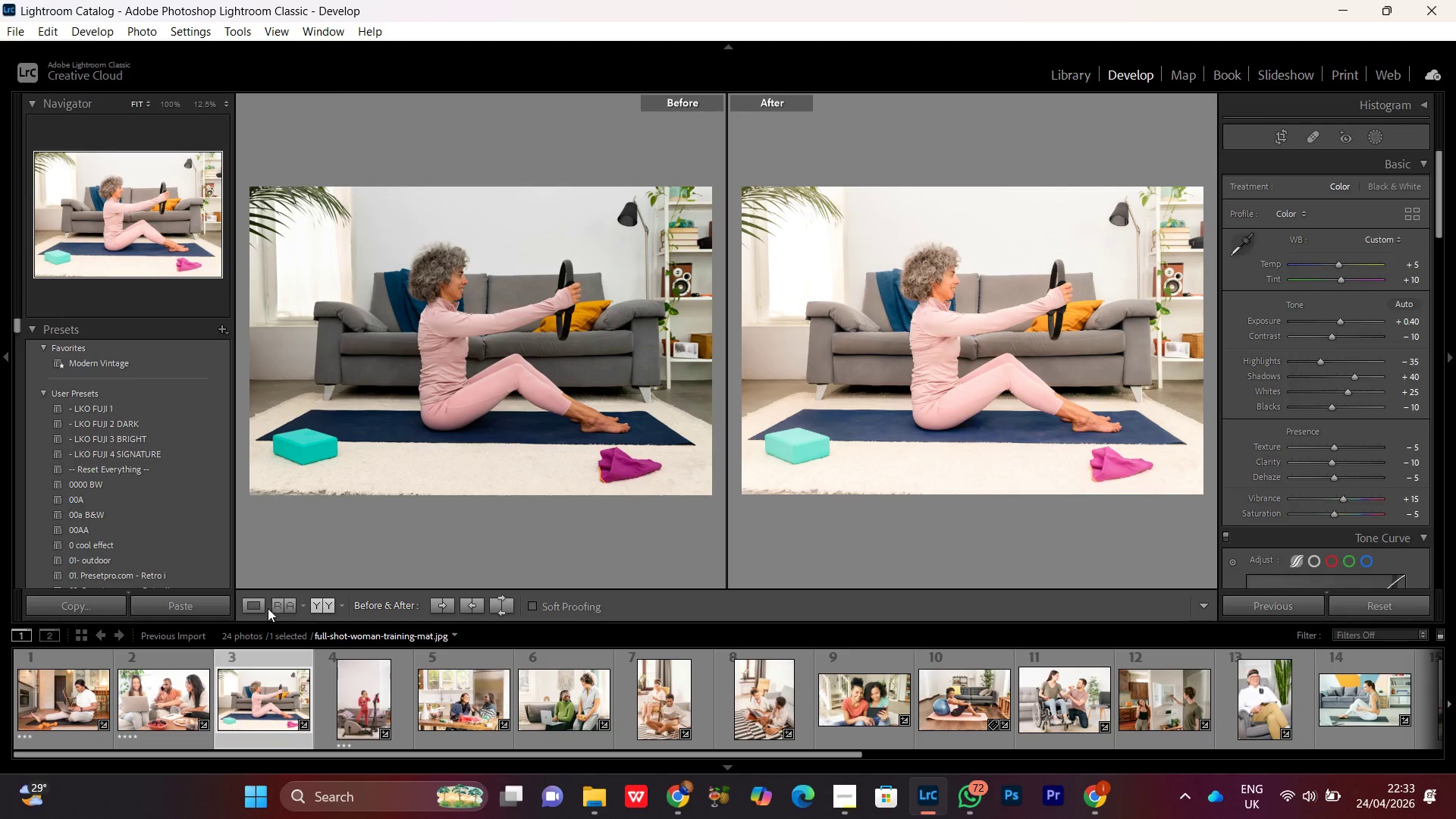 
left_click([252, 604])
 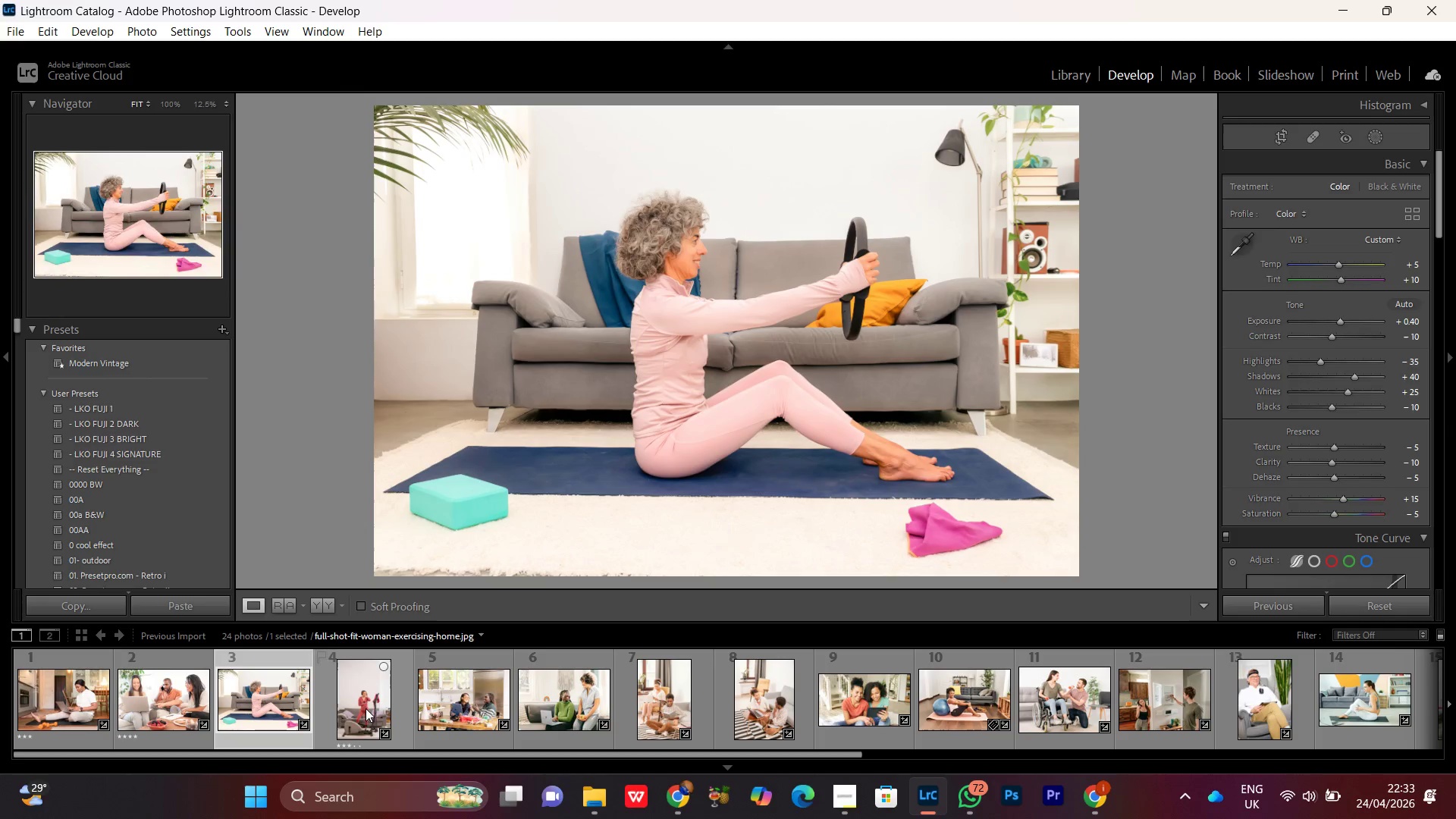 
left_click([362, 703])
 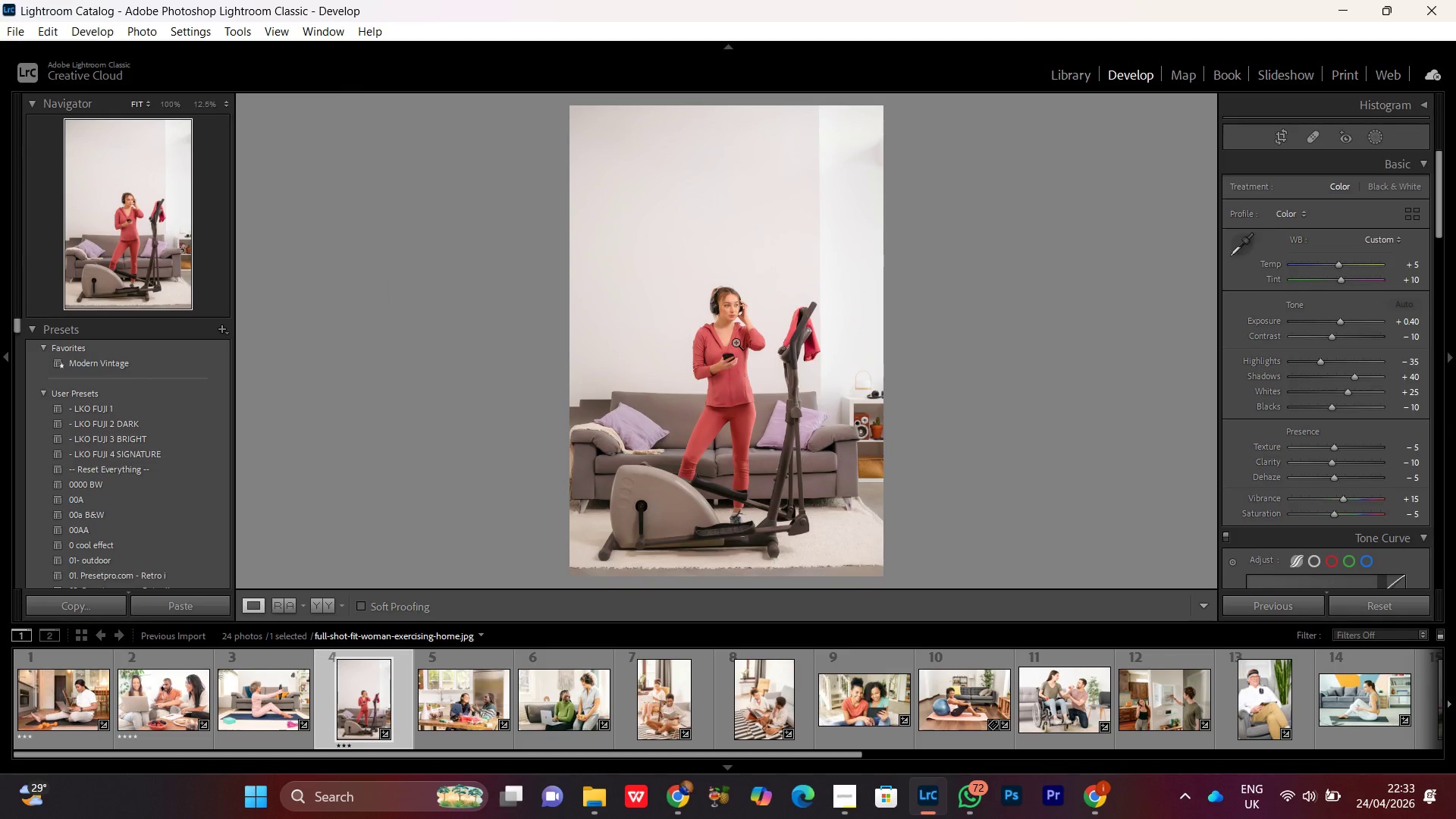 
wait(6.05)
 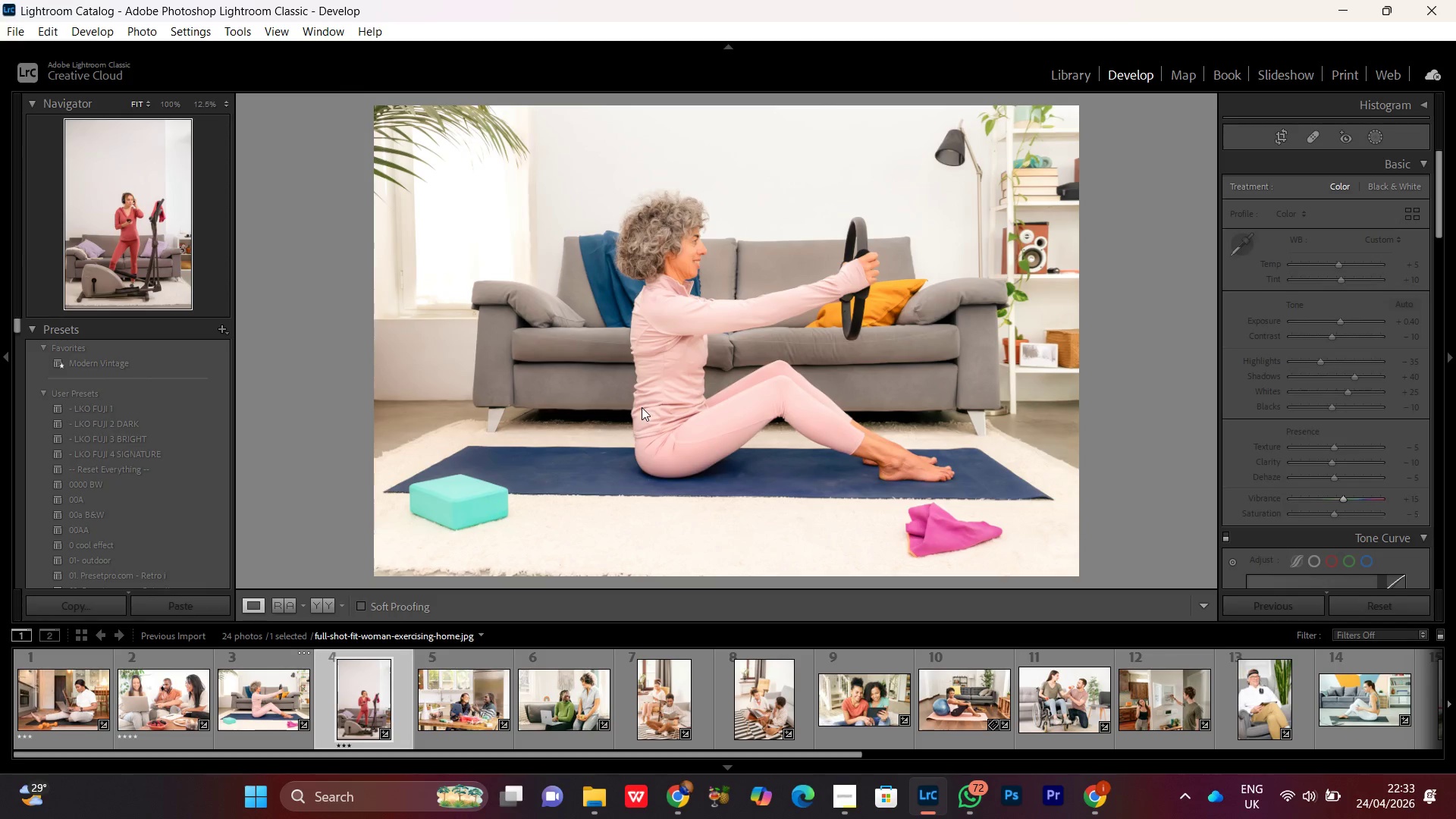 
left_click([734, 311])
 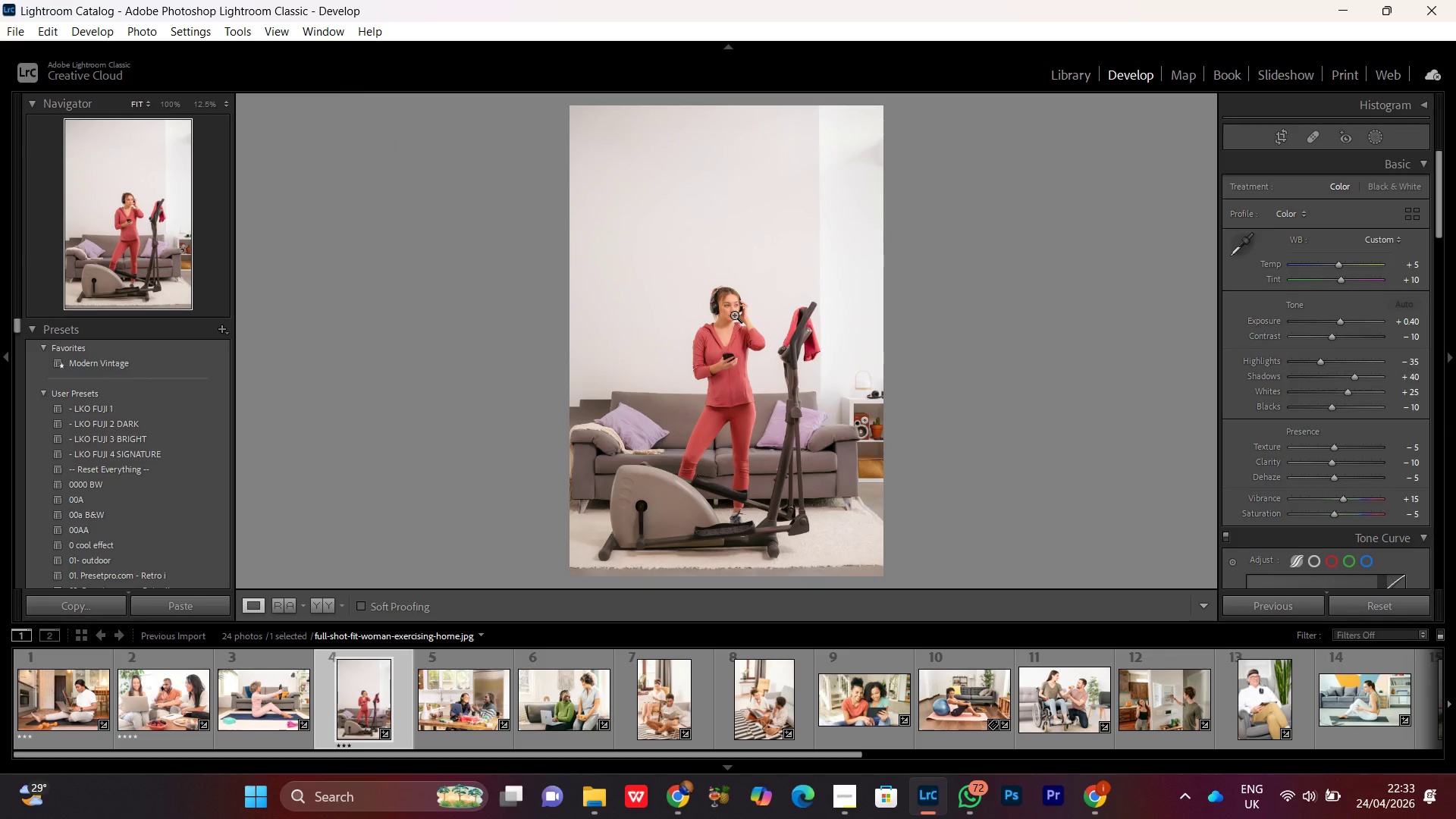 
left_click([734, 315])
 